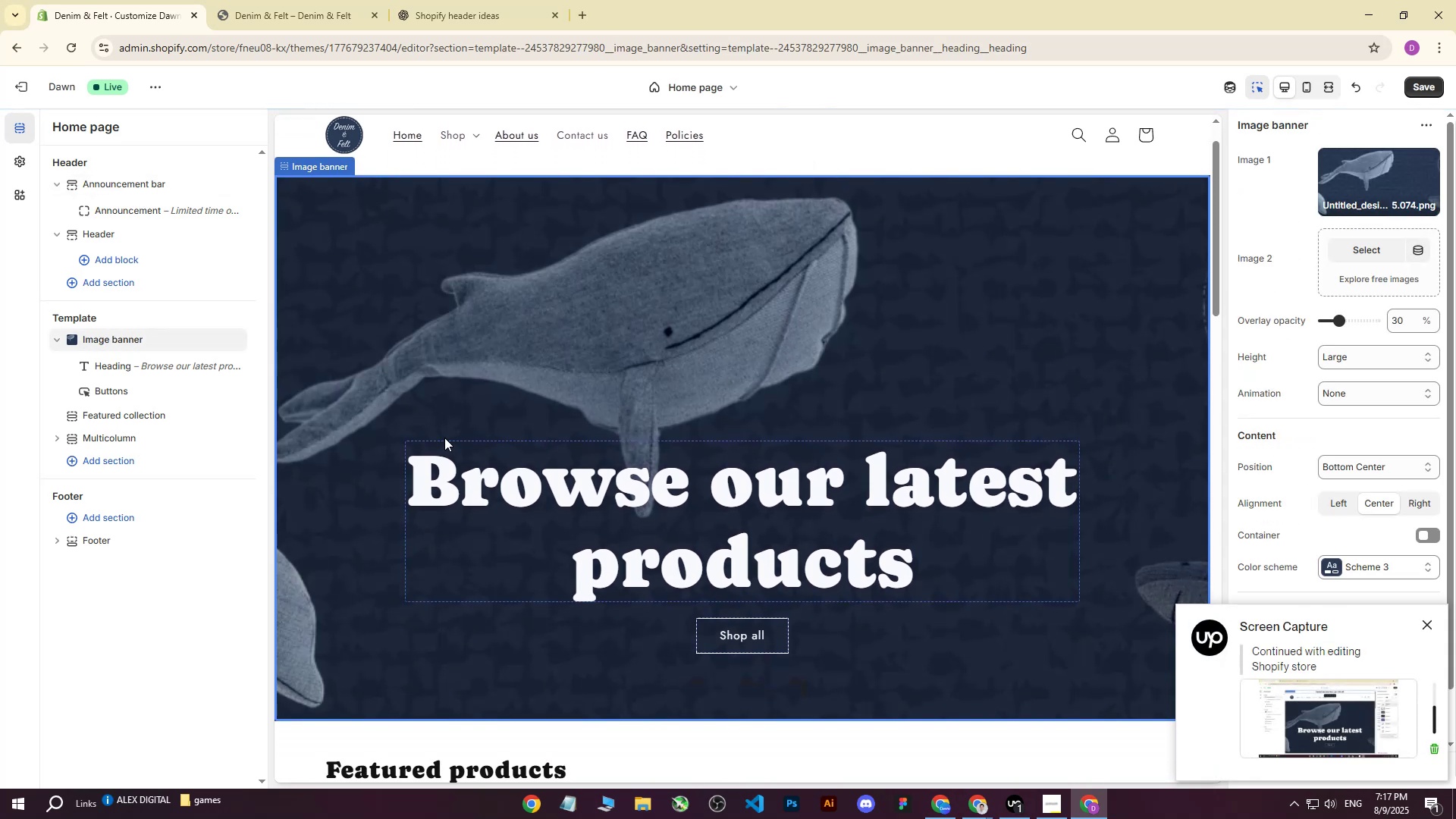 
scroll: coordinate [488, 398], scroll_direction: up, amount: 6.0
 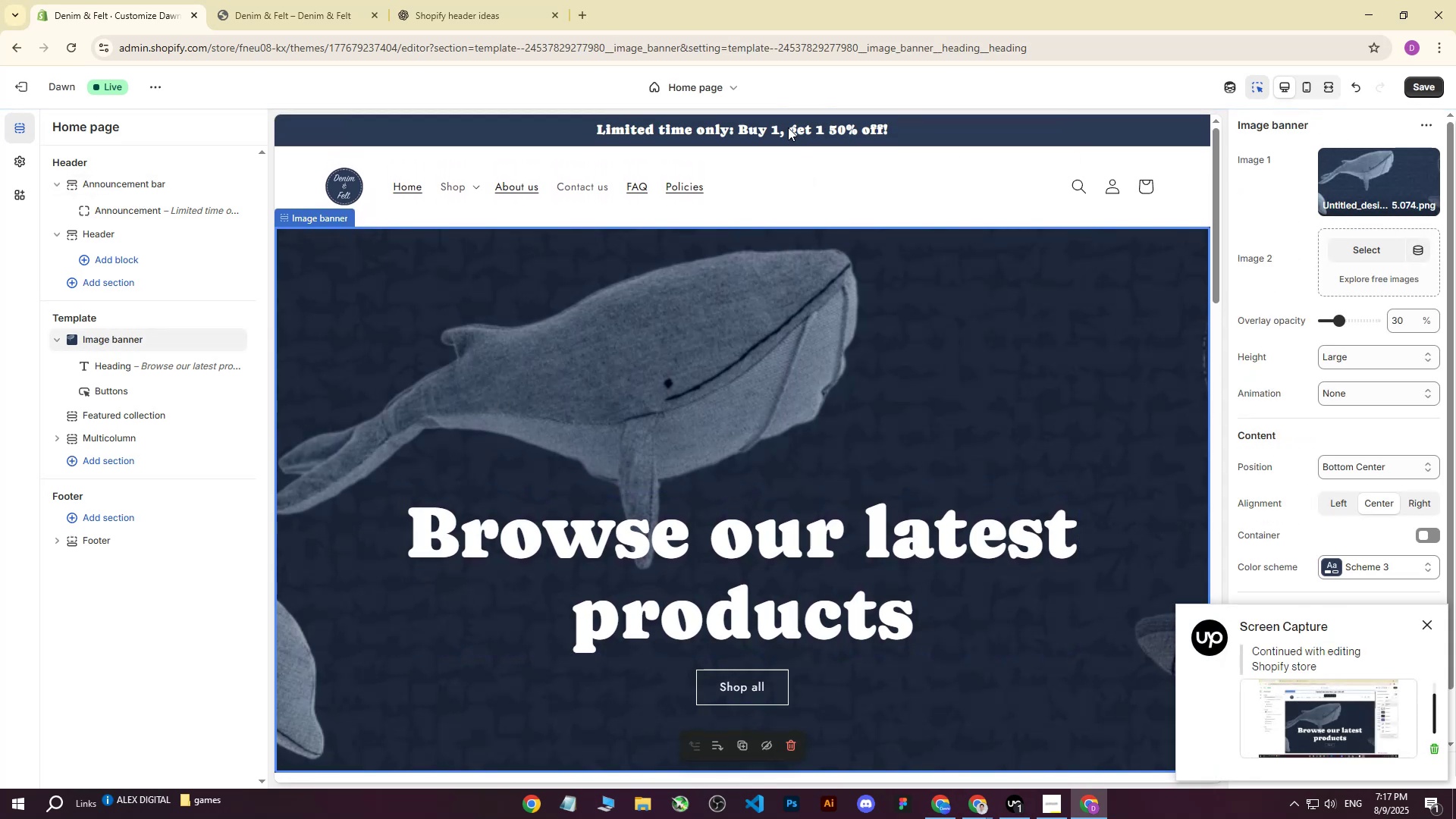 
left_click([917, 133])
 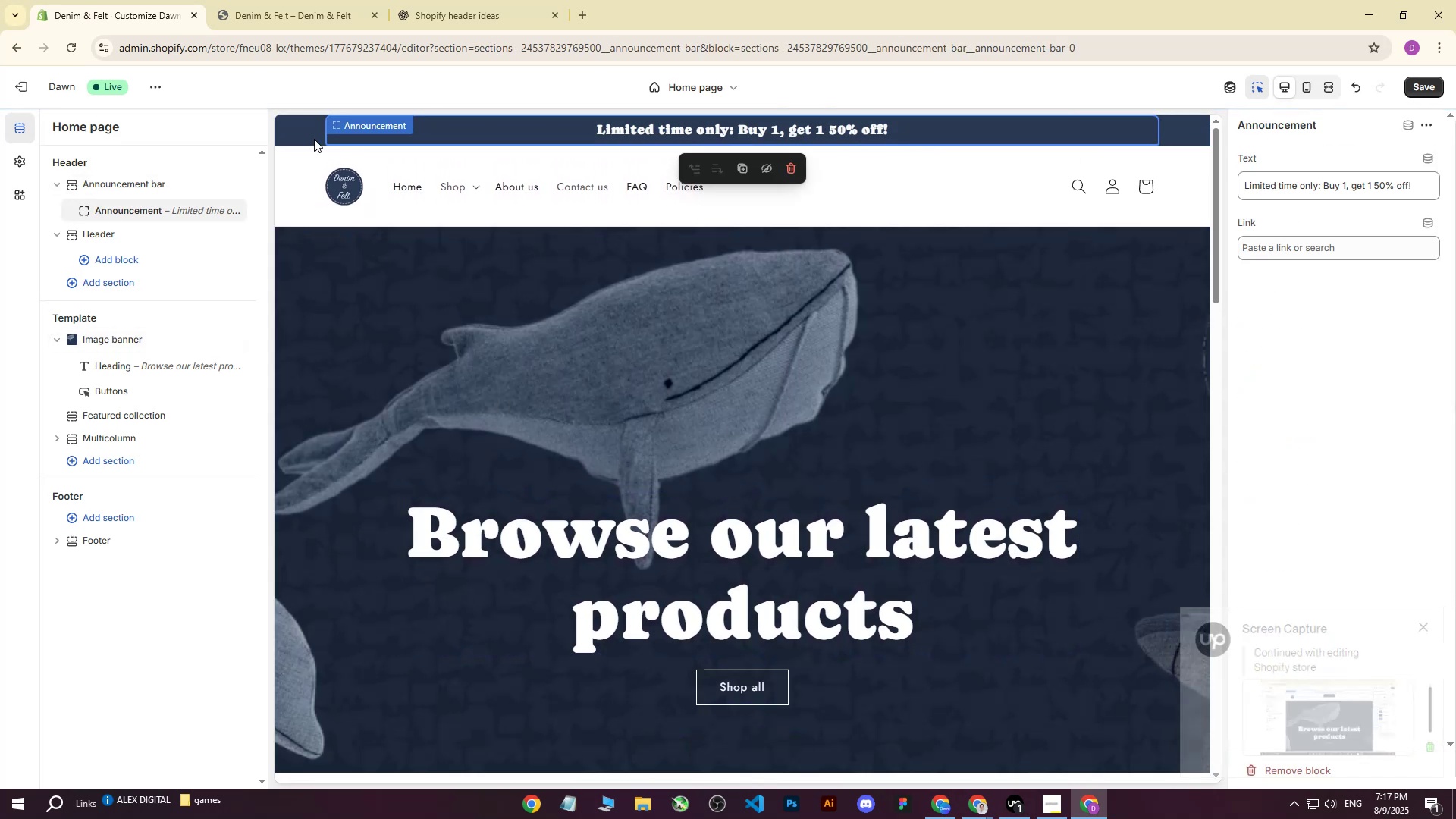 
left_click([301, 136])
 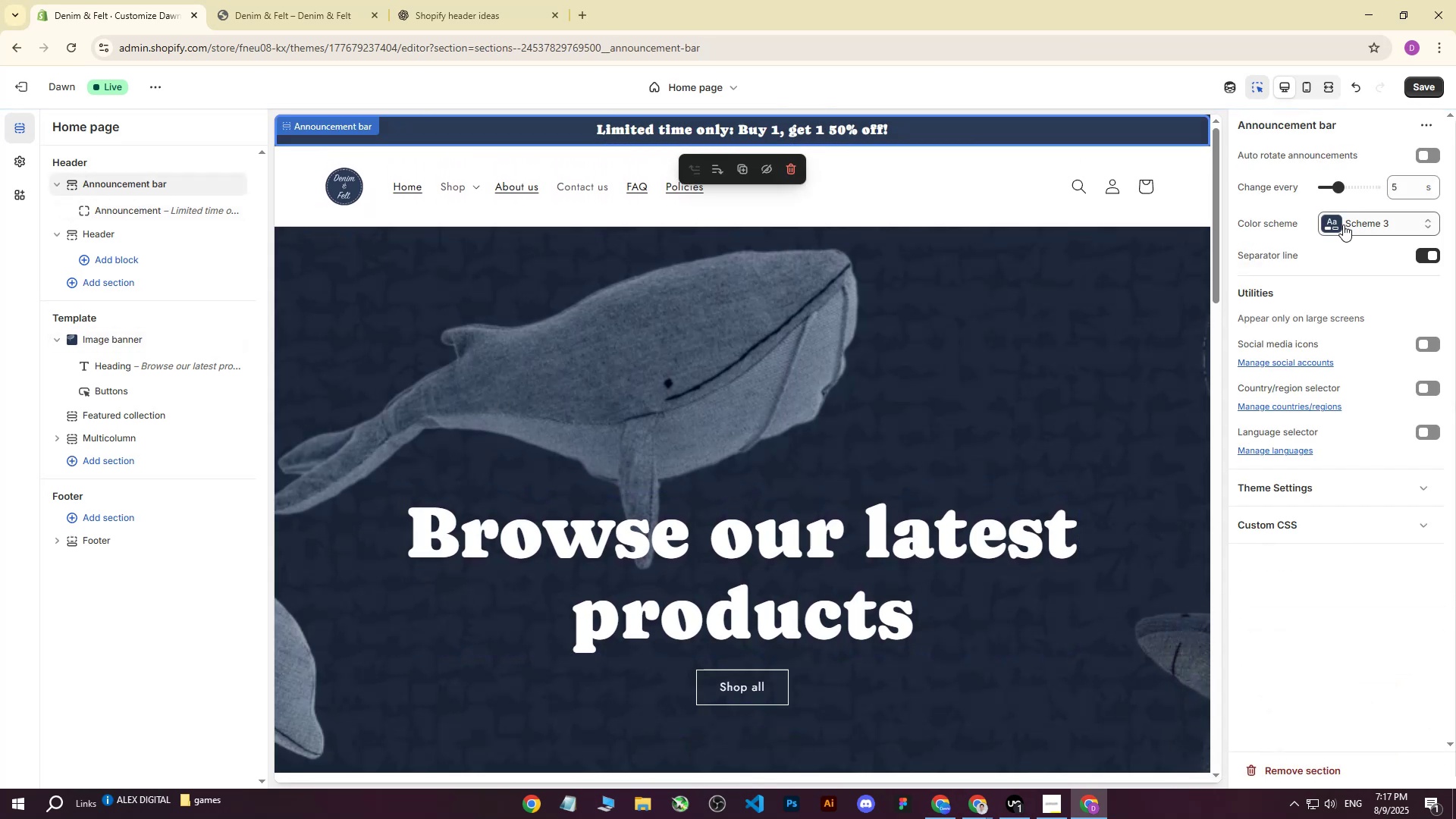 
left_click([1337, 223])
 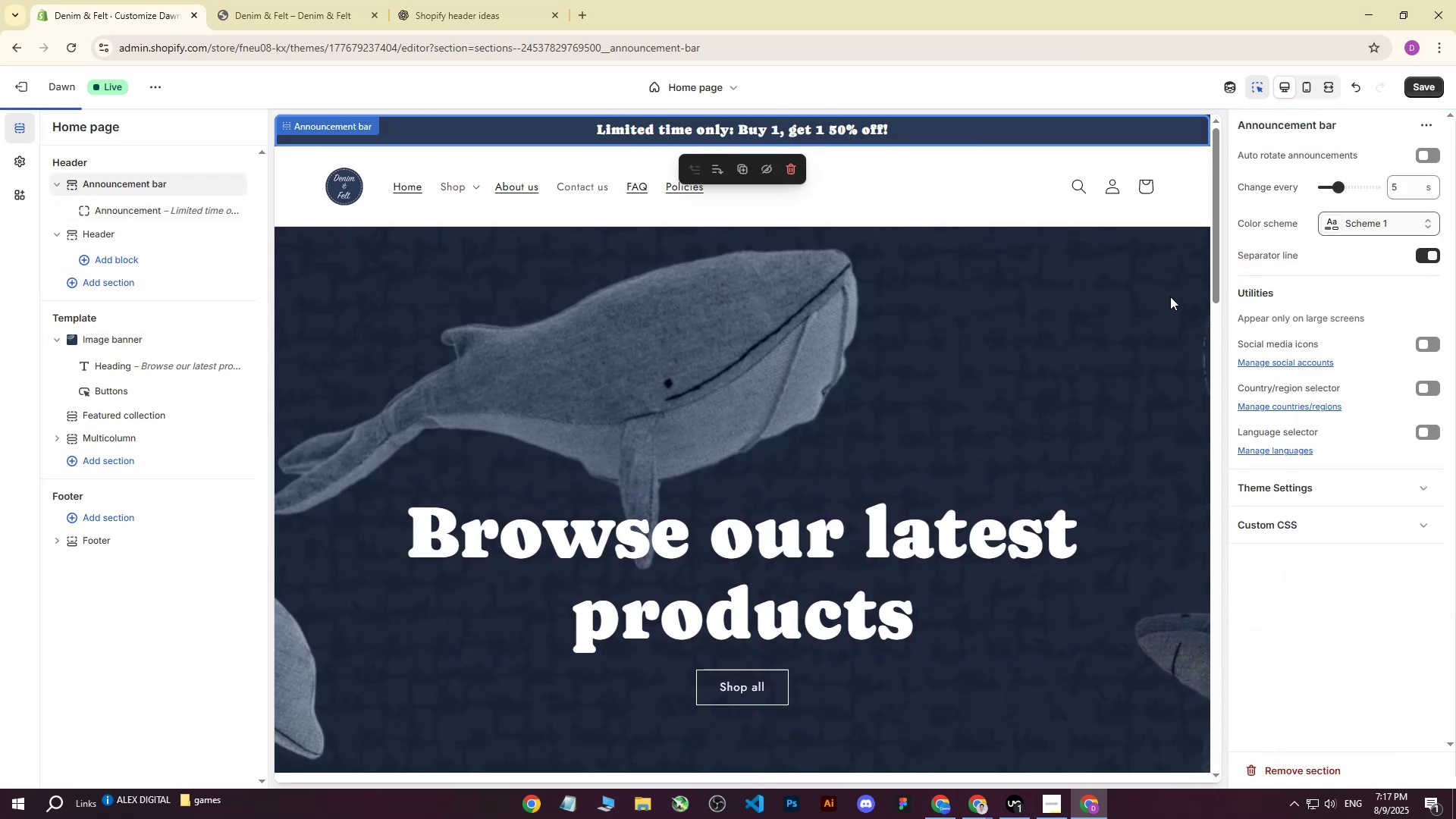 
double_click([772, 364])
 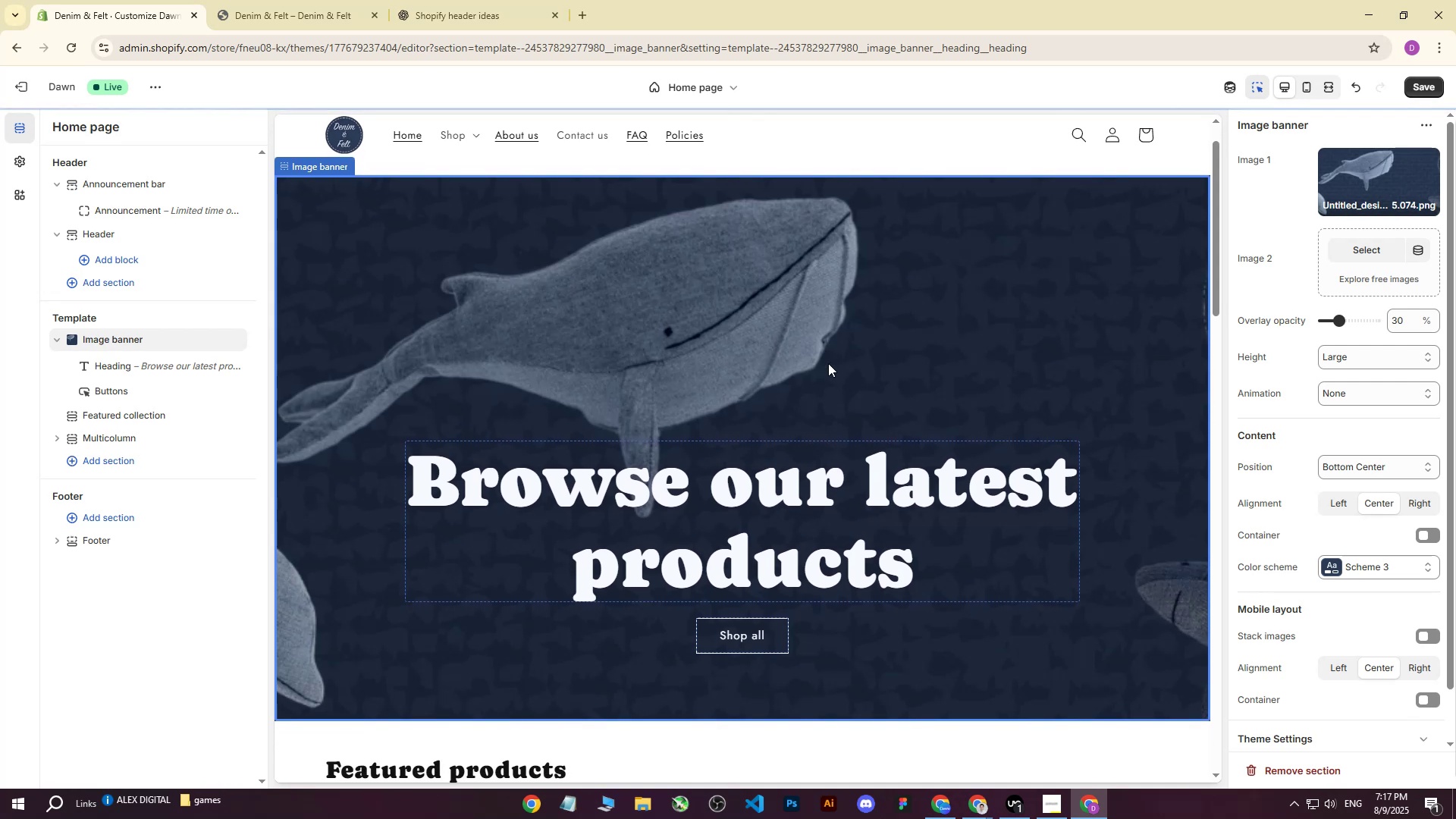 
scroll: coordinate [871, 284], scroll_direction: up, amount: 6.0
 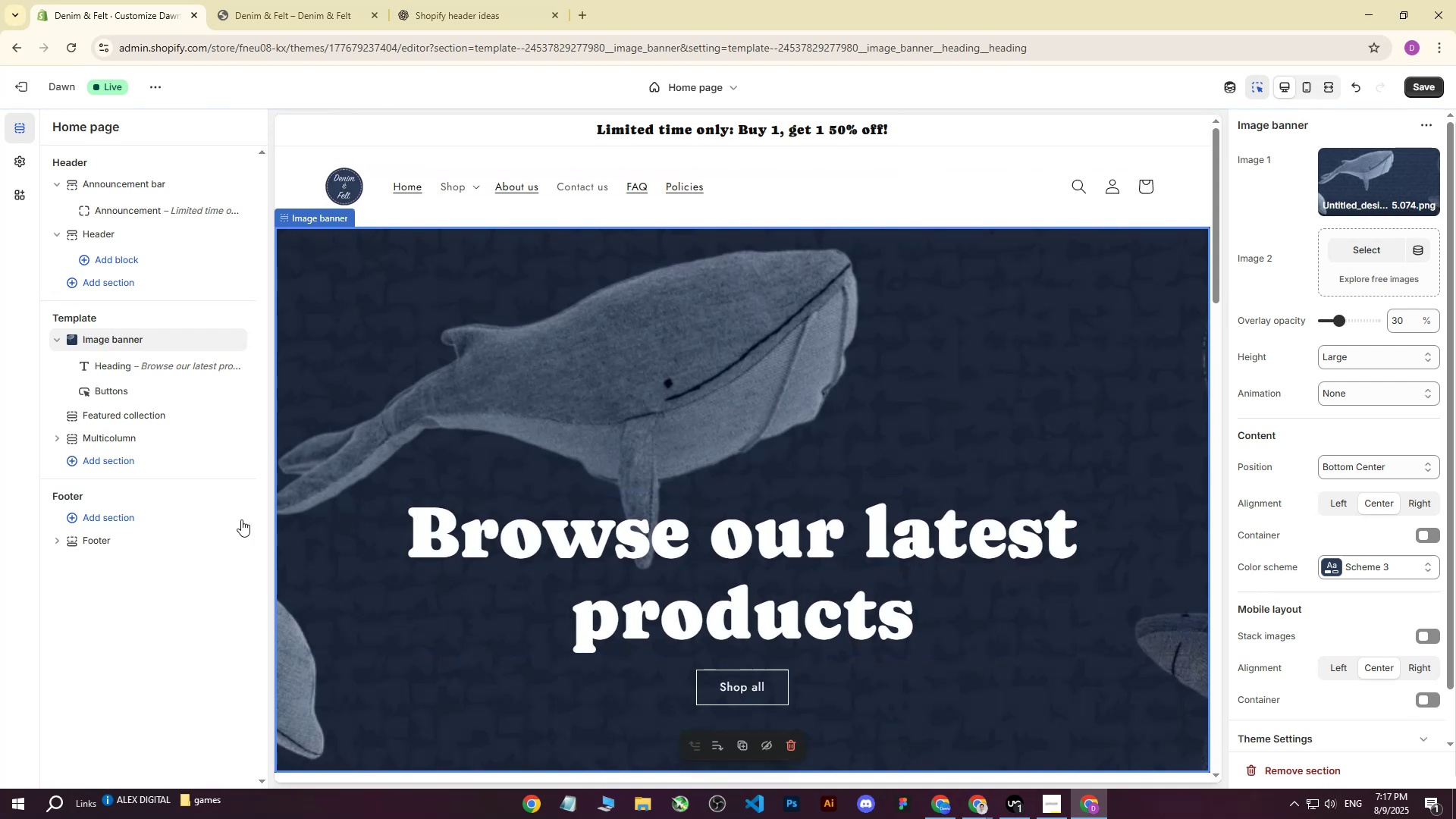 
left_click([198, 579])
 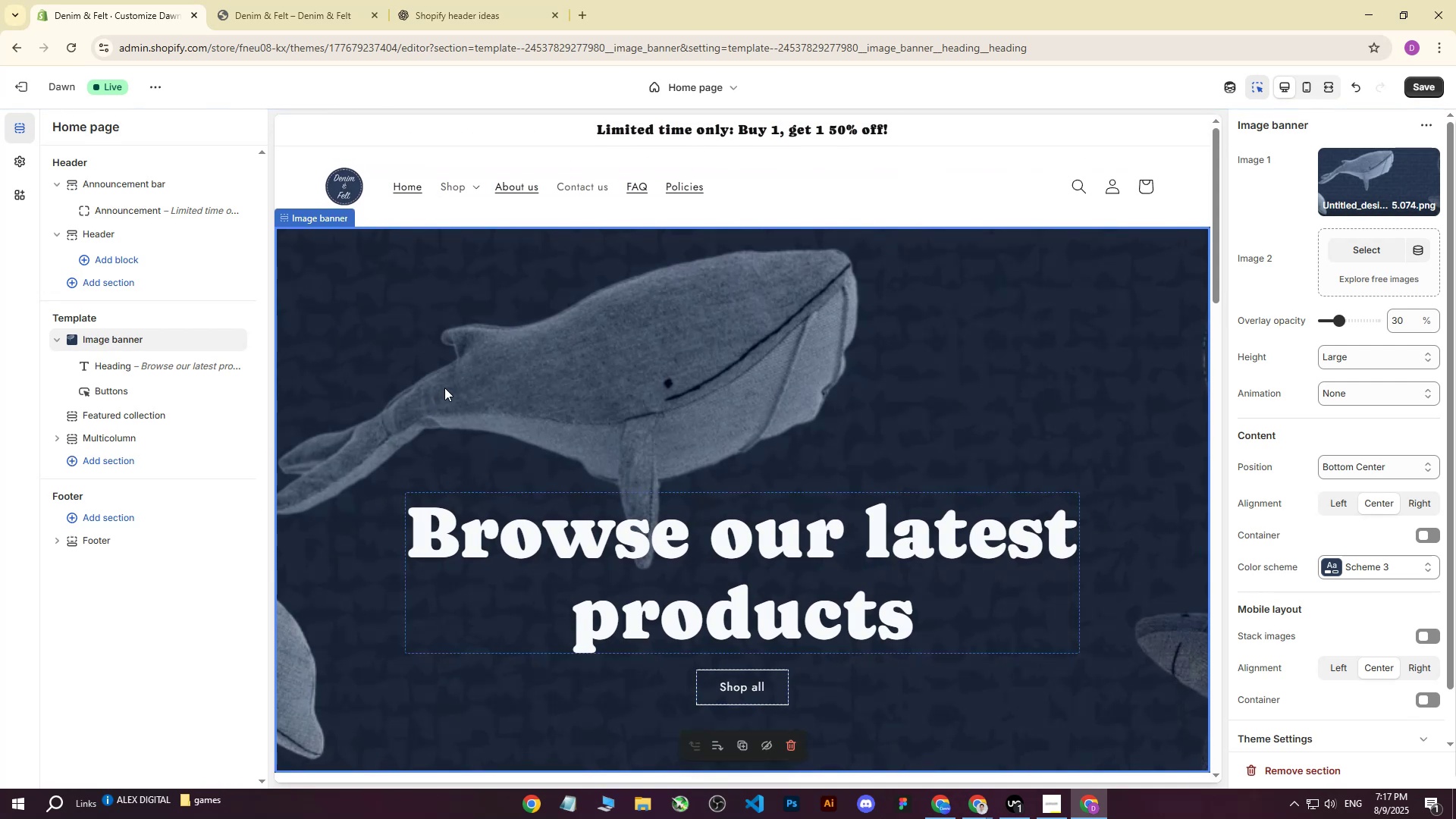 
scroll: coordinate [446, 388], scroll_direction: up, amount: 1.0
 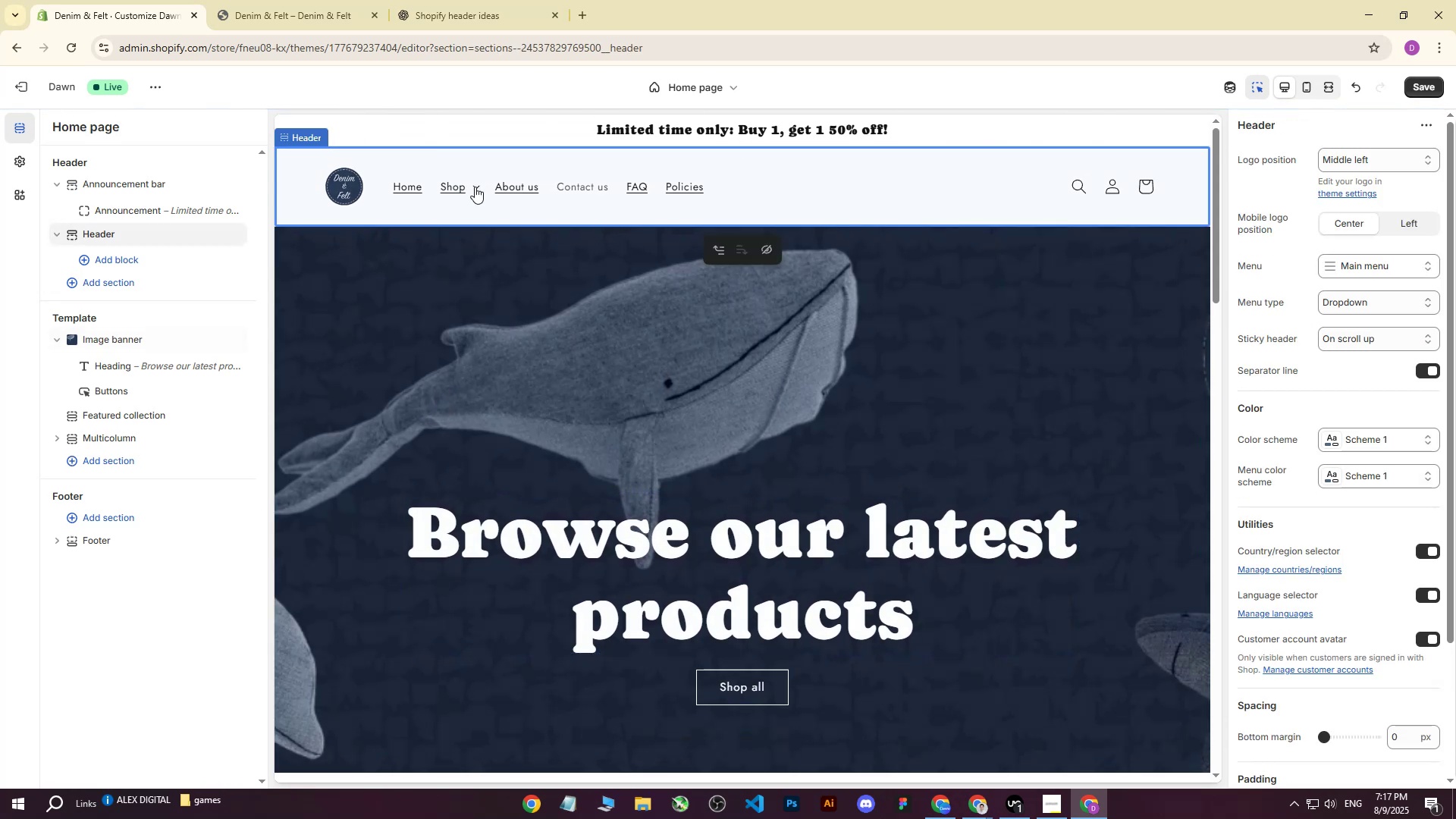 
double_click([475, 188])
 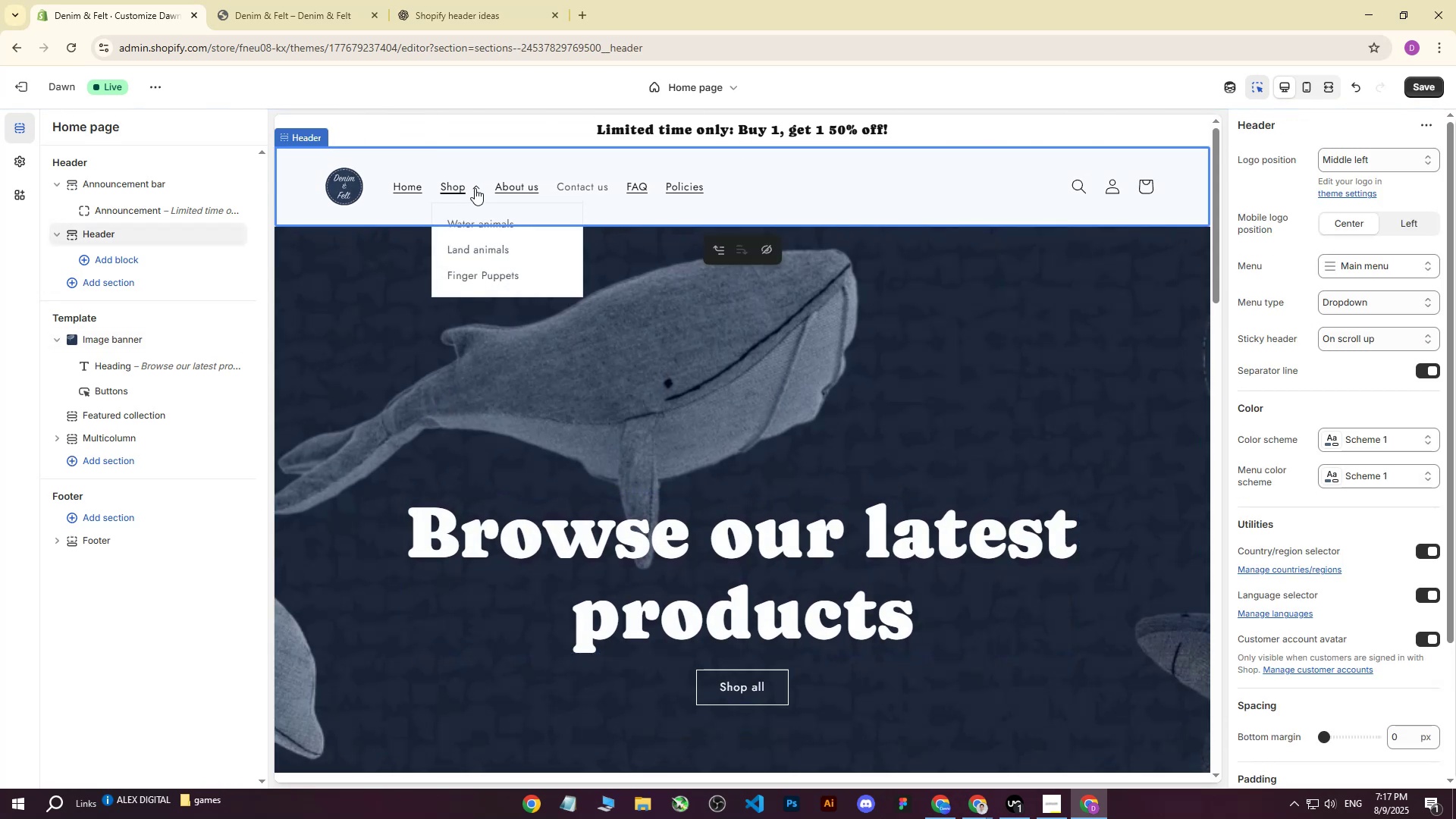 
wait(5.75)
 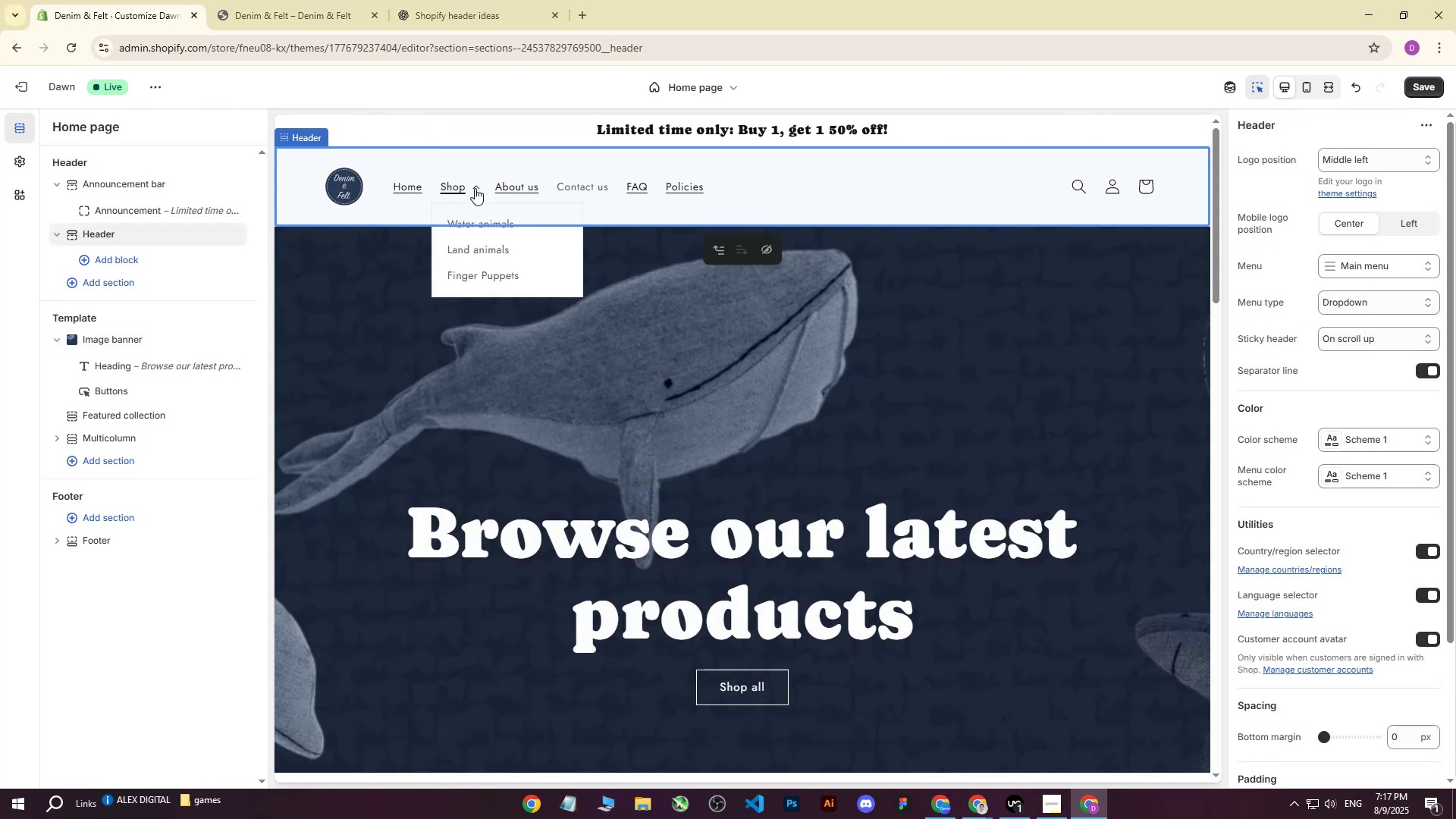 
left_click([475, 188])
 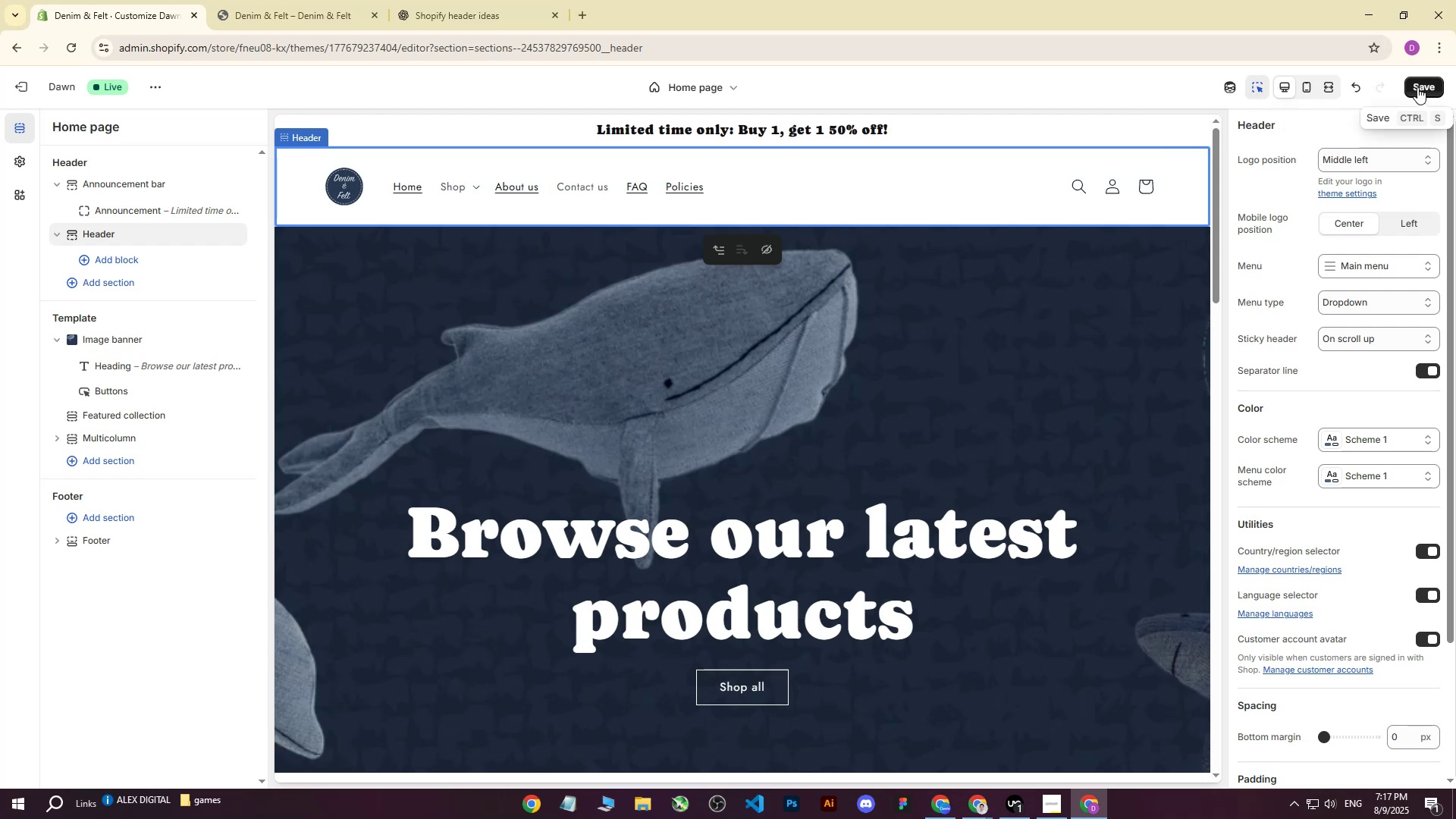 
left_click([1439, 84])
 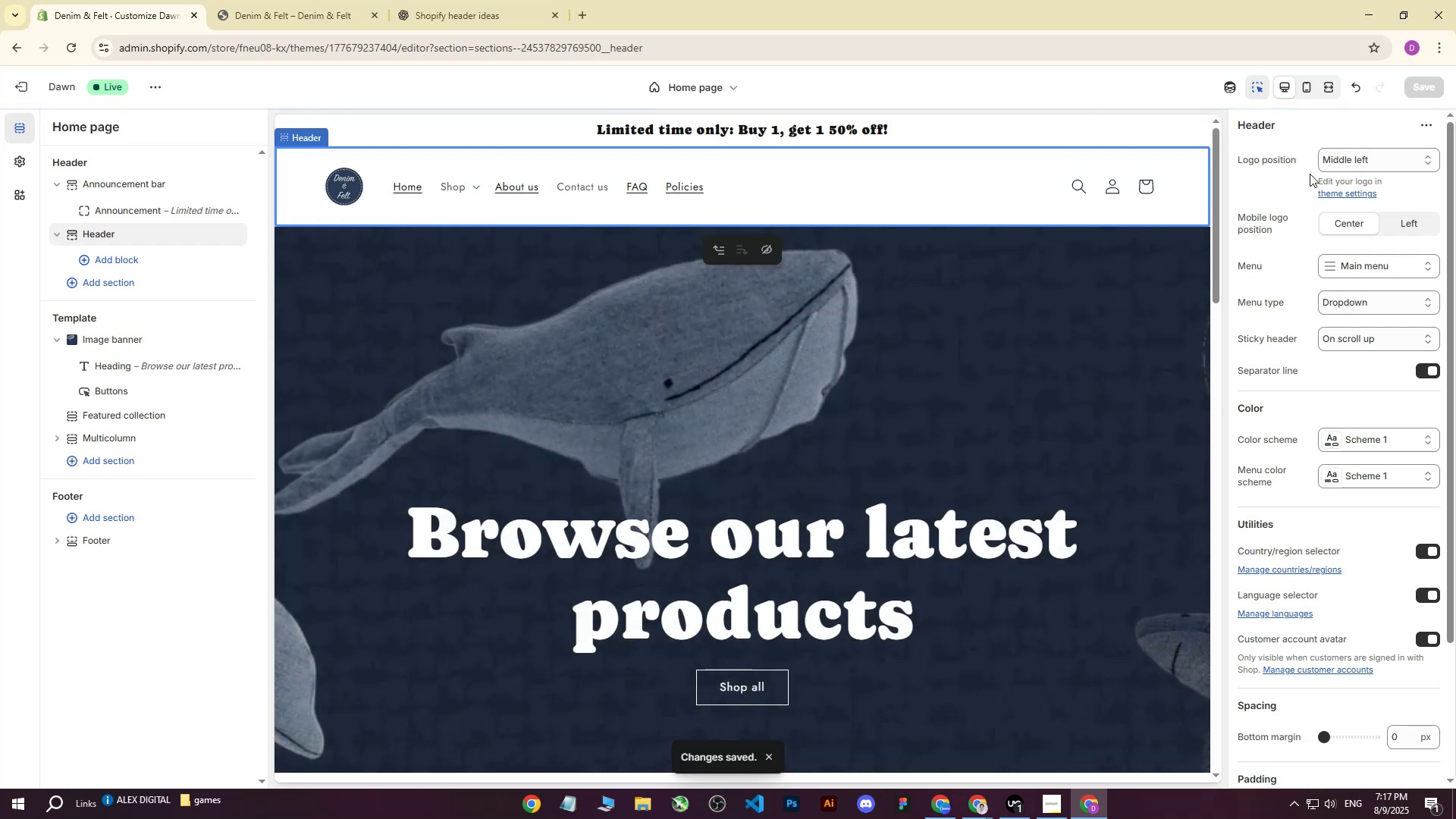 
left_click([1018, 814])
 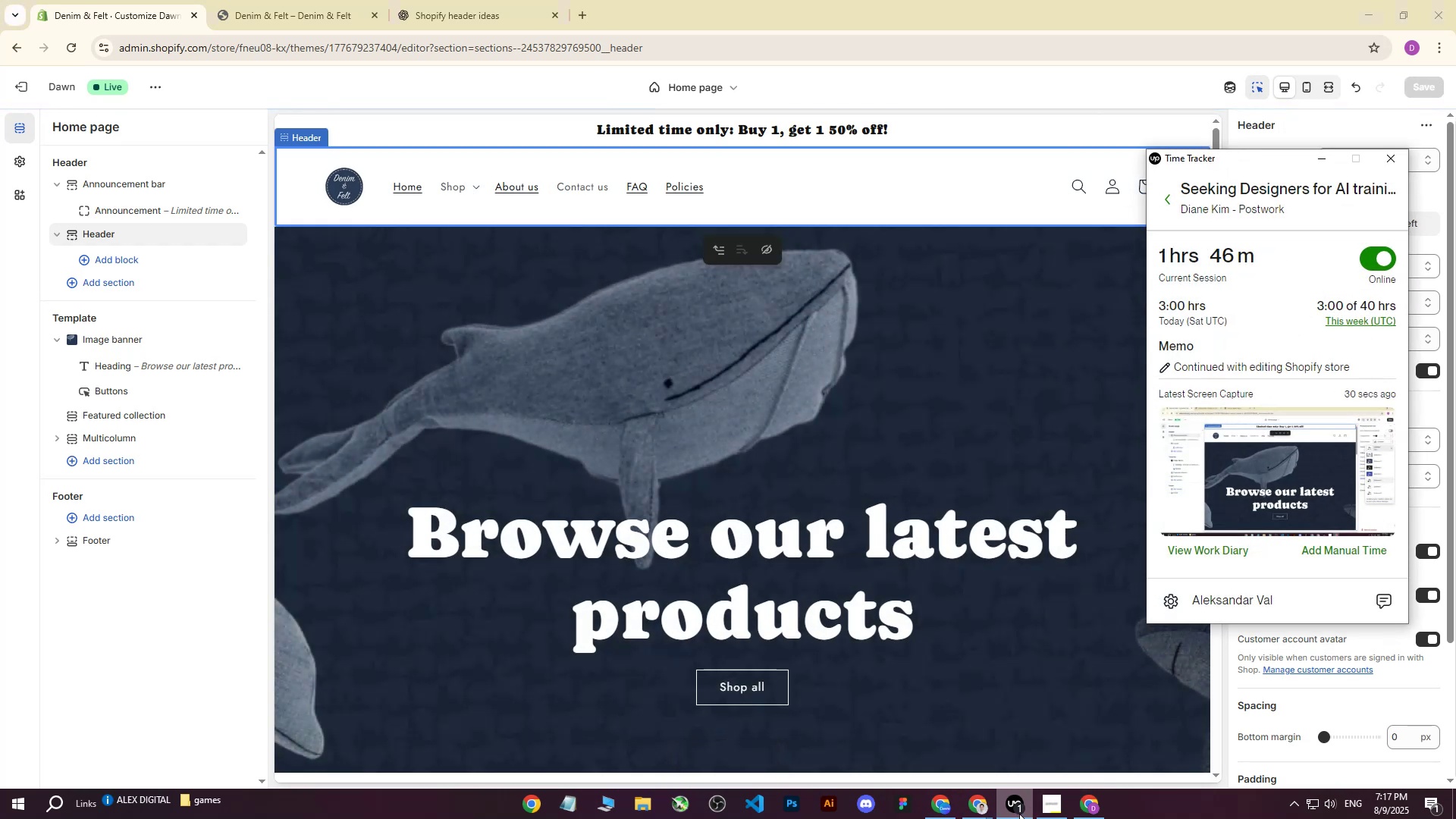 
wait(5.46)
 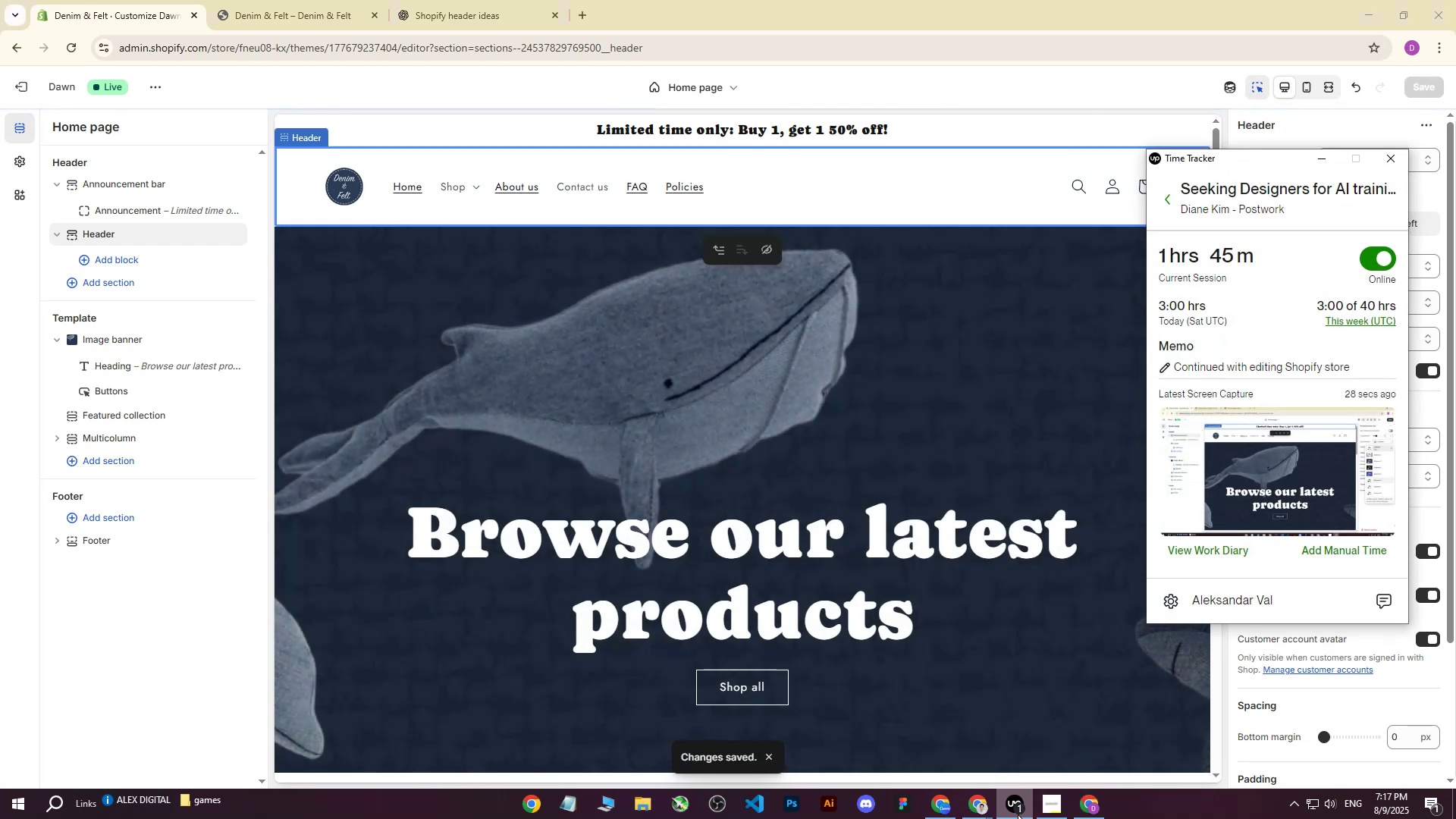 
left_click([1019, 811])
 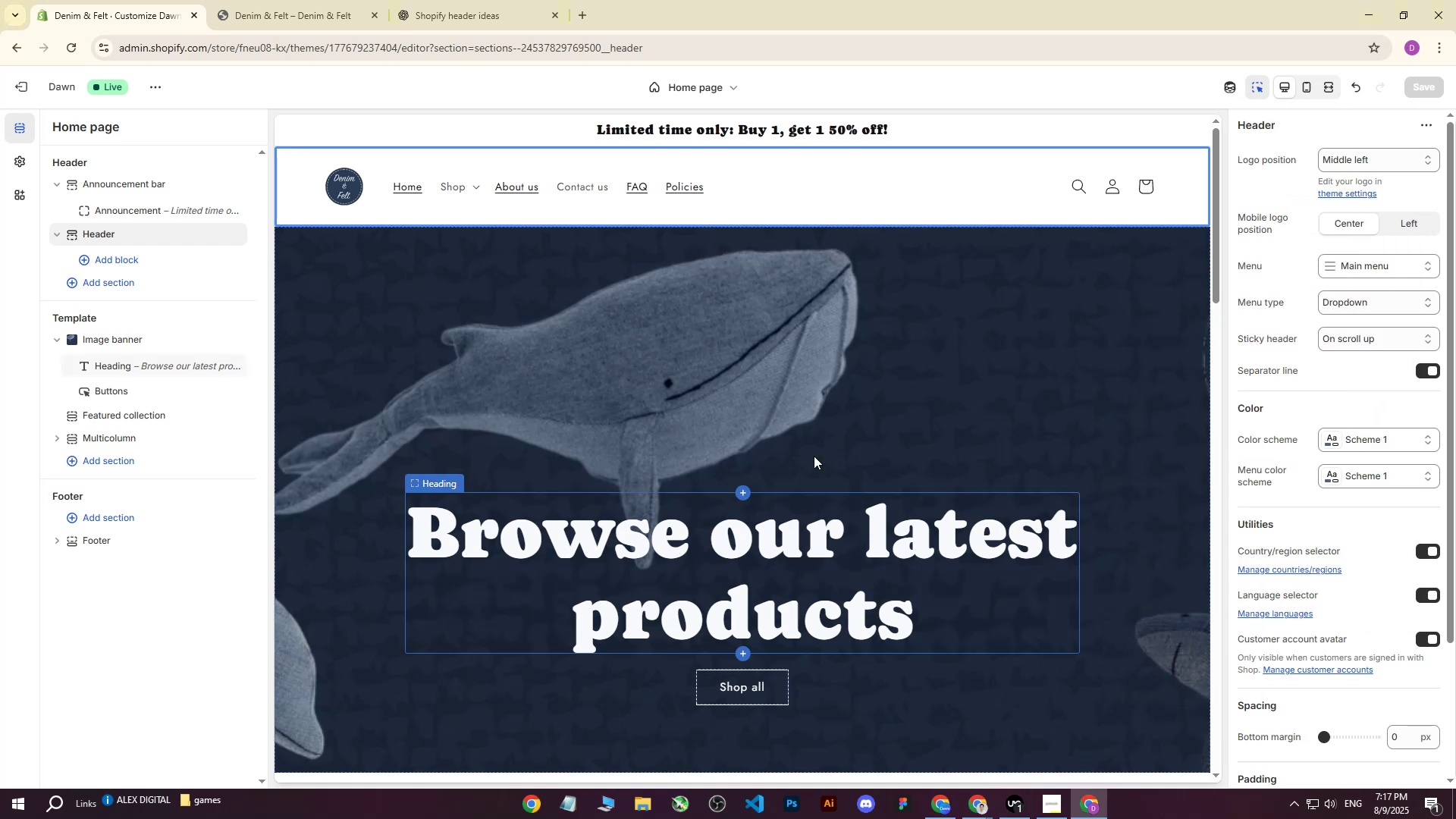 
scroll: coordinate [816, 413], scroll_direction: down, amount: 3.0
 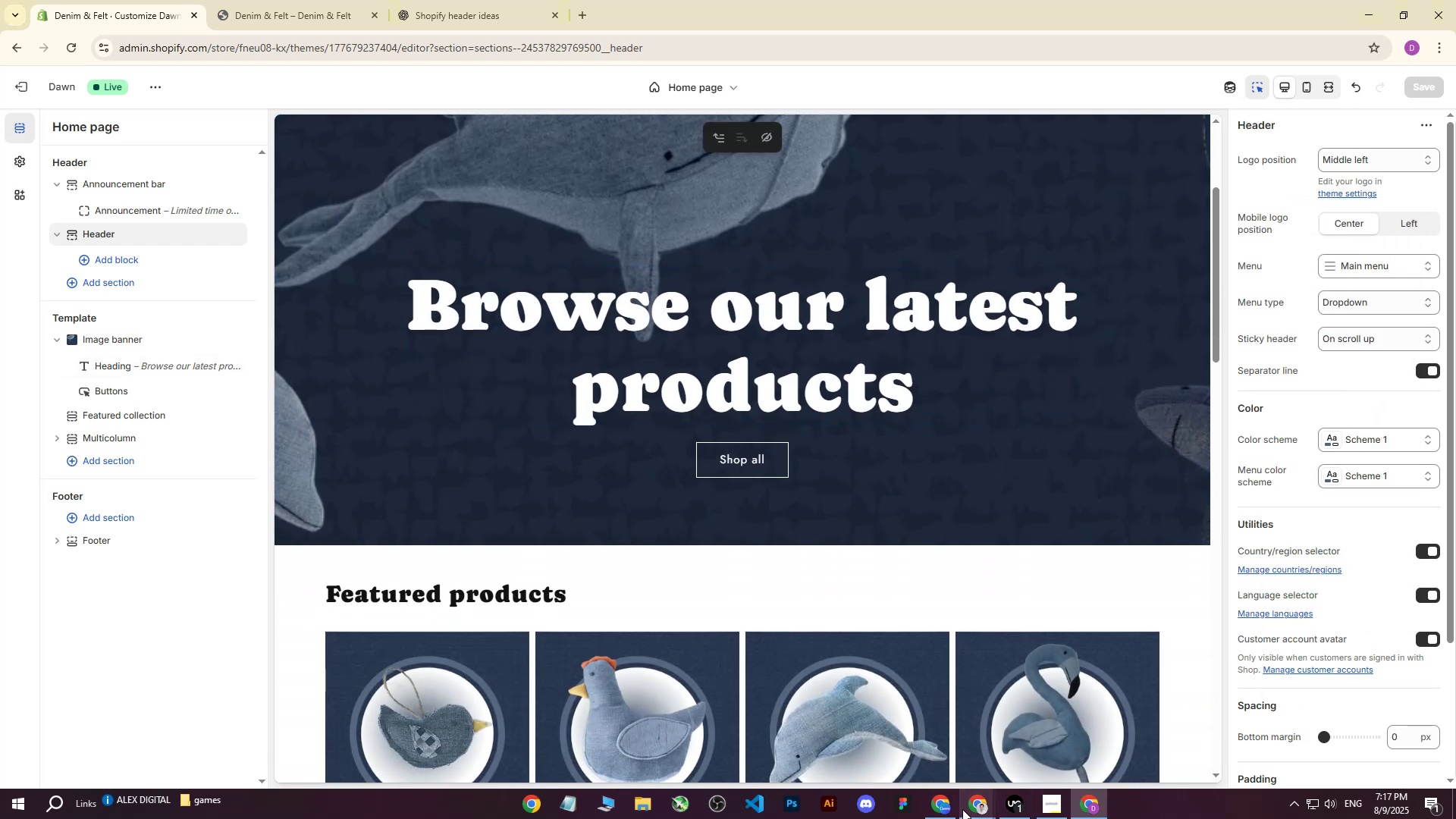 
left_click([959, 807])
 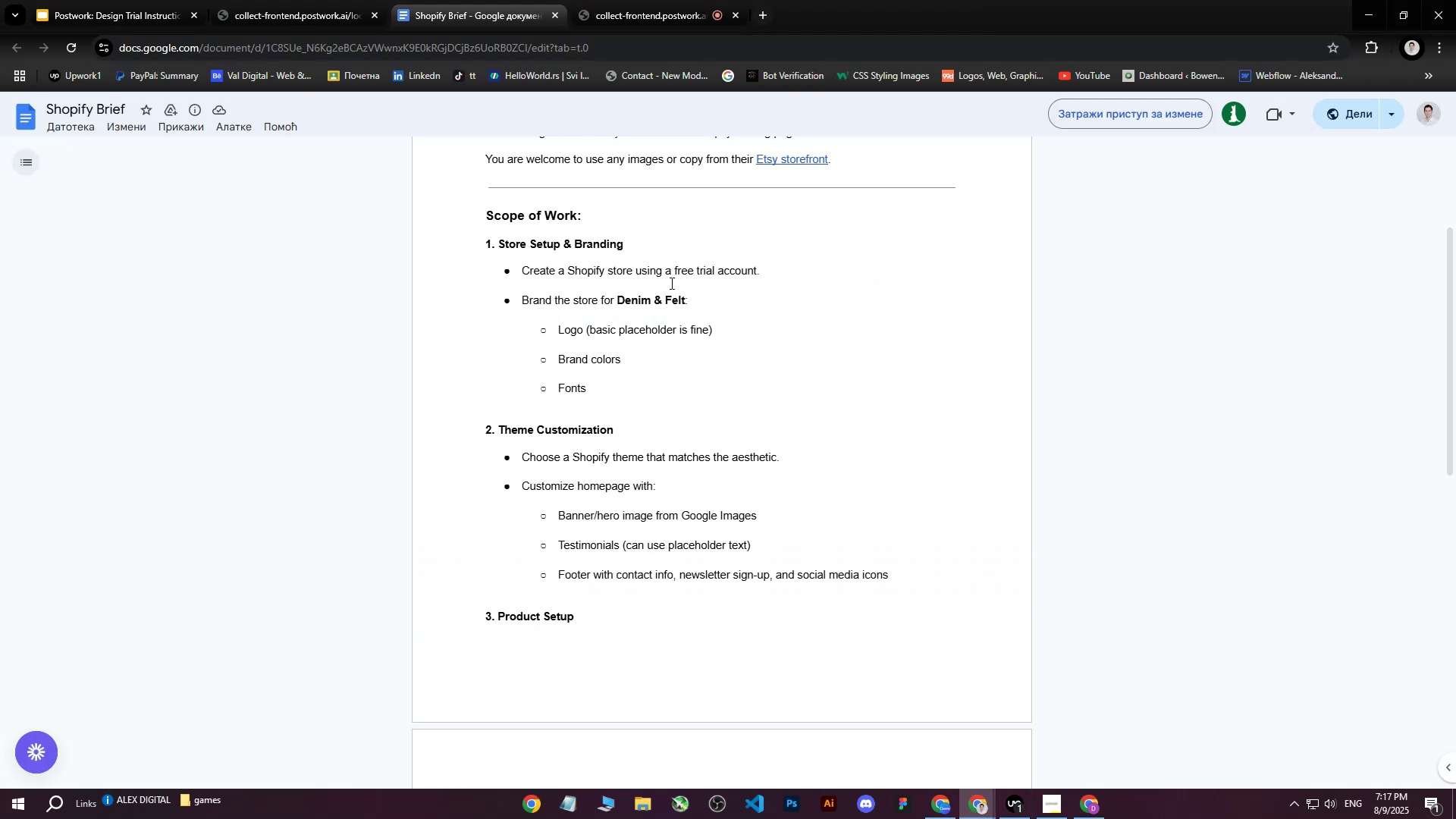 
double_click([678, 310])
 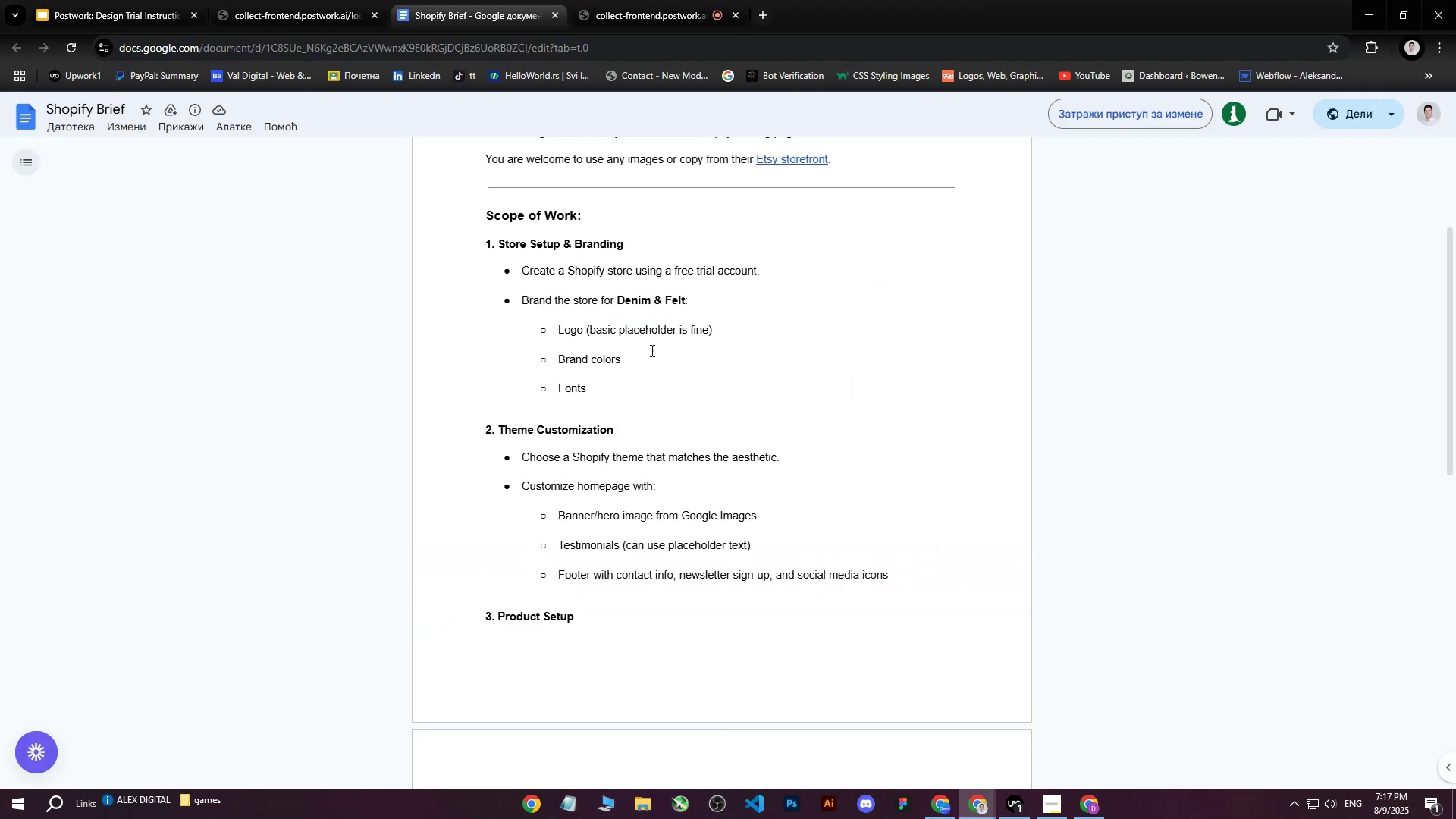 
triple_click([651, 350])
 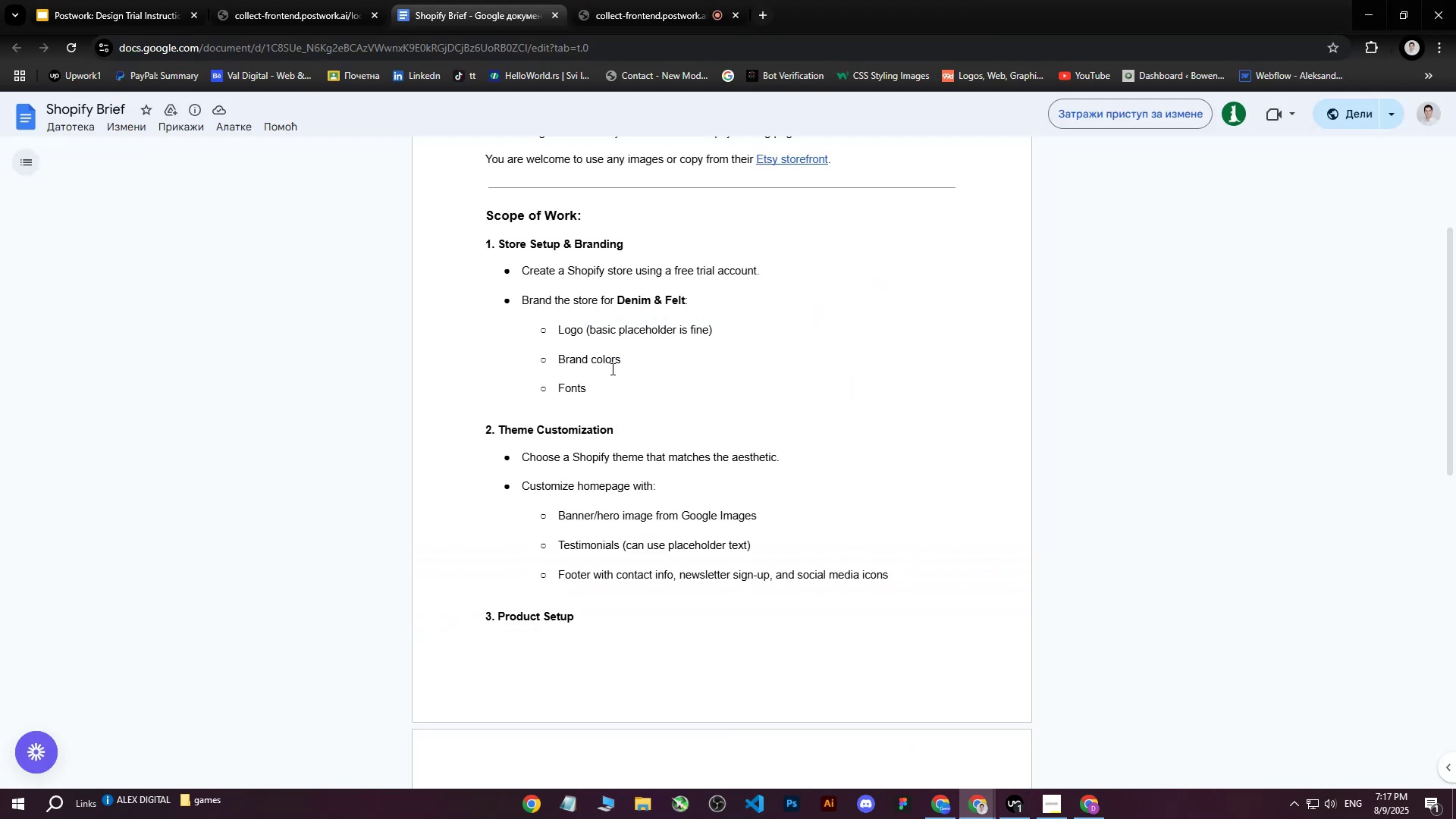 
triple_click([611, 369])
 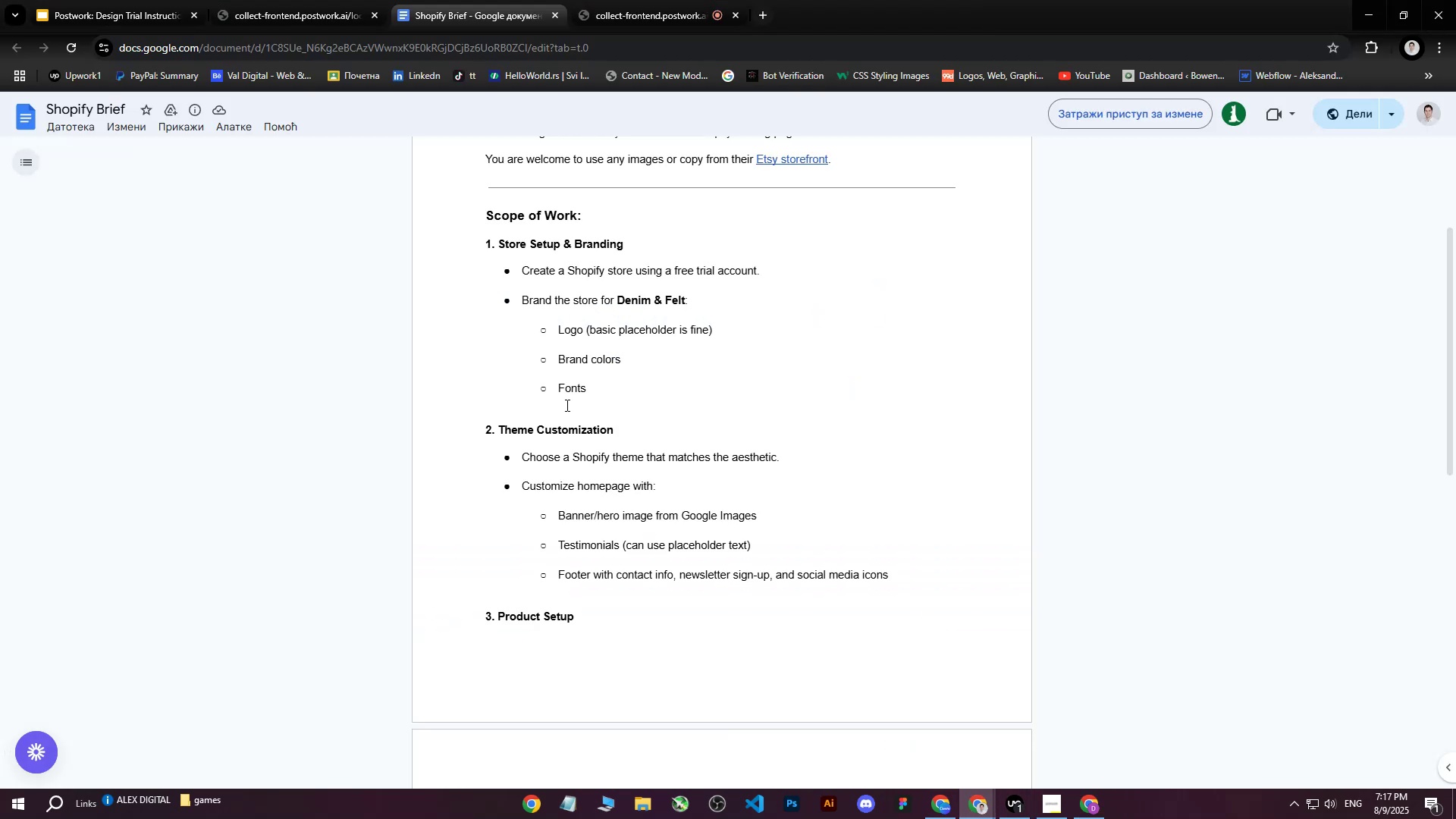 
triple_click([566, 405])
 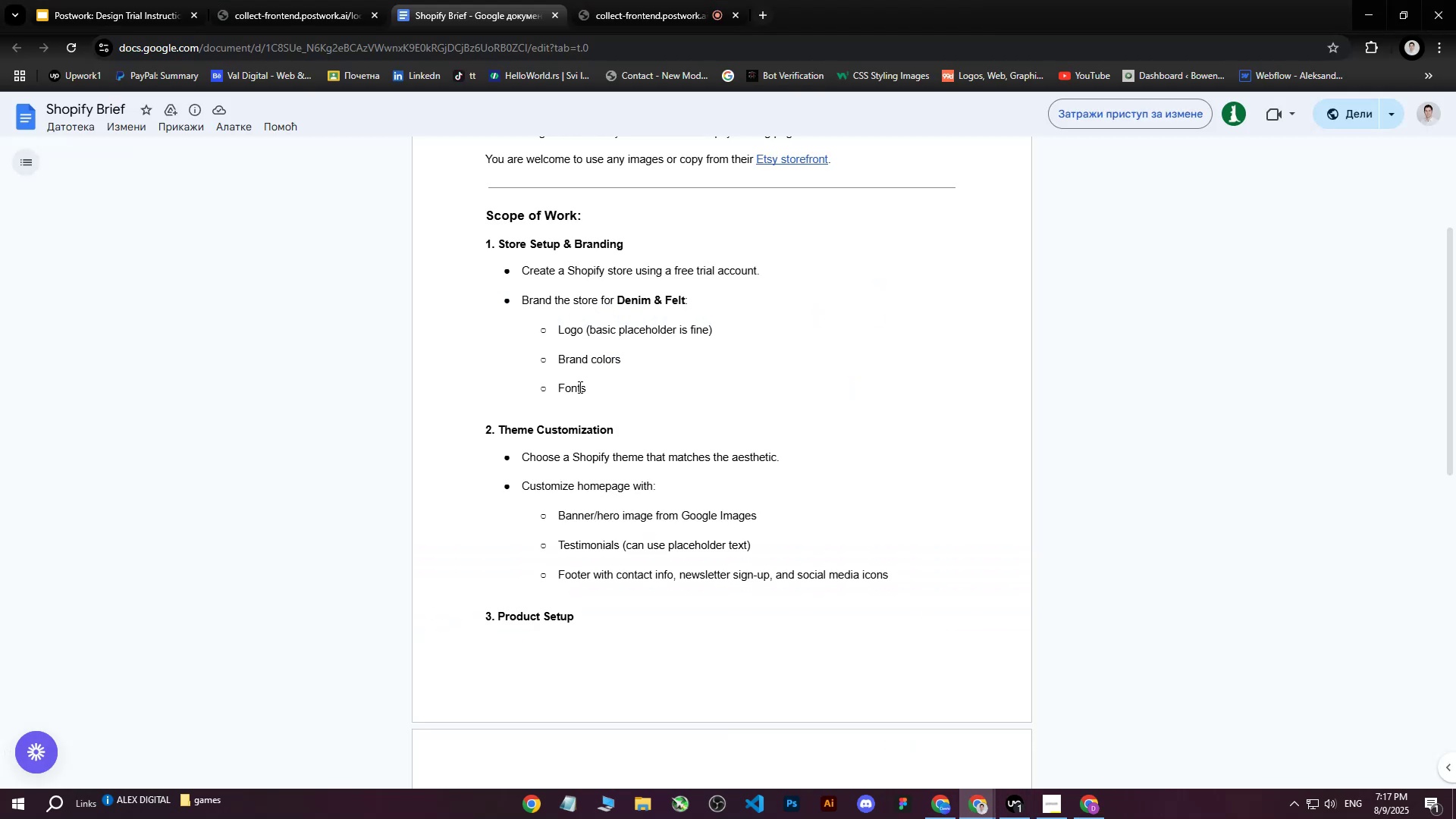 
triple_click([579, 387])
 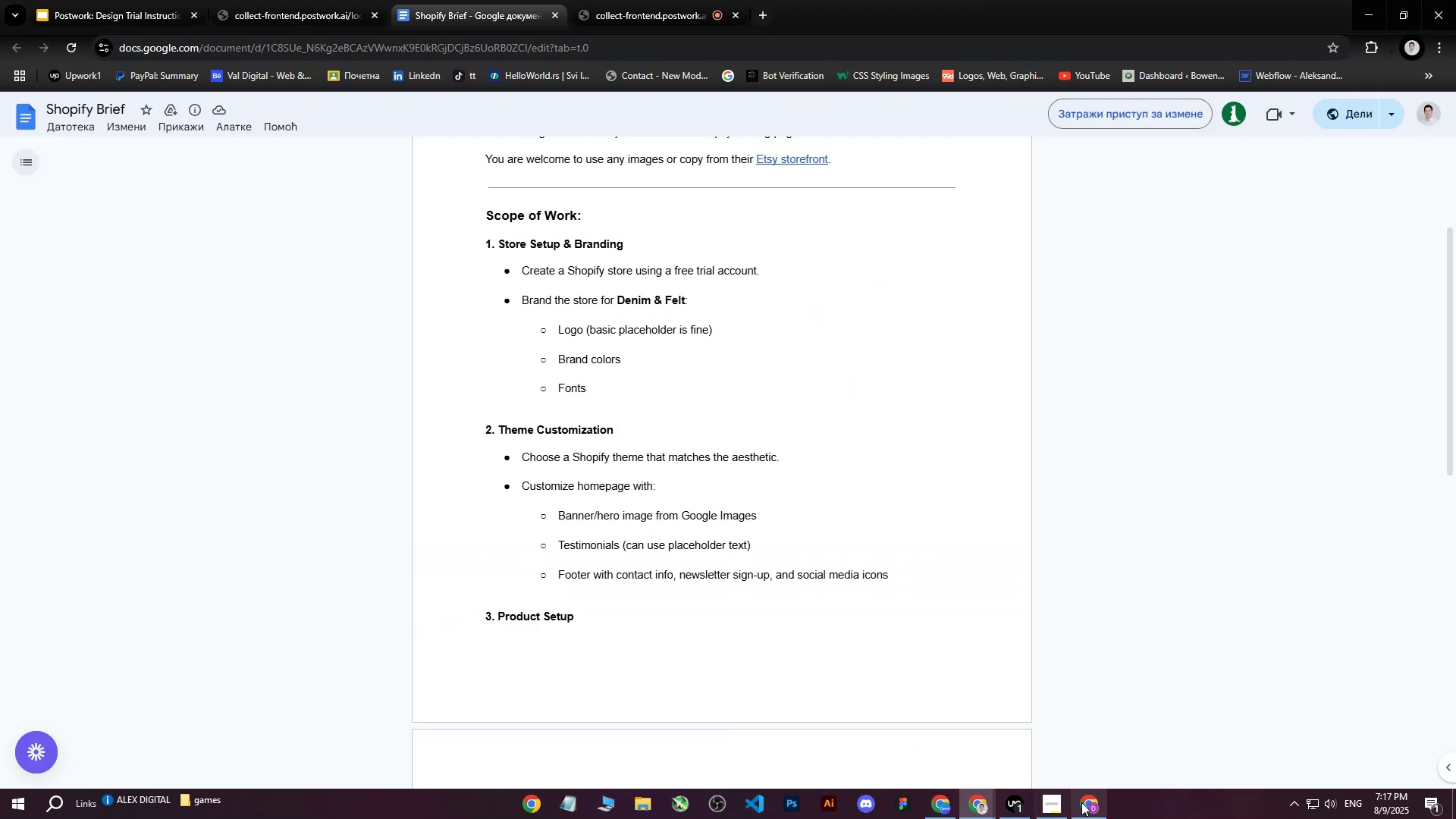 
left_click([1084, 806])
 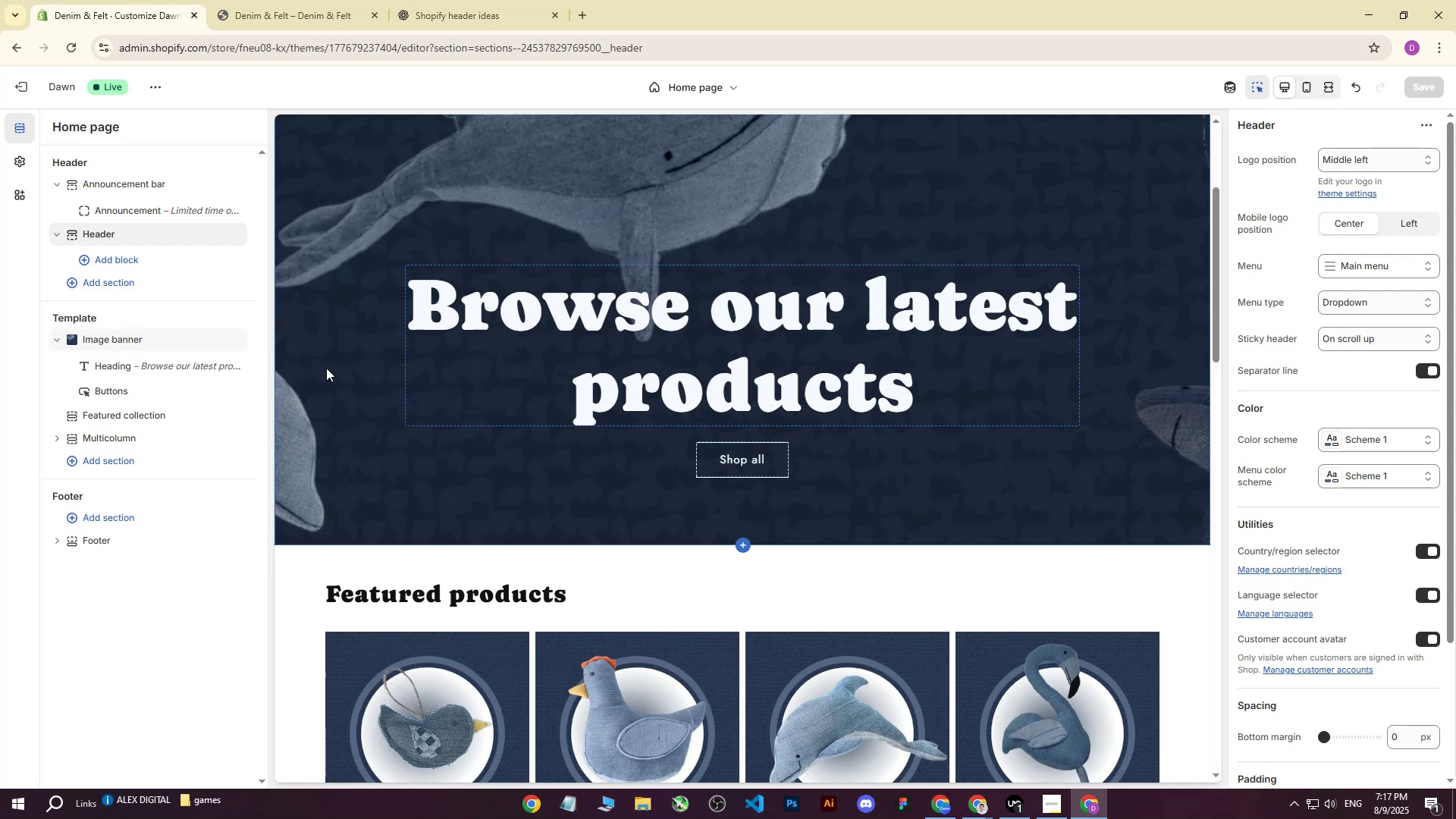 
scroll: coordinate [192, 348], scroll_direction: up, amount: 1.0
 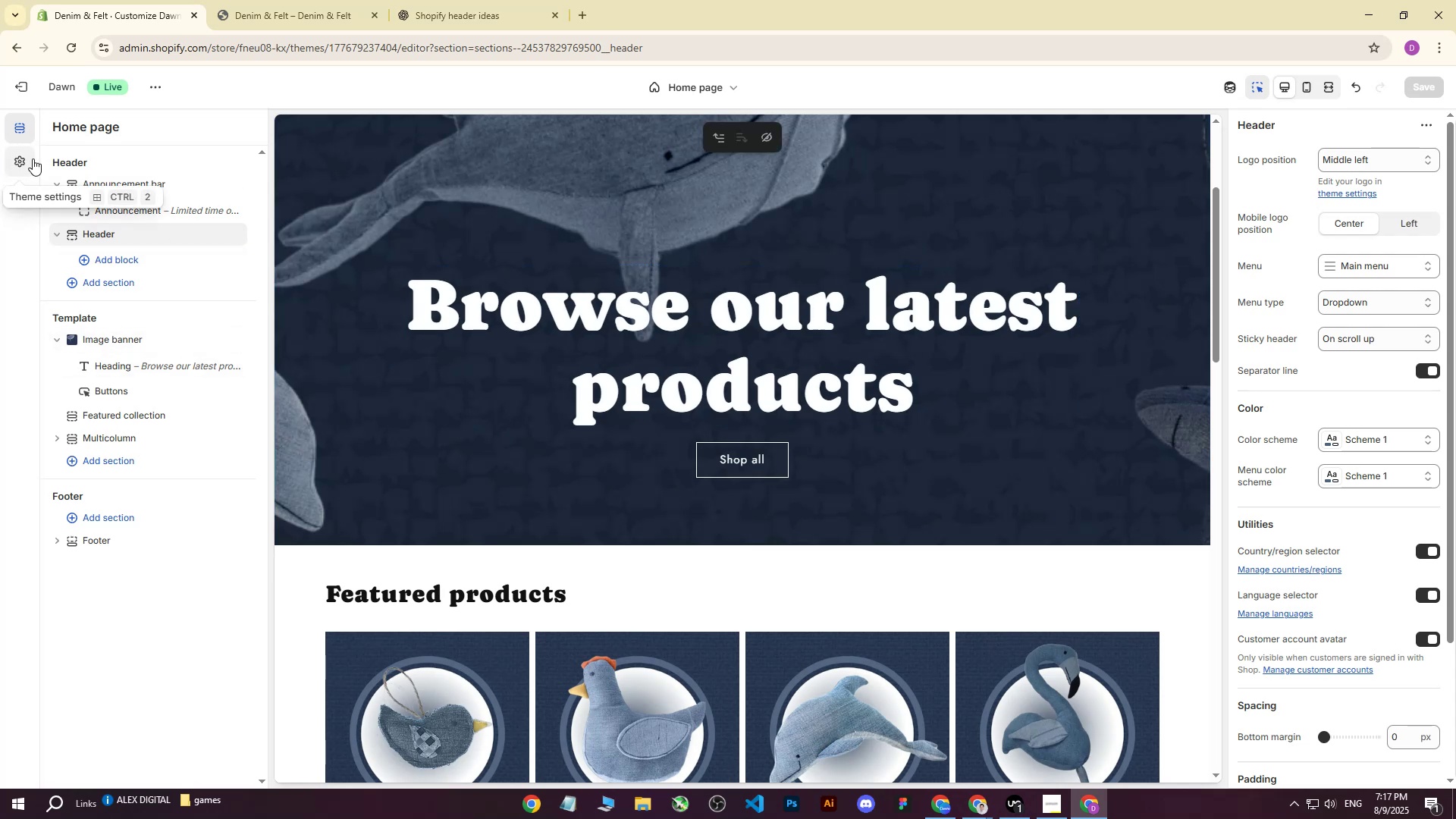 
left_click([20, 162])
 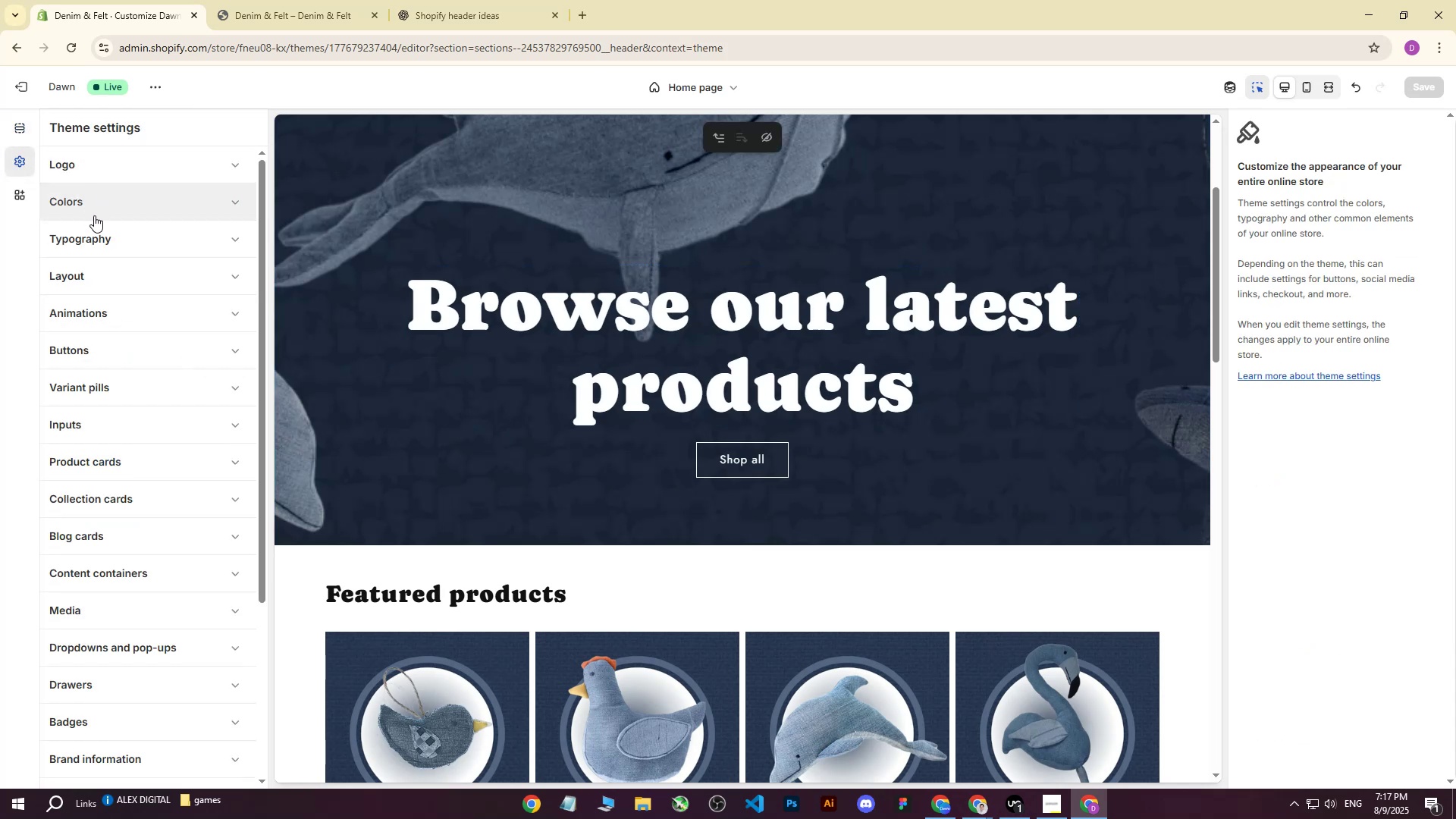 
left_click([93, 228])
 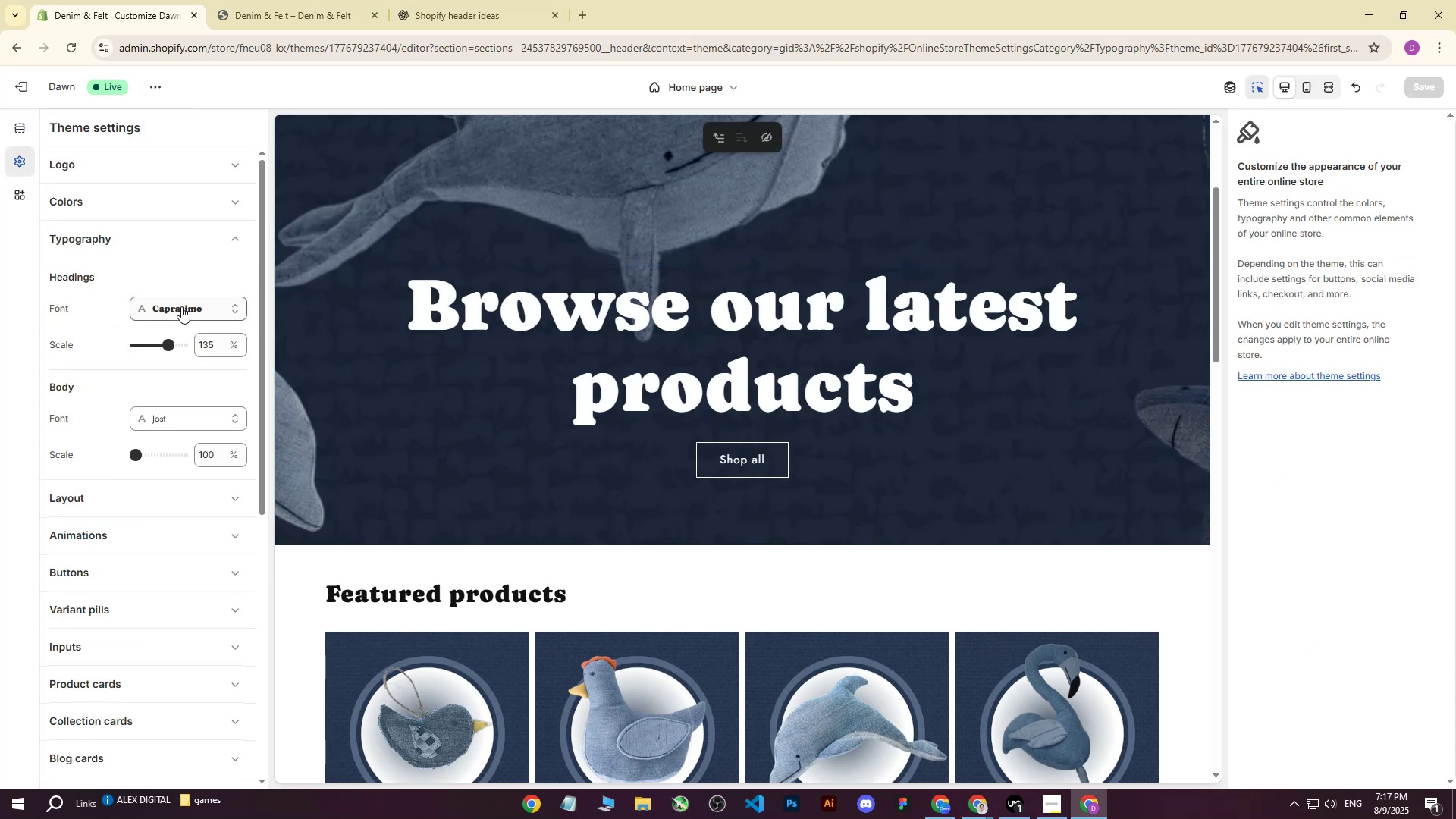 
left_click([181, 306])
 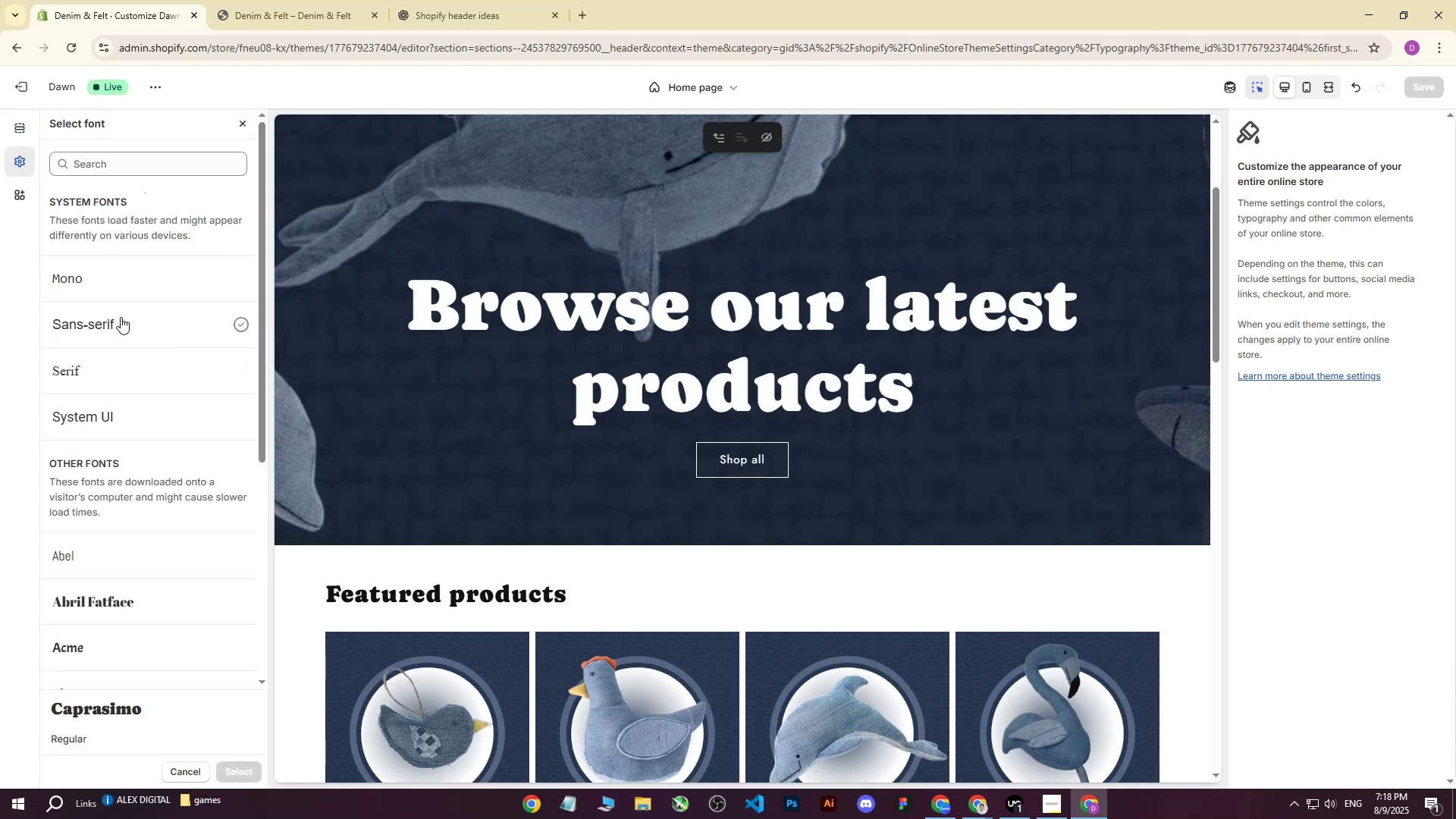 
scroll: coordinate [160, 409], scroll_direction: down, amount: 70.0
 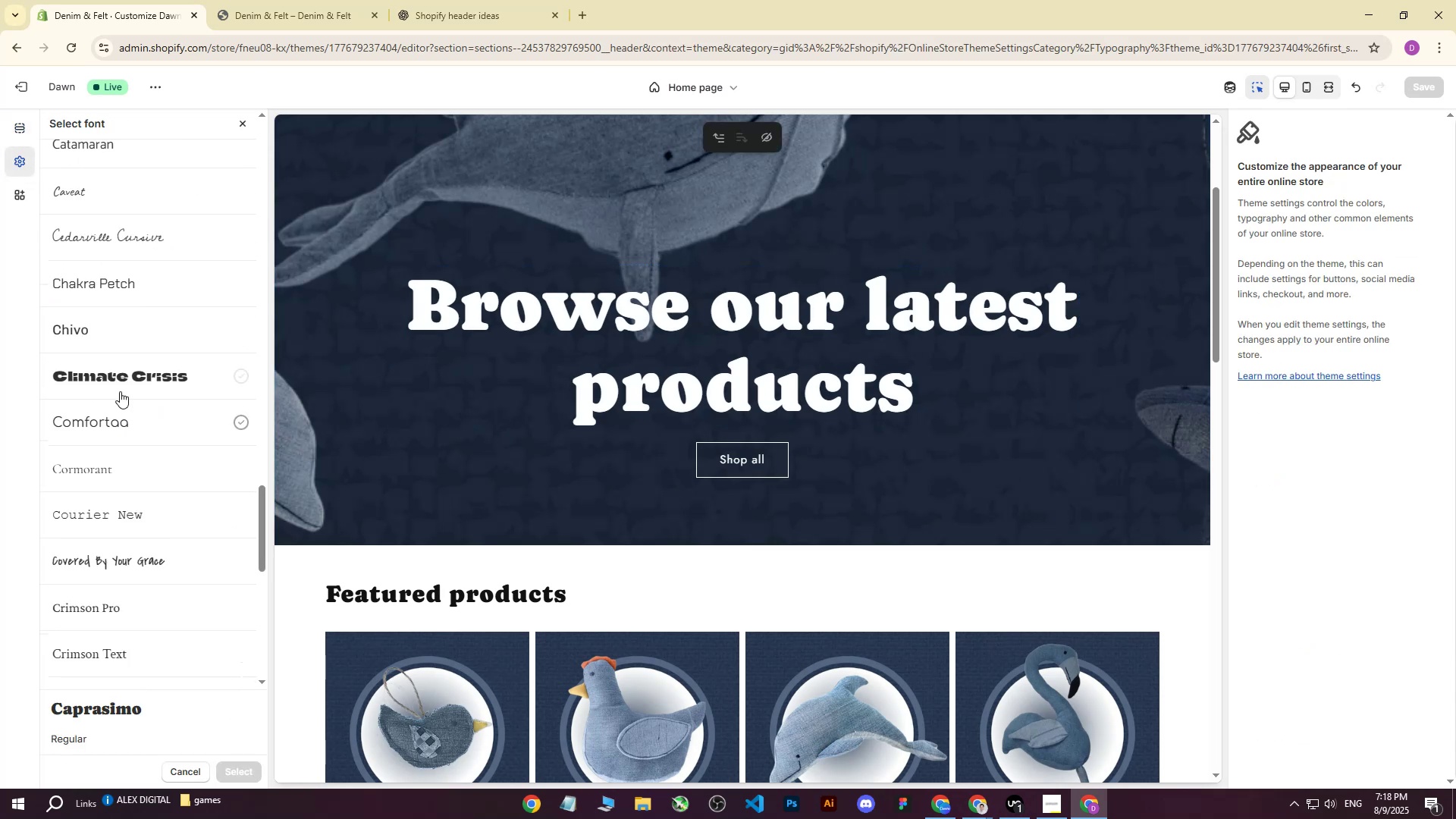 
left_click([124, 380])
 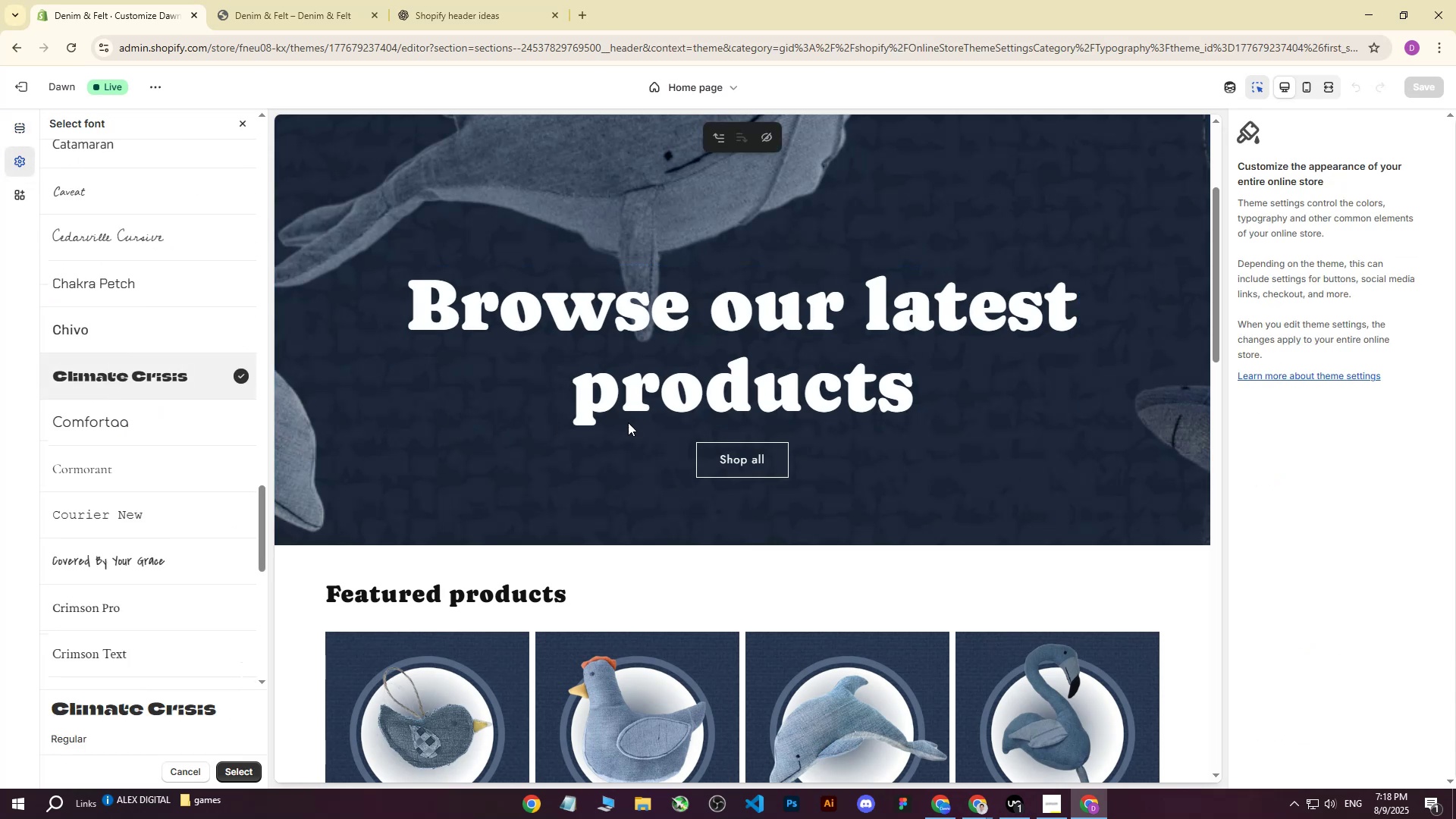 
scroll: coordinate [617, 343], scroll_direction: up, amount: 6.0
 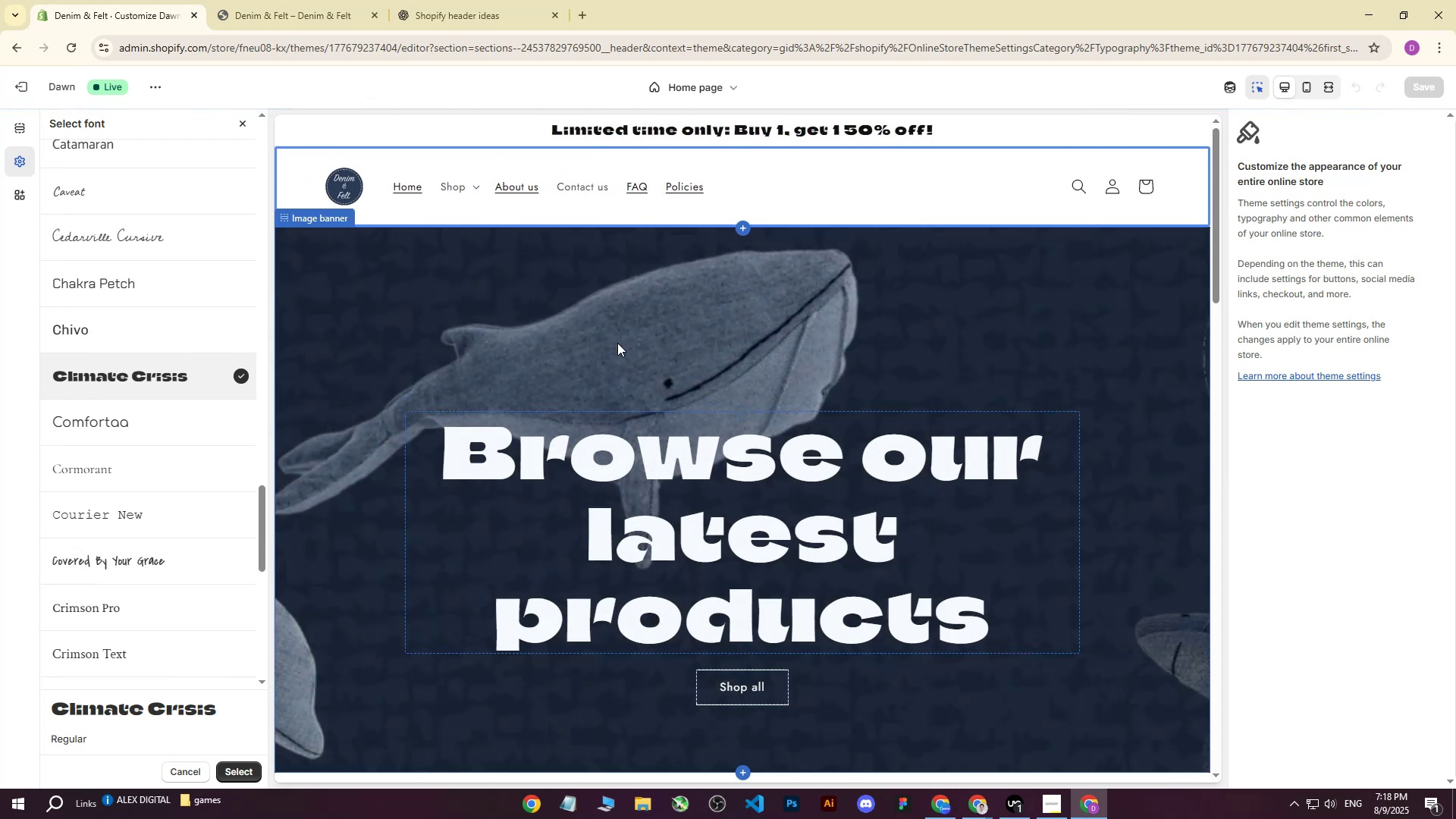 
scroll: coordinate [110, 491], scroll_direction: down, amount: 28.0
 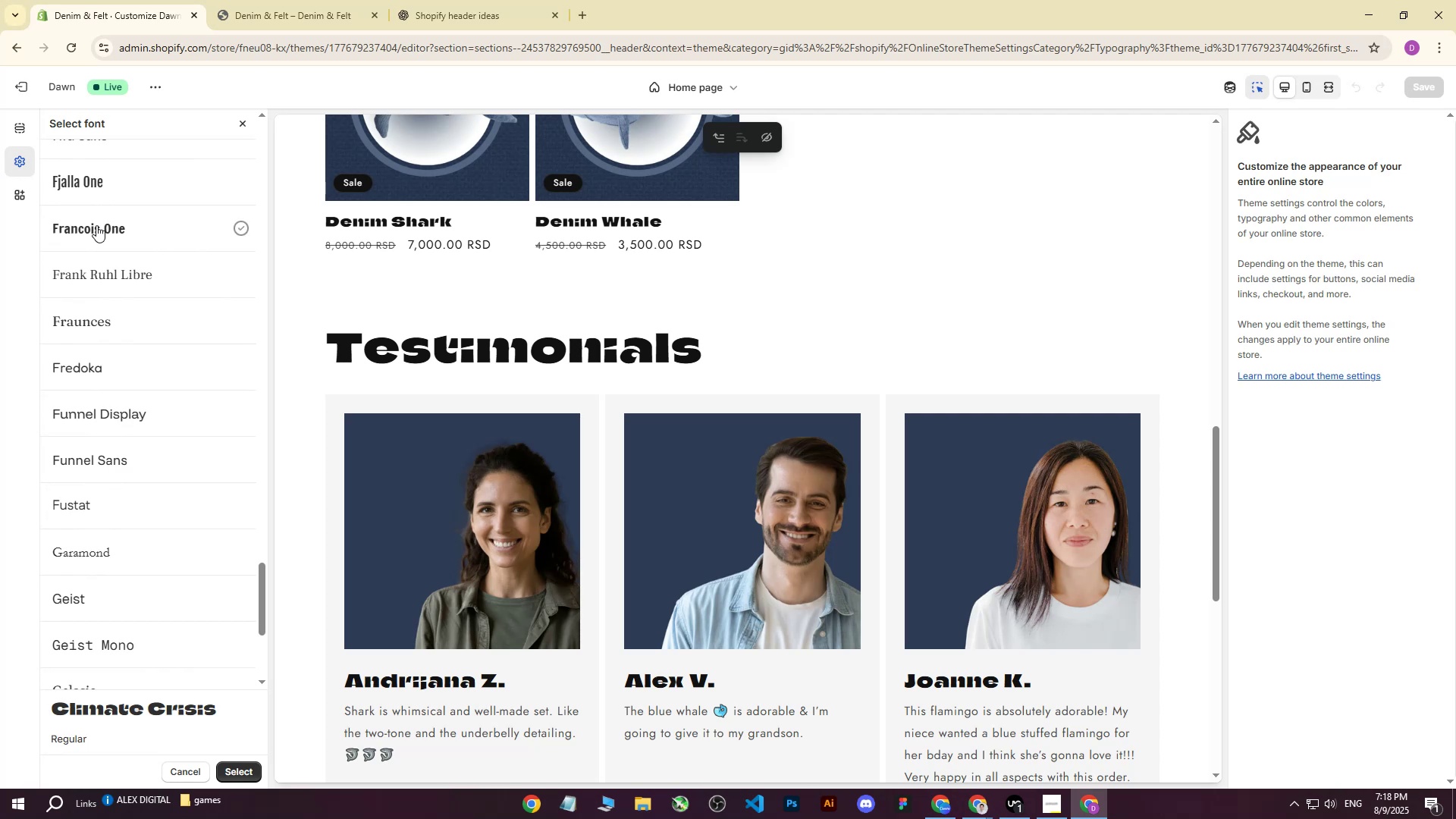 
left_click([105, 220])
 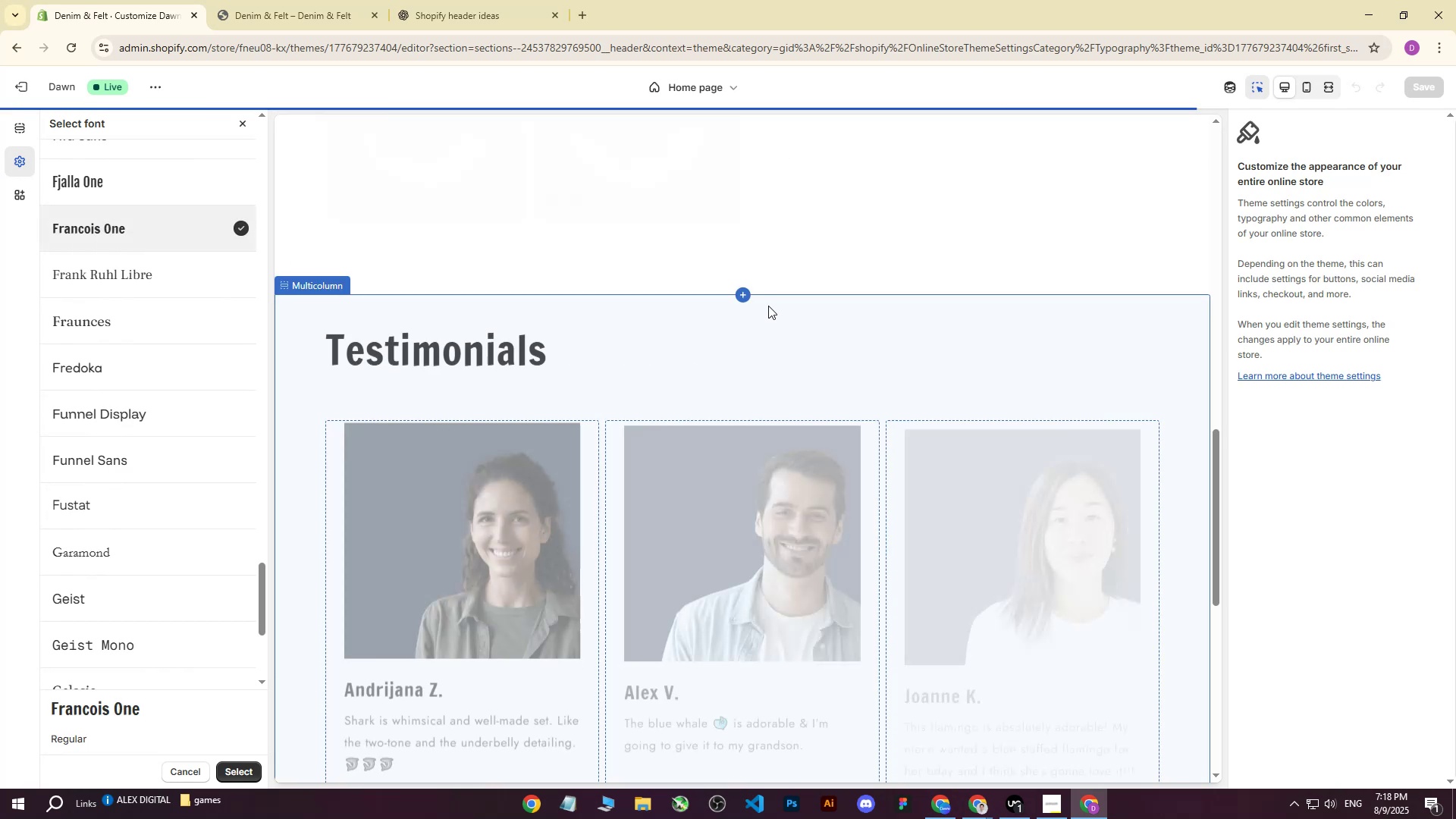 
scroll: coordinate [764, 336], scroll_direction: up, amount: 25.0
 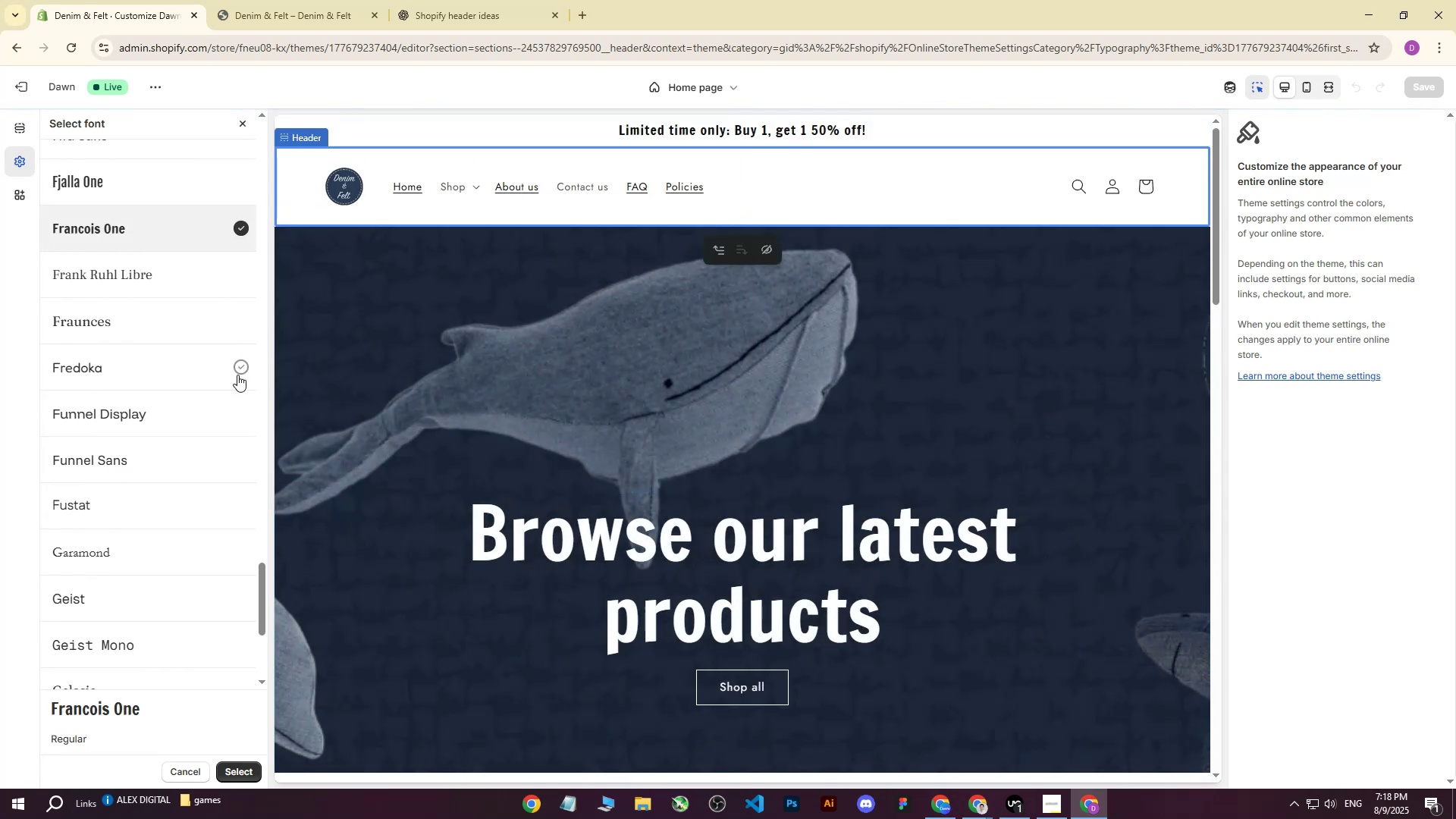 
scroll: coordinate [124, 421], scroll_direction: down, amount: 6.0
 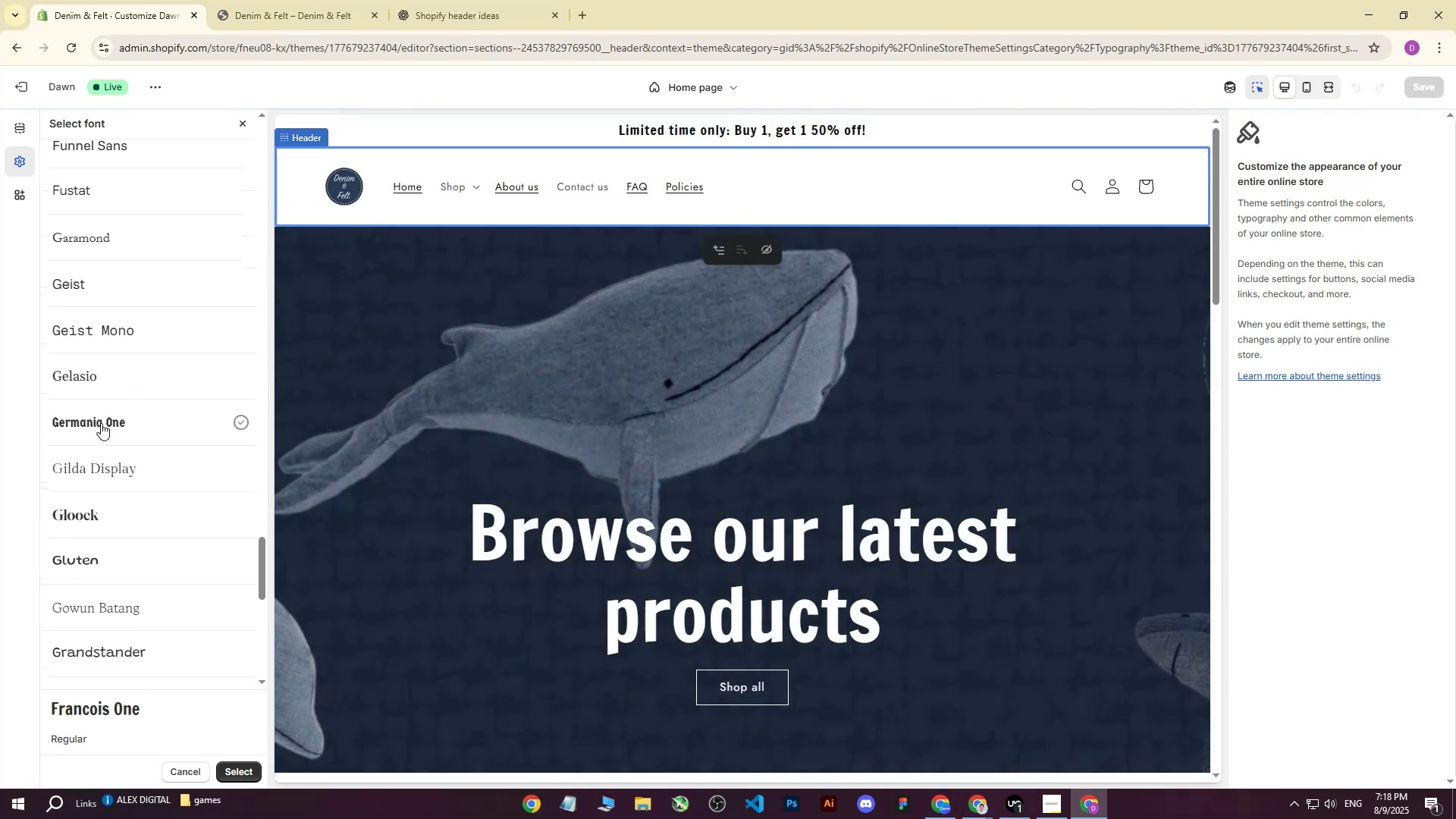 
left_click([96, 425])
 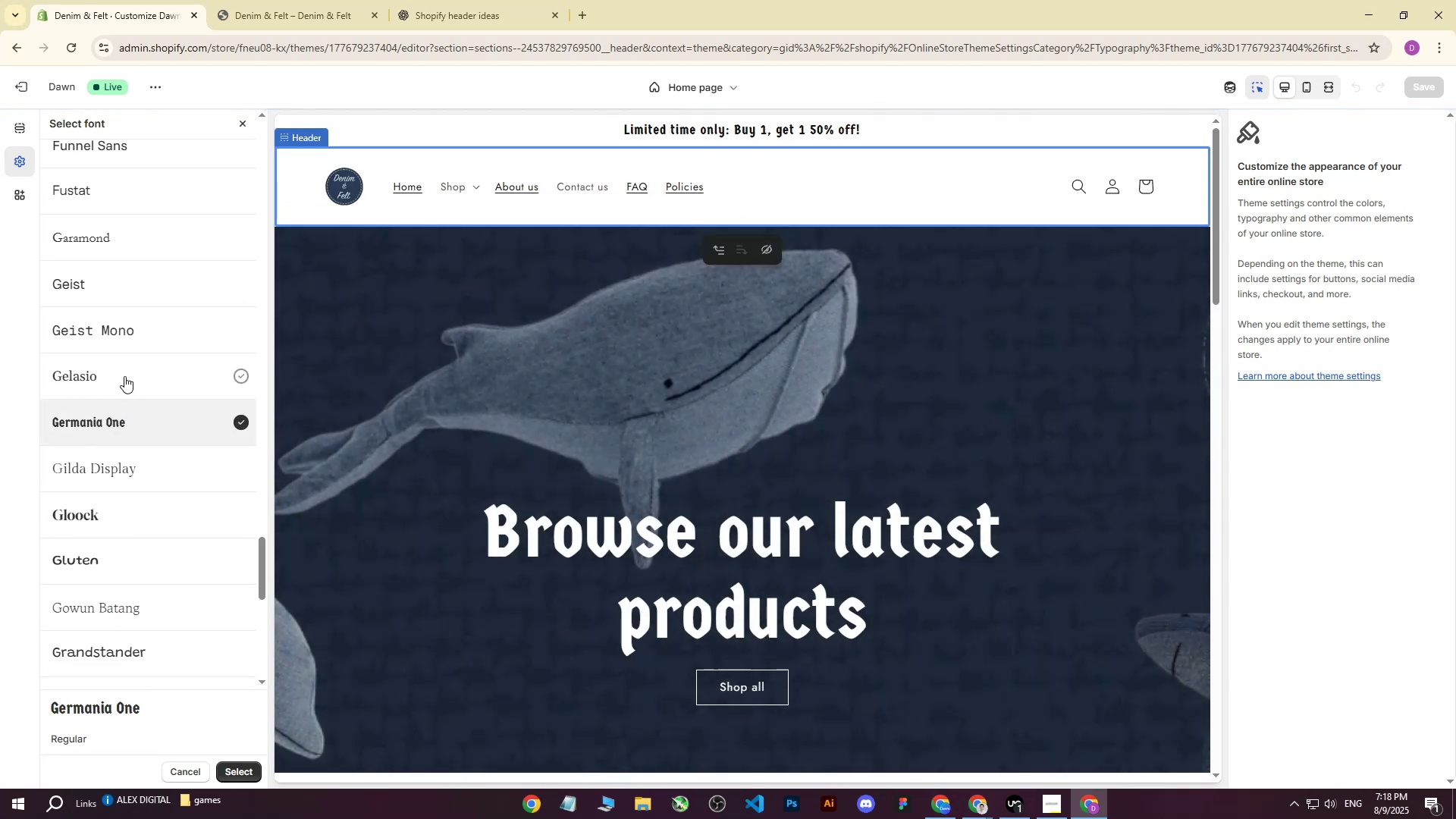 
scroll: coordinate [124, 377], scroll_direction: down, amount: 3.0
 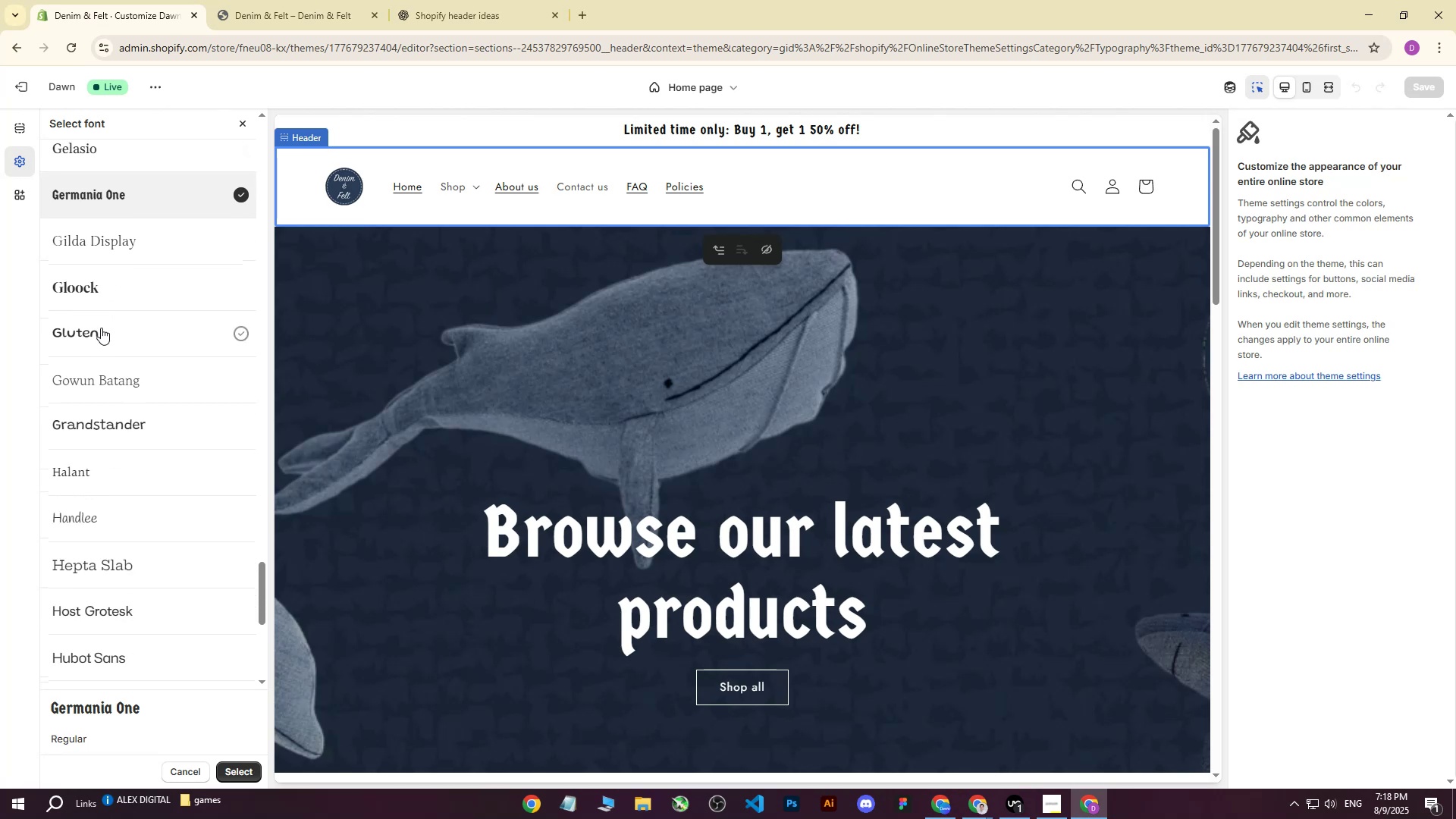 
left_click([97, 293])
 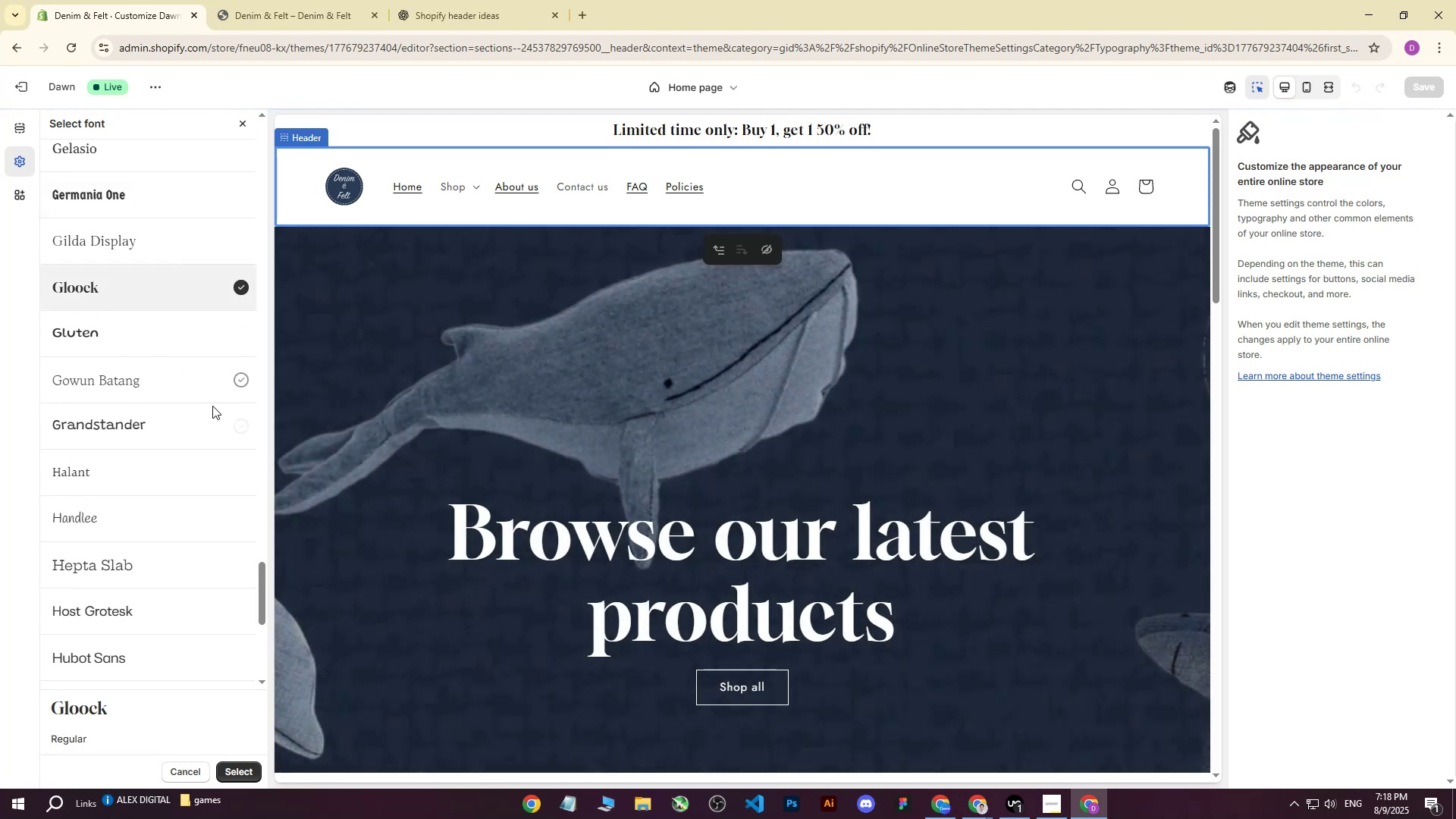 
scroll: coordinate [601, 384], scroll_direction: down, amount: 6.0
 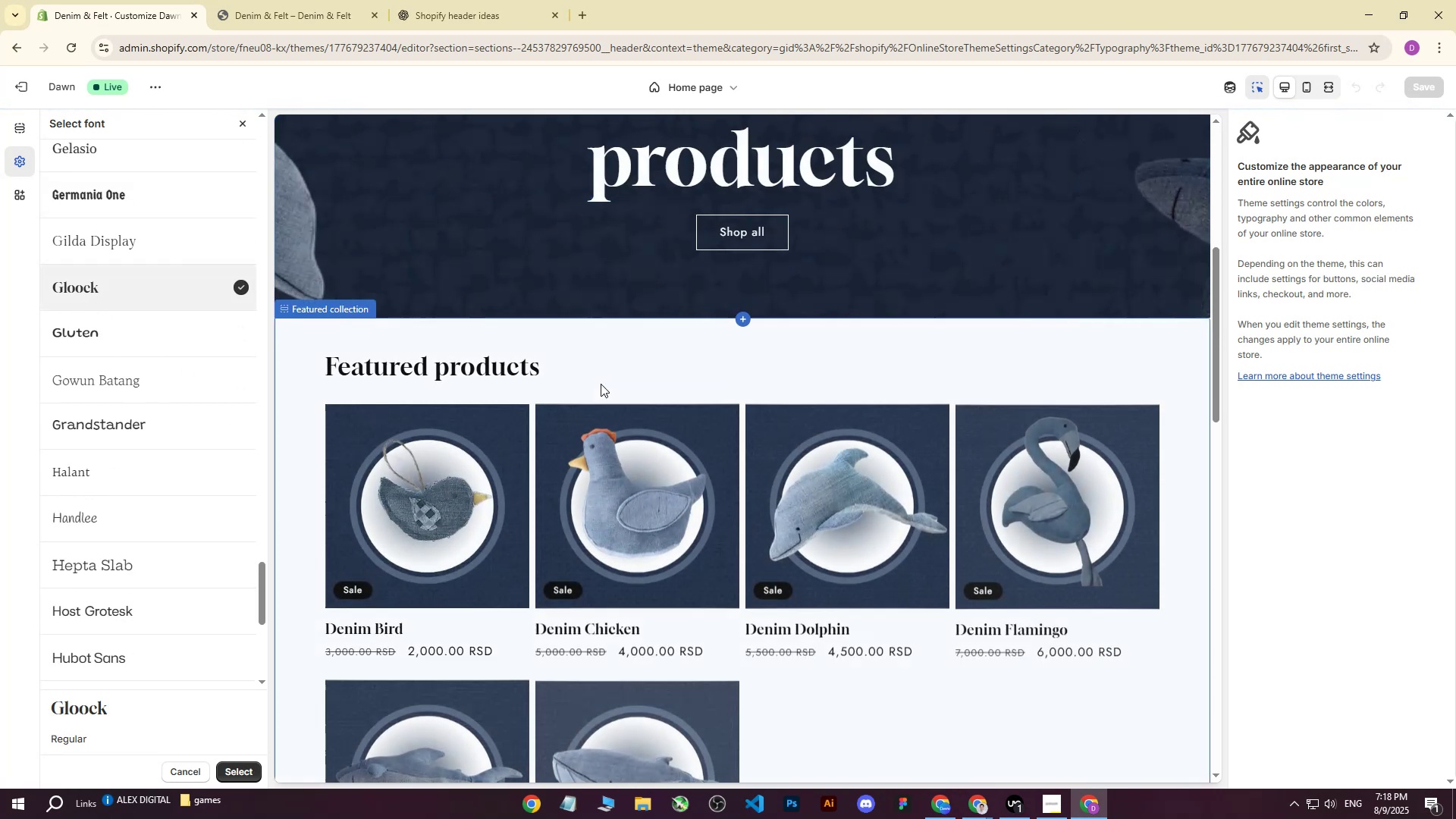 
scroll: coordinate [578, 381], scroll_direction: none, amount: 0.0
 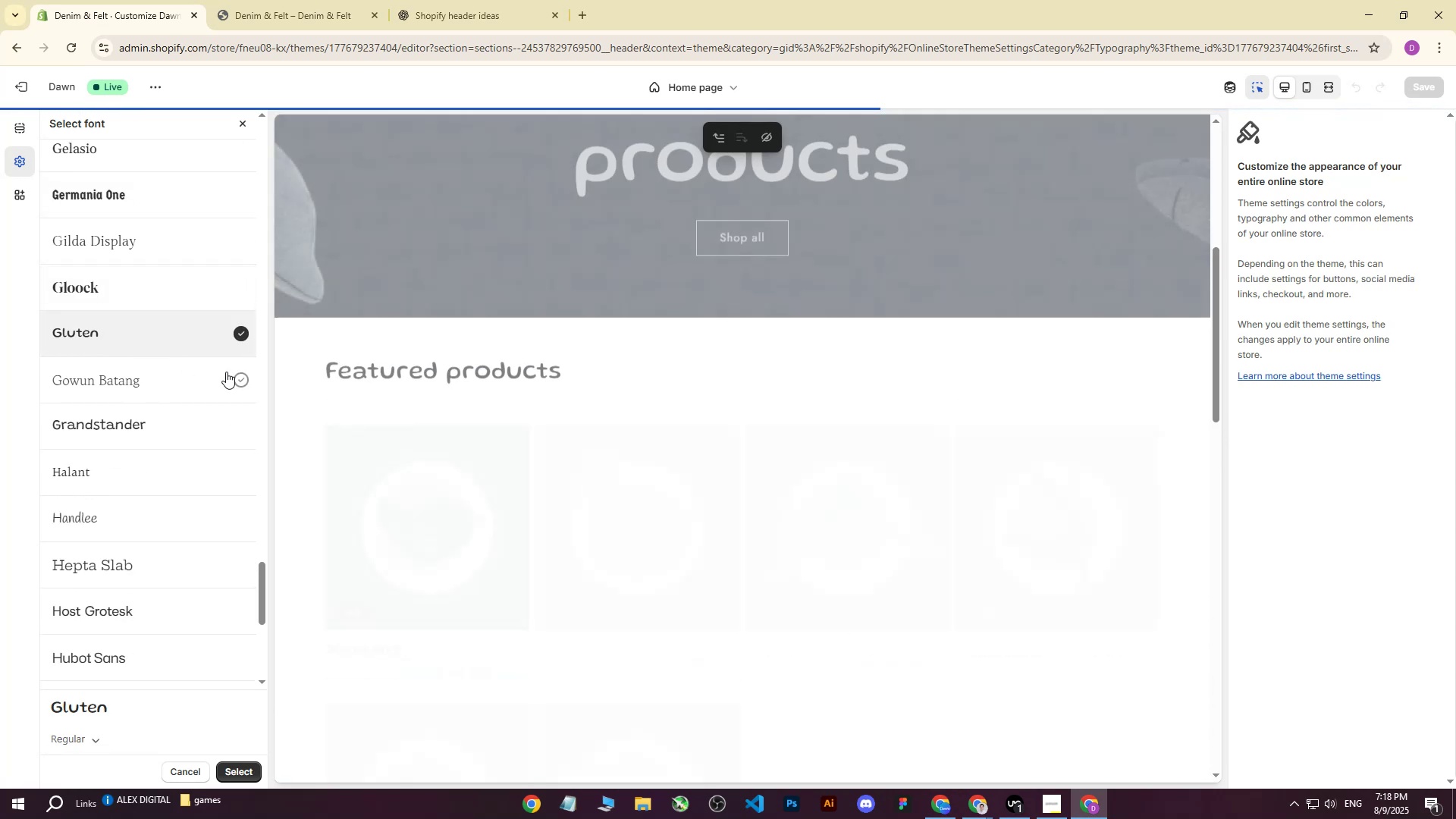 
scroll: coordinate [413, 461], scroll_direction: up, amount: 5.0
 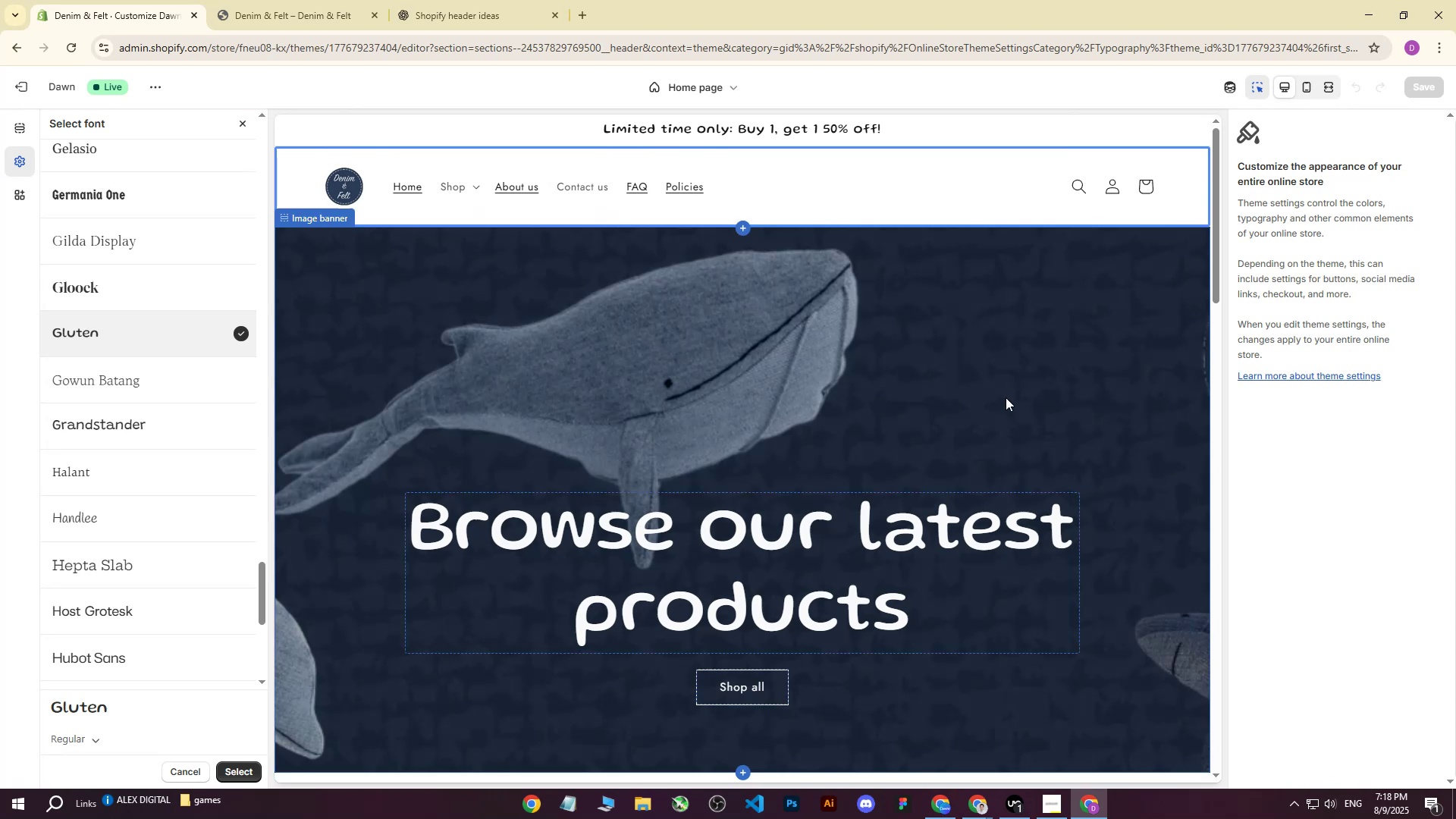 
scroll: coordinate [996, 395], scroll_direction: down, amount: 25.0
 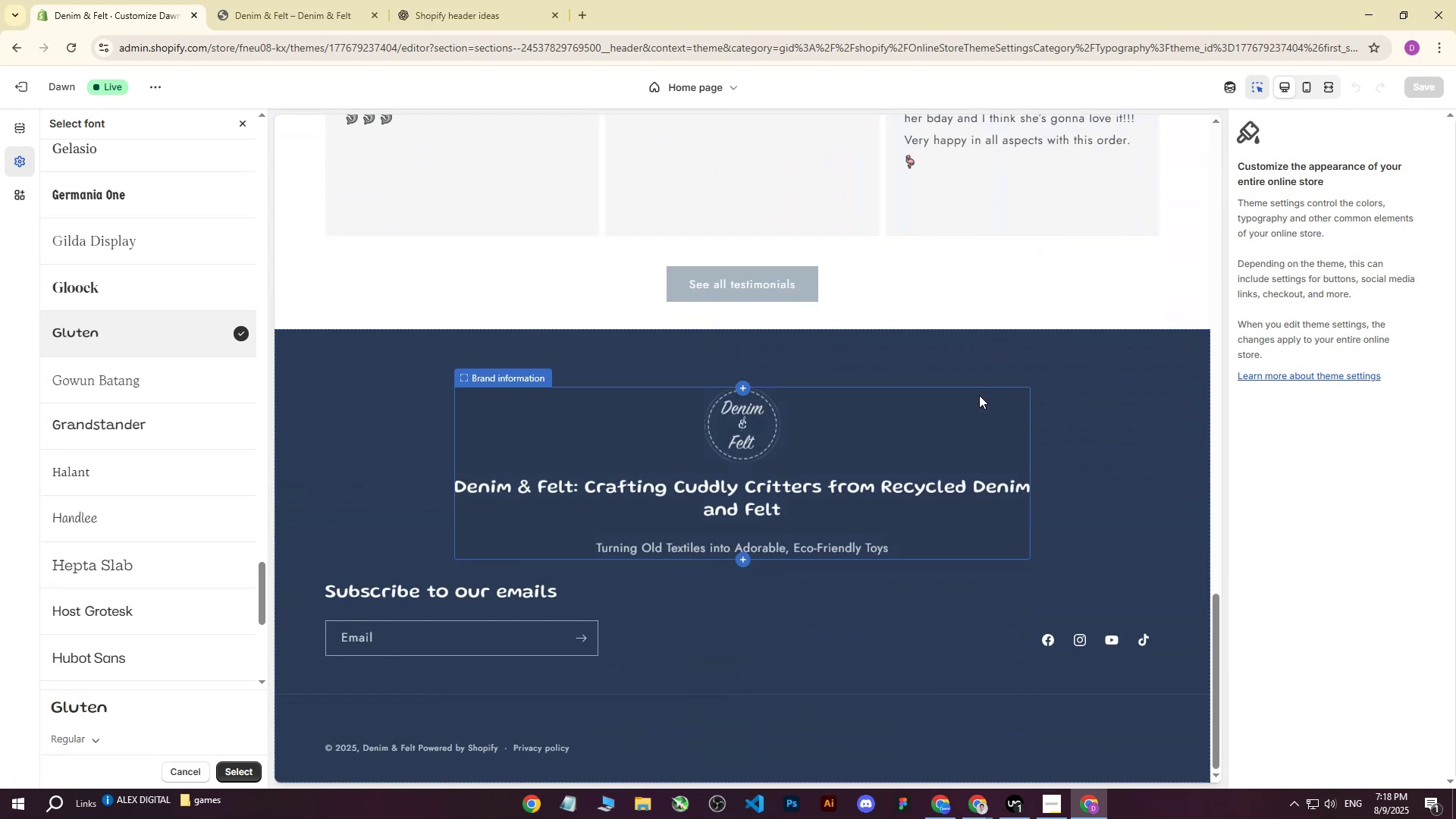 
scroll: coordinate [915, 389], scroll_direction: up, amount: 26.0
 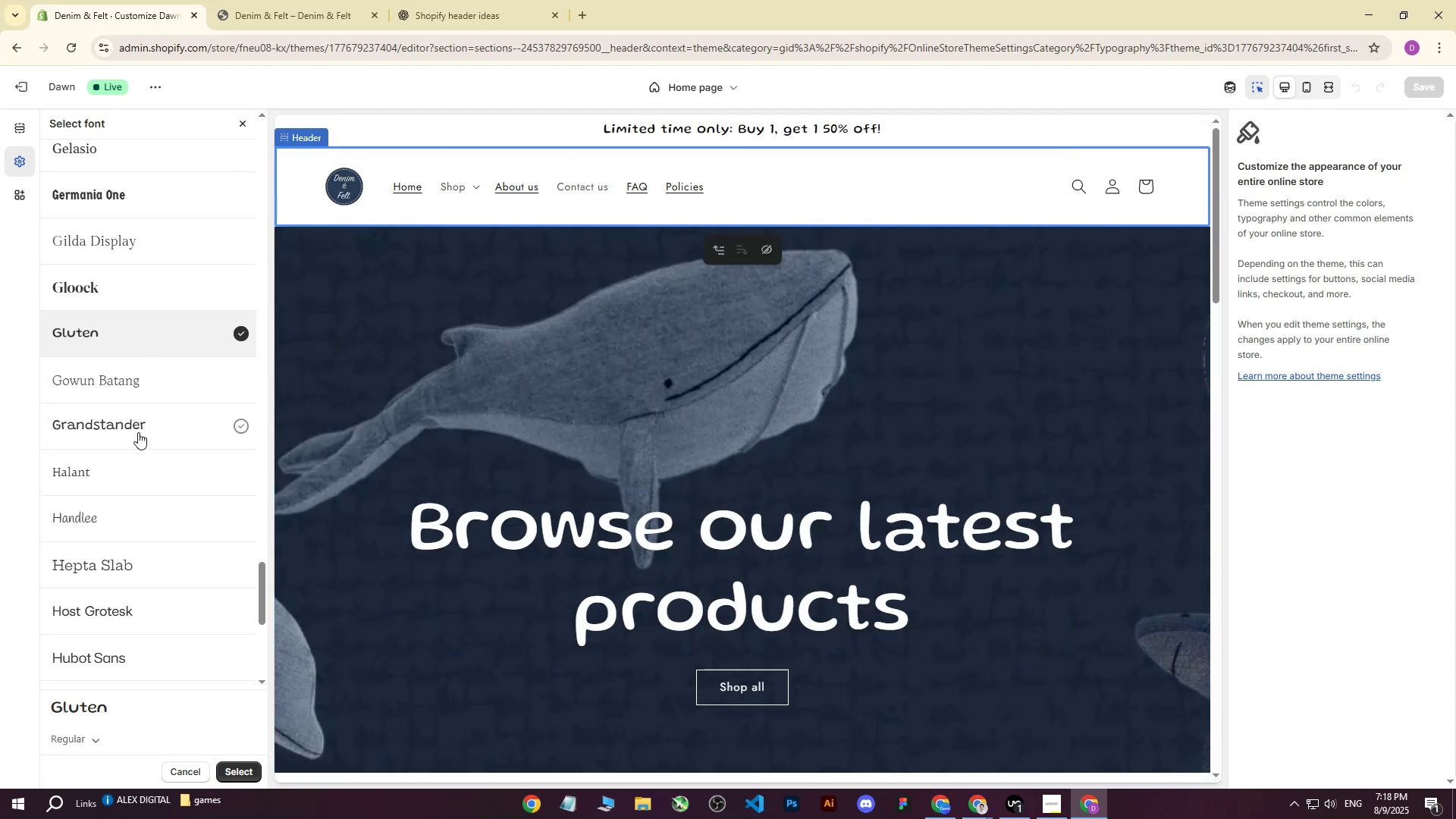 
scroll: coordinate [123, 452], scroll_direction: down, amount: 8.0
 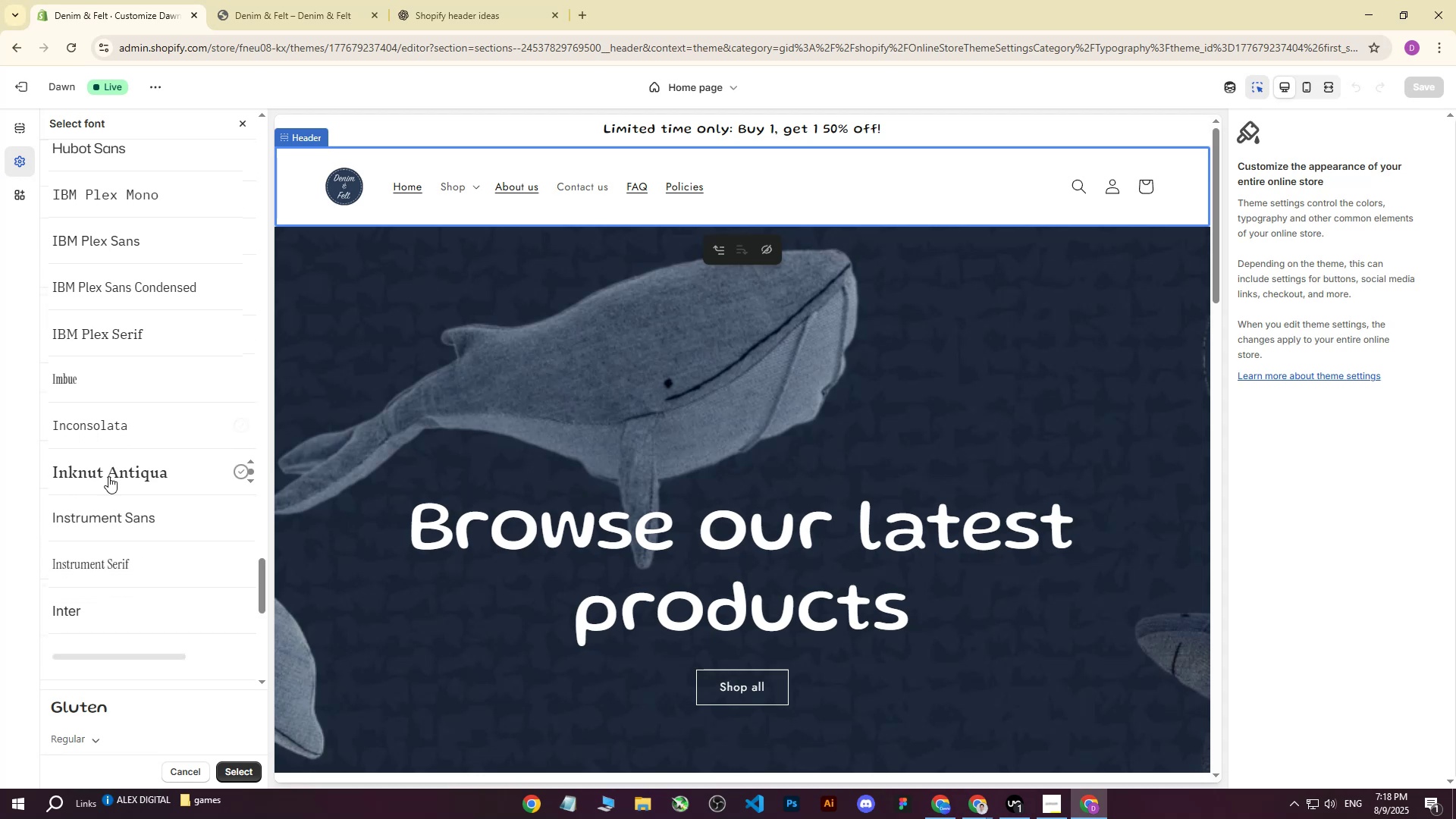 
left_click([102, 483])
 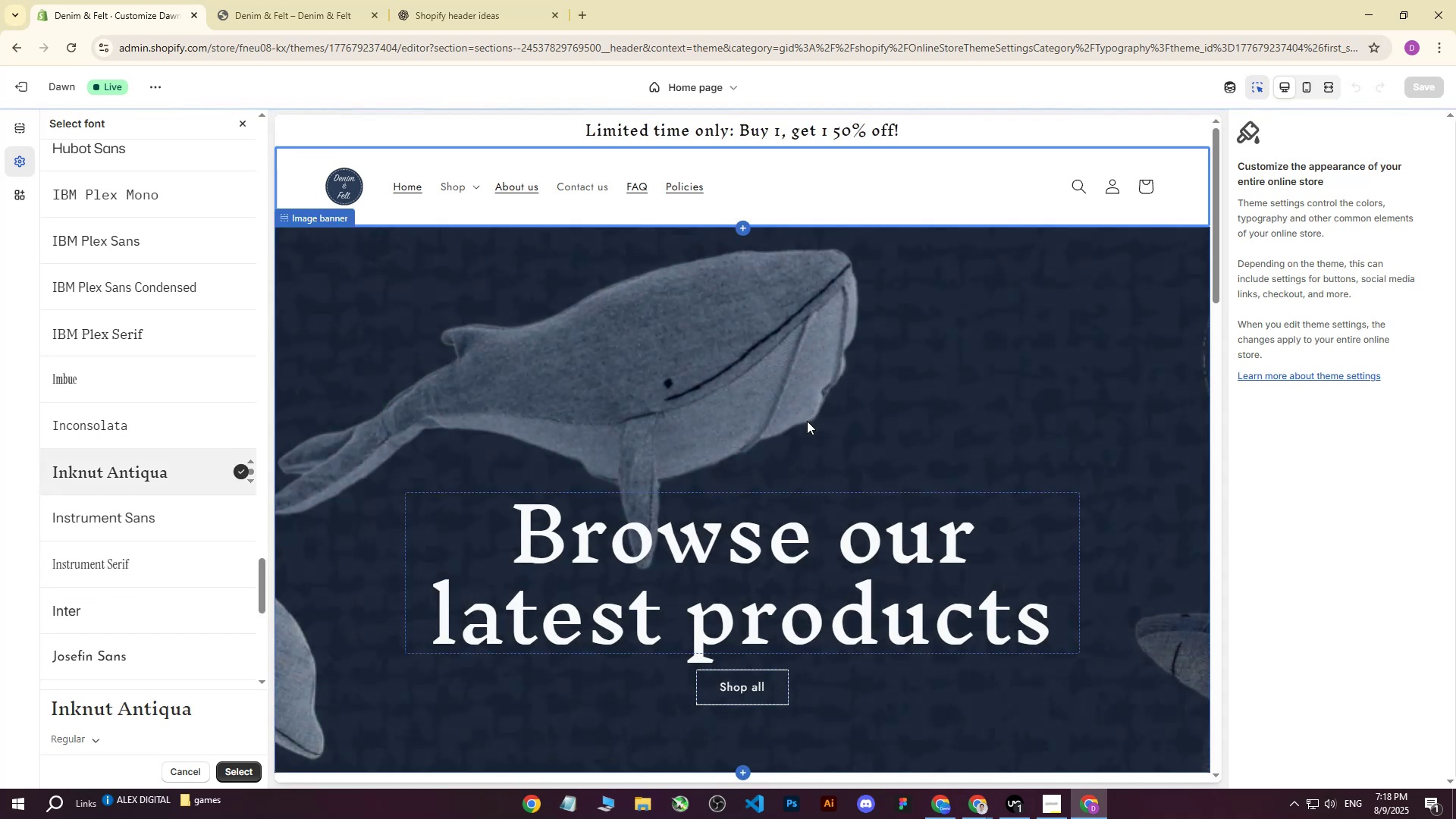 
scroll: coordinate [152, 497], scroll_direction: down, amount: 11.0
 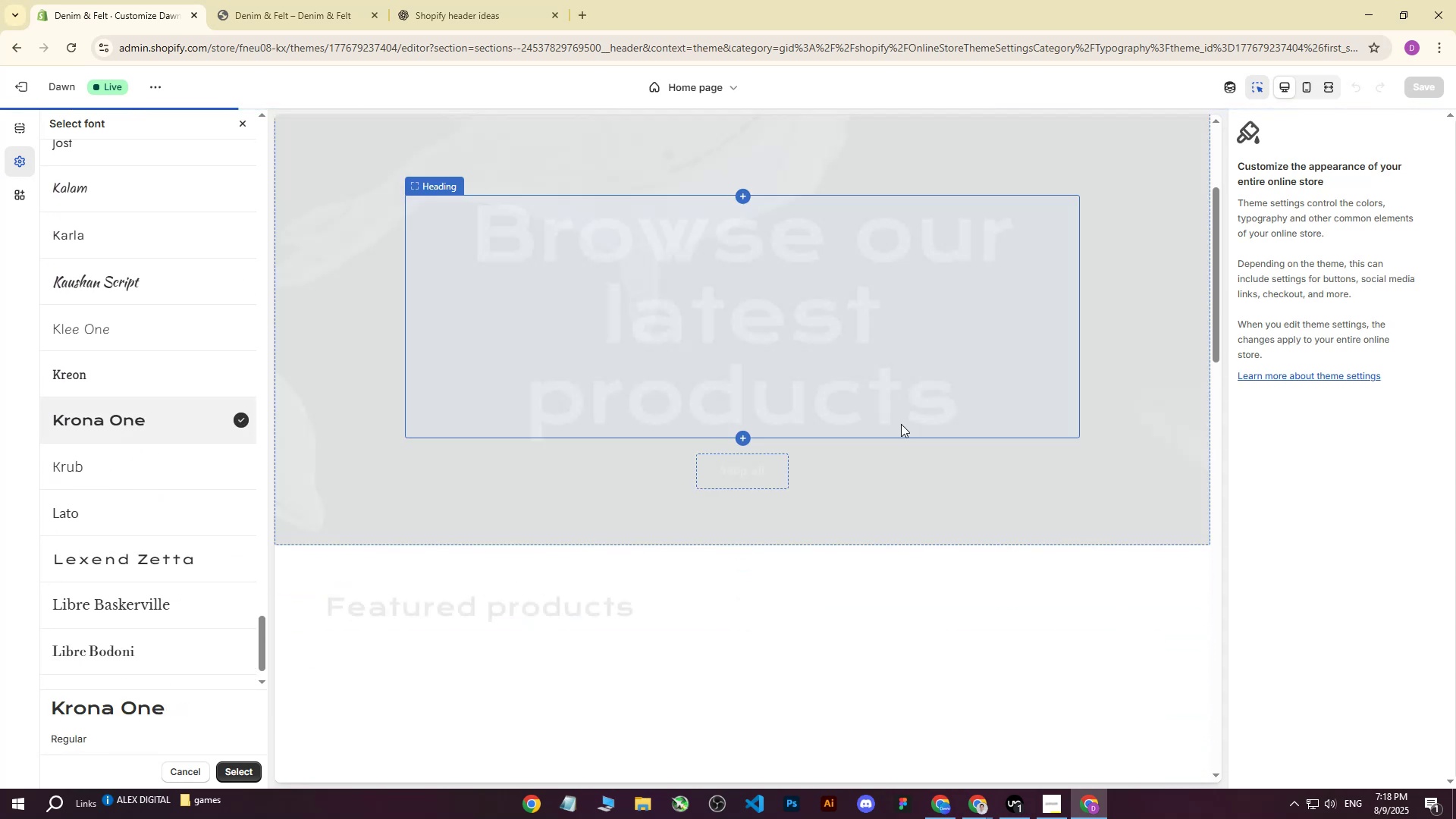 
scroll: coordinate [895, 421], scroll_direction: up, amount: 7.0
 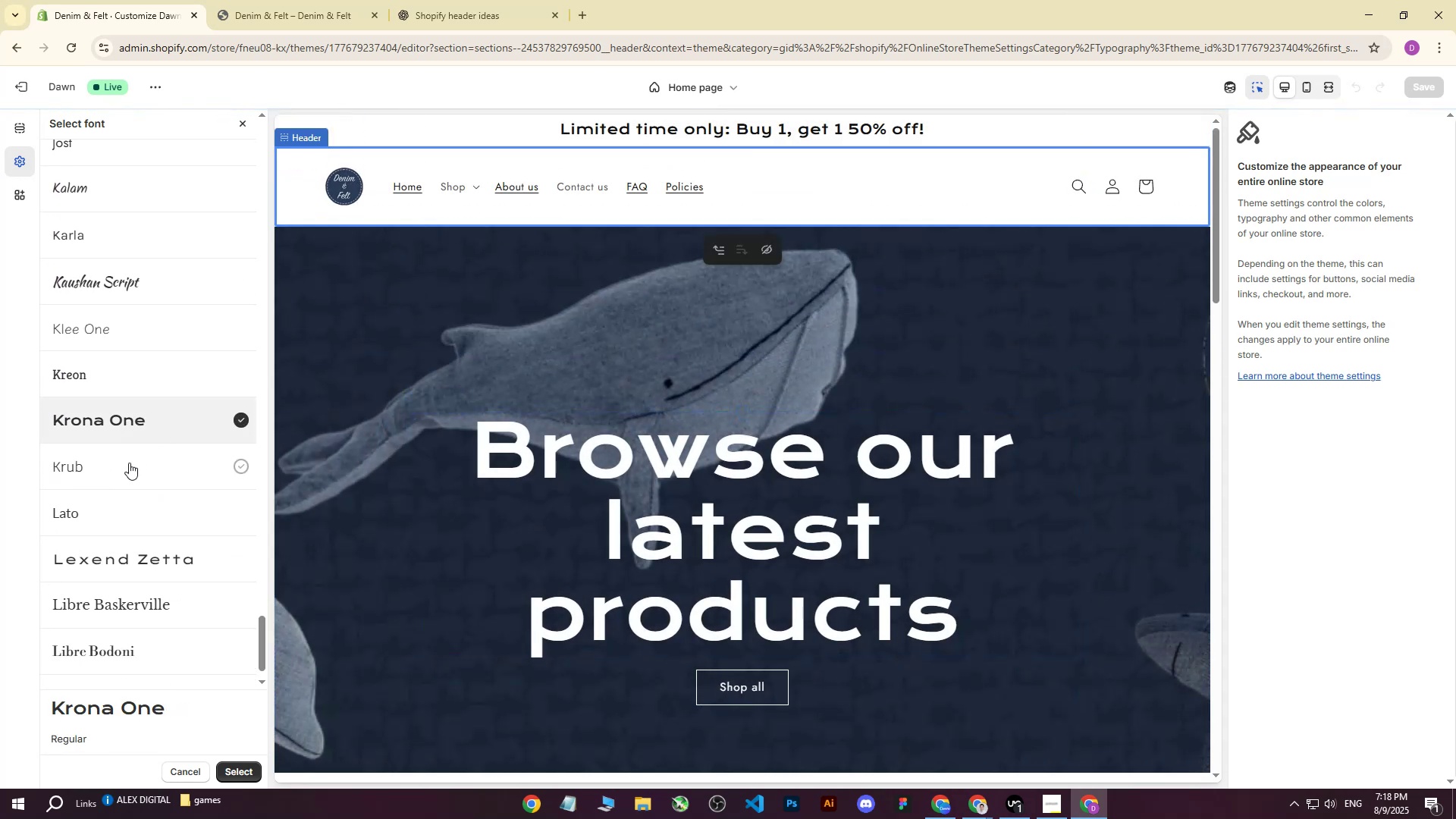 
scroll: coordinate [146, 590], scroll_direction: down, amount: 4.0
 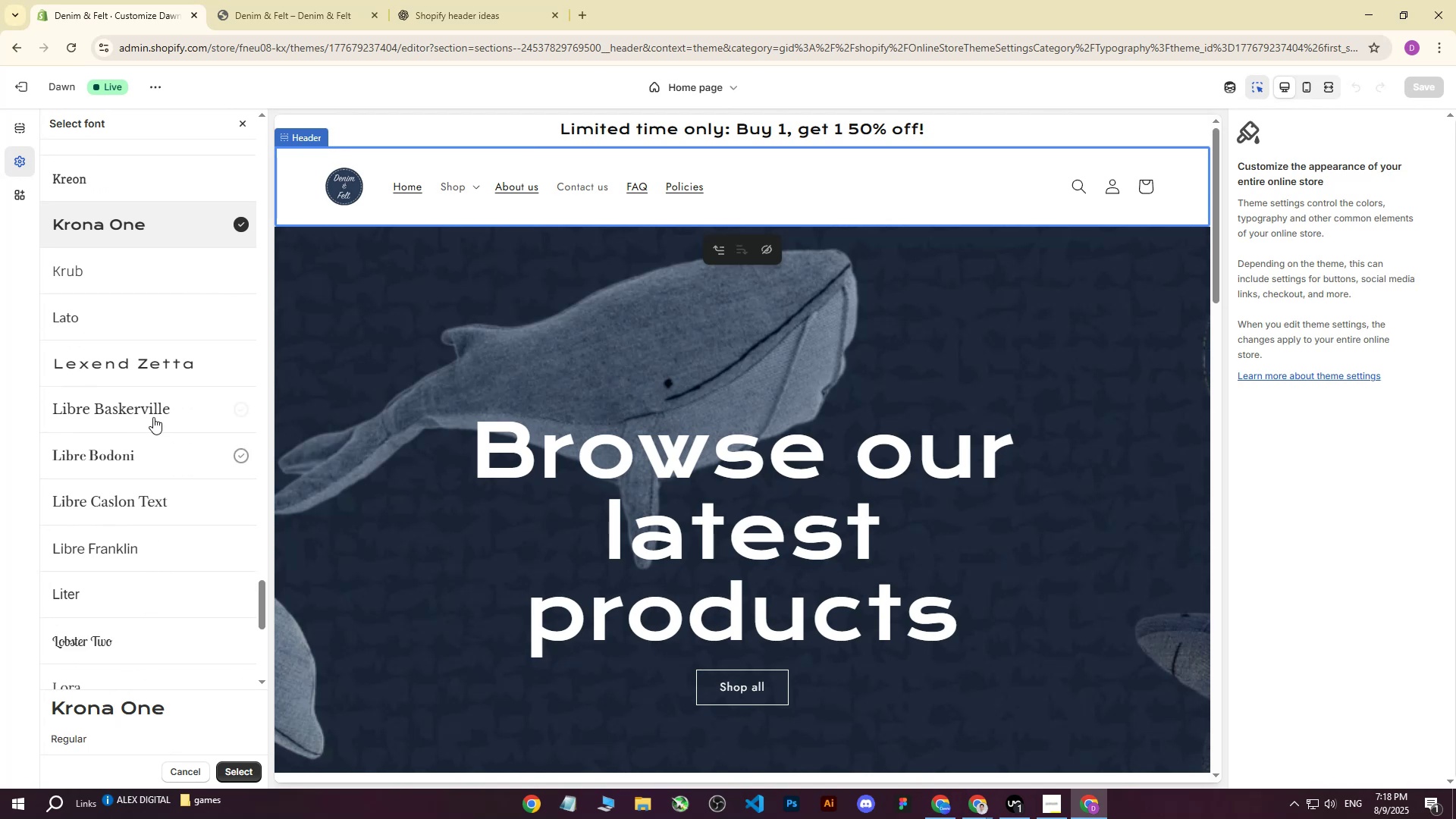 
left_click([143, 371])
 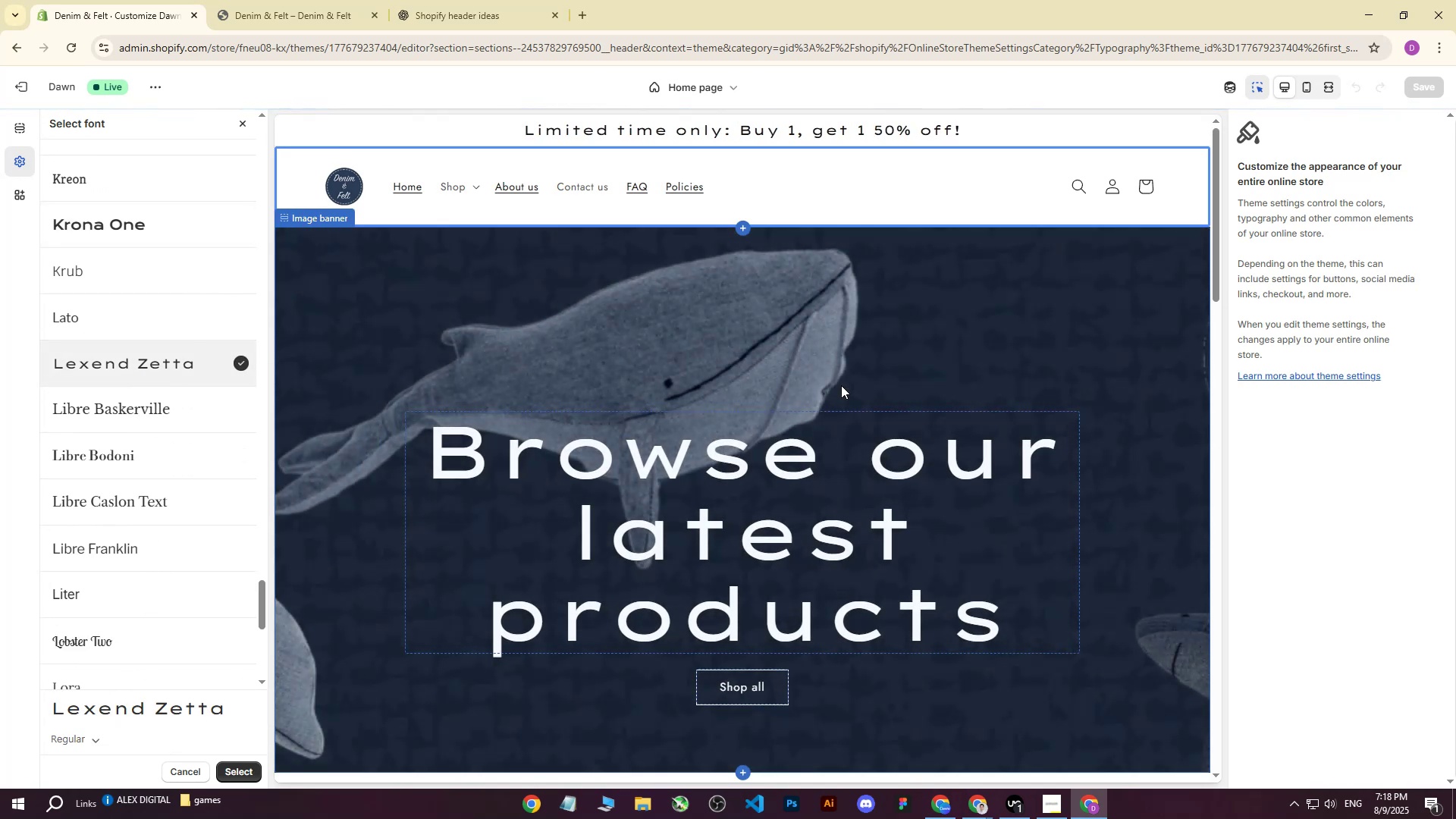 
scroll: coordinate [912, 265], scroll_direction: down, amount: 6.0
 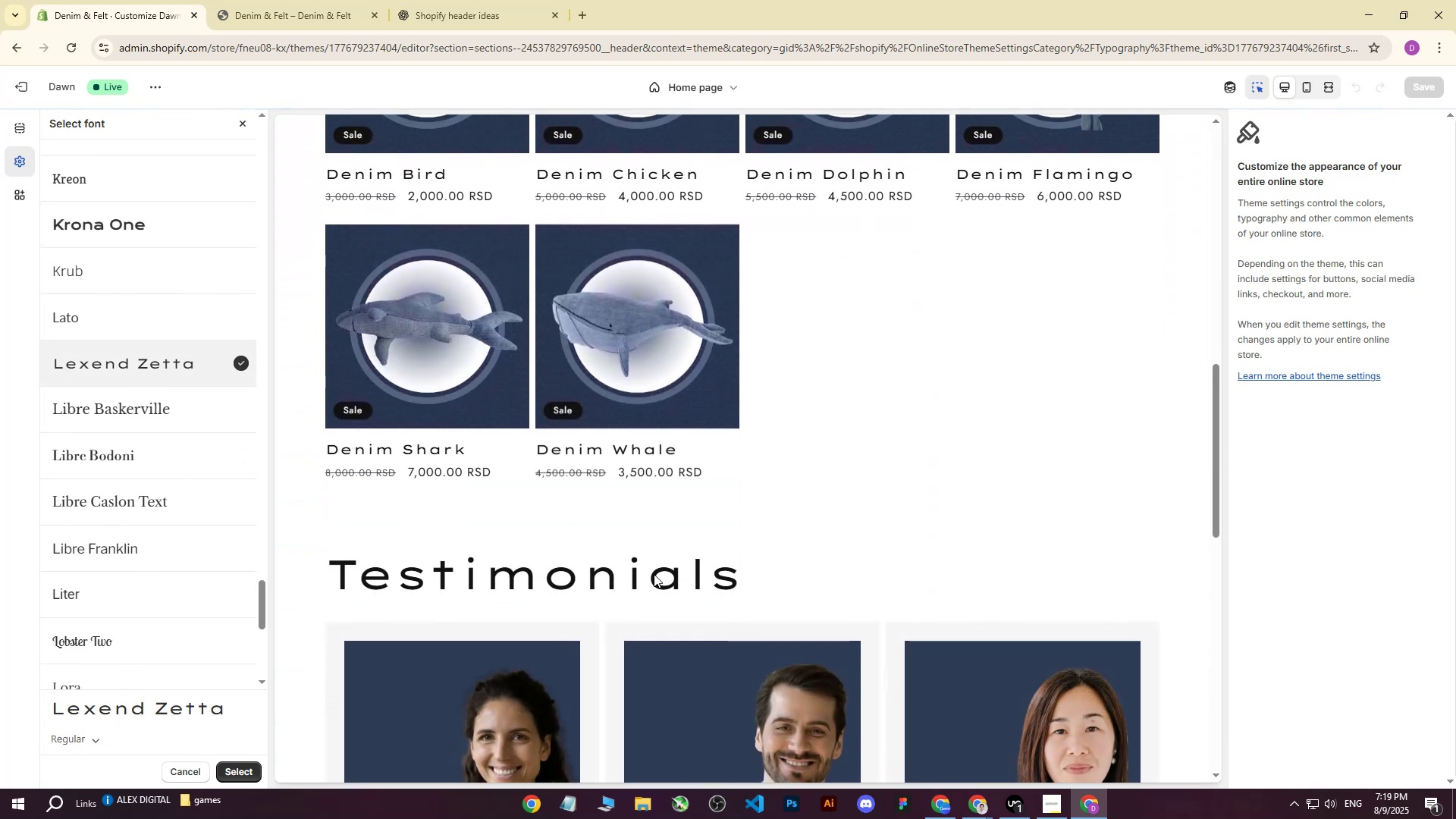 
left_click([555, 806])
 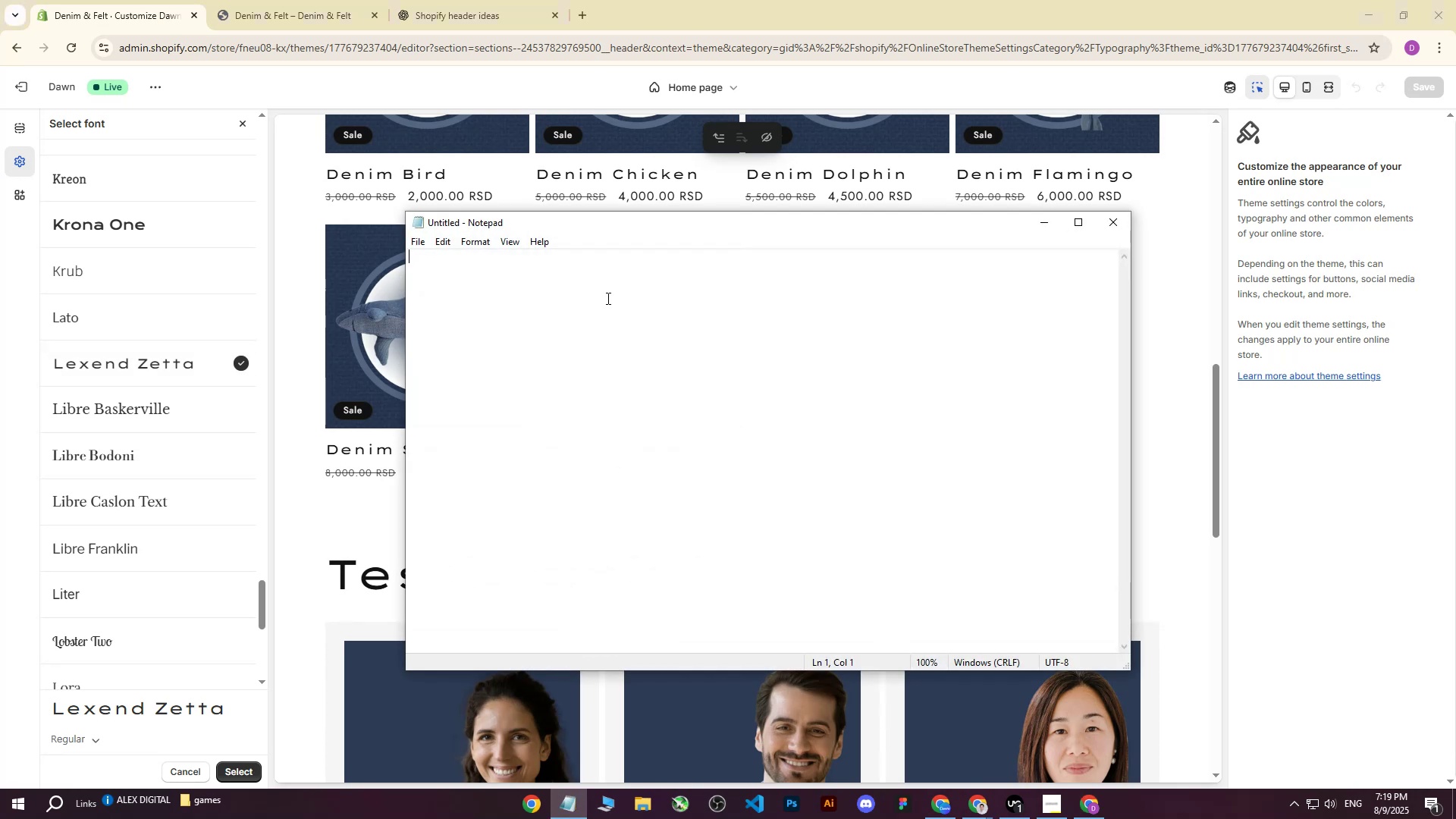 
left_click([602, 280])
 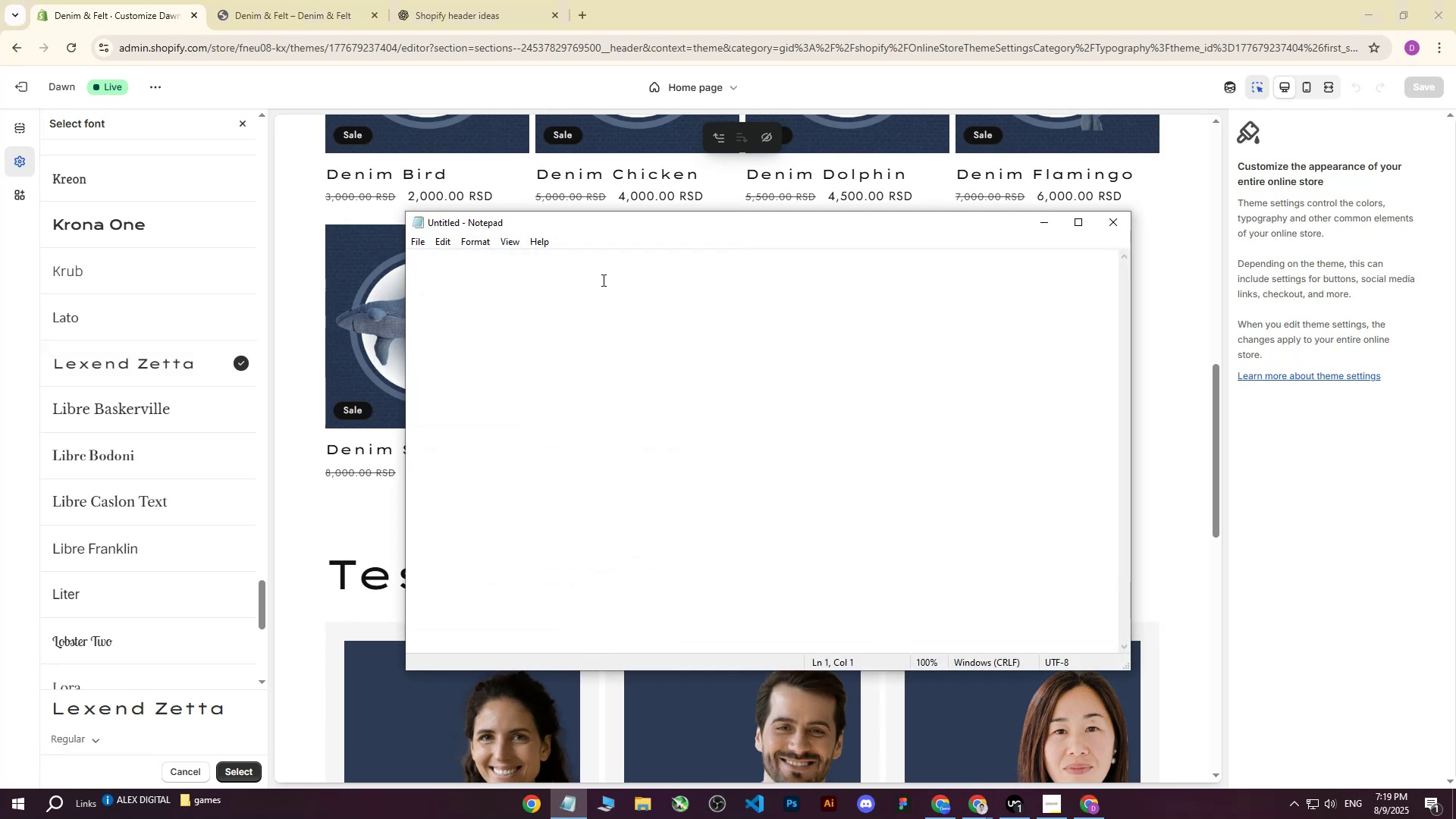 
type(Lexend y)
key(Backspace)
type(zwe)
key(Backspace)
key(Backspace)
type(etta)
 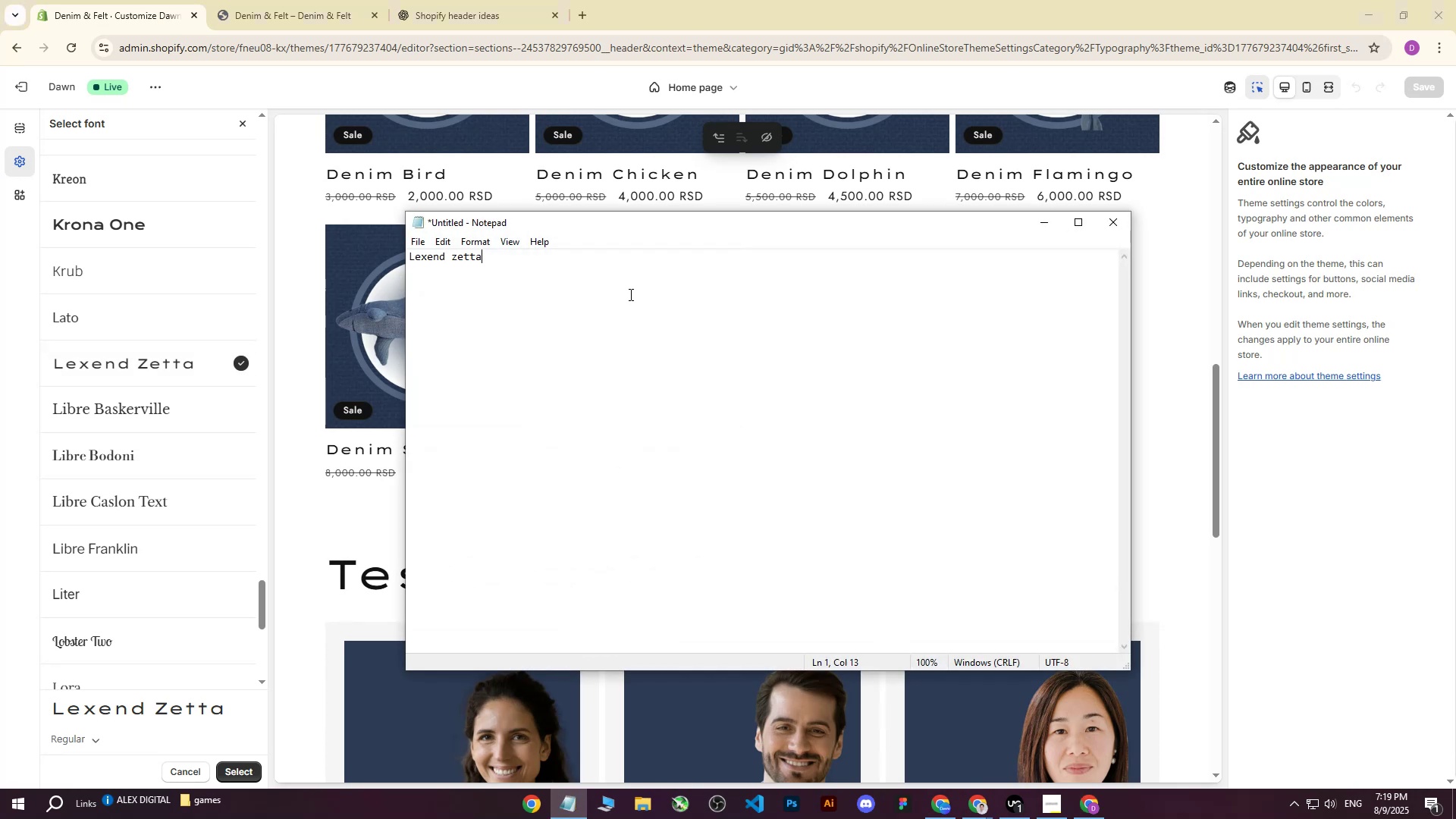 
key(Enter)
 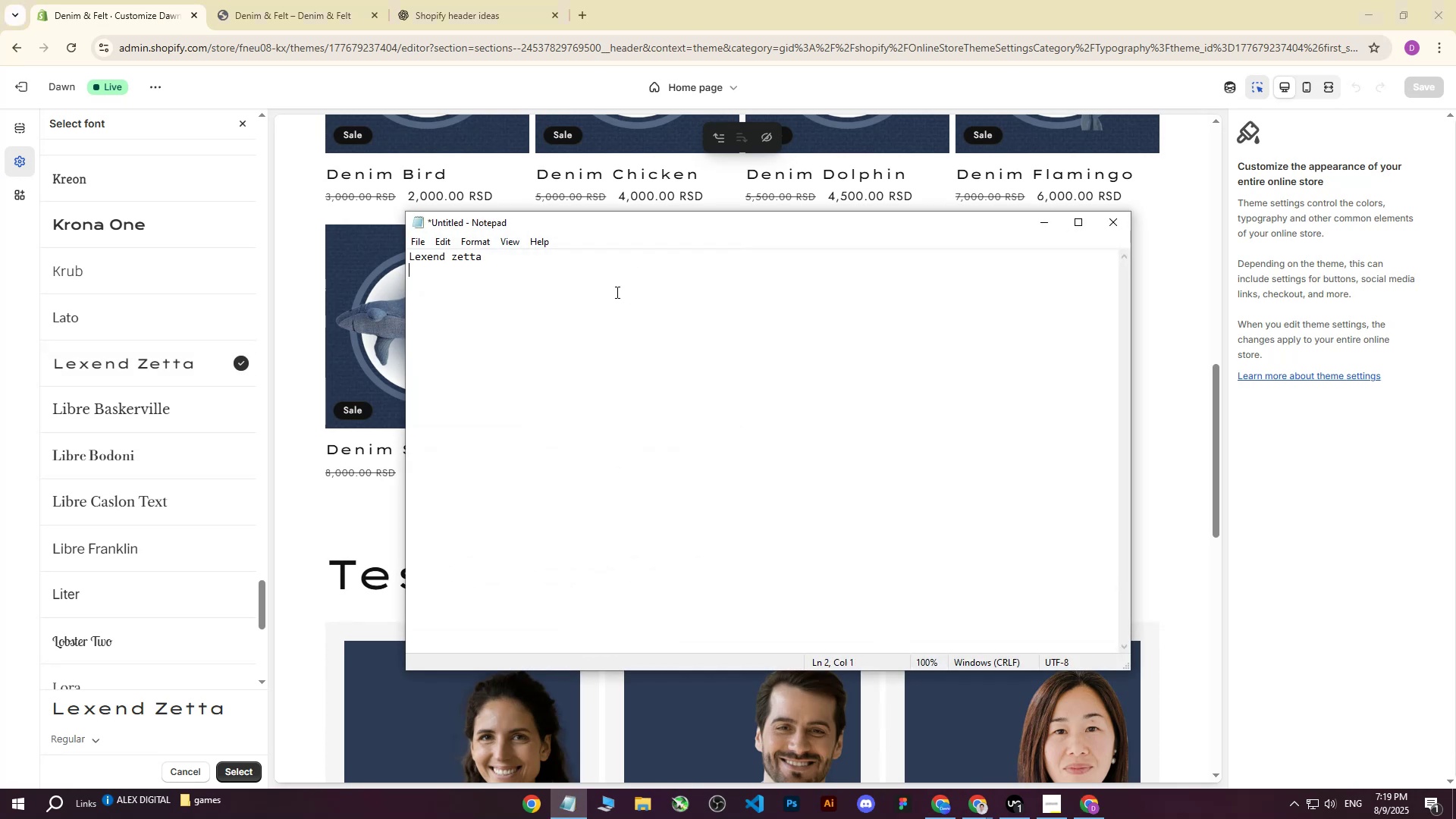 
key(Enter)
 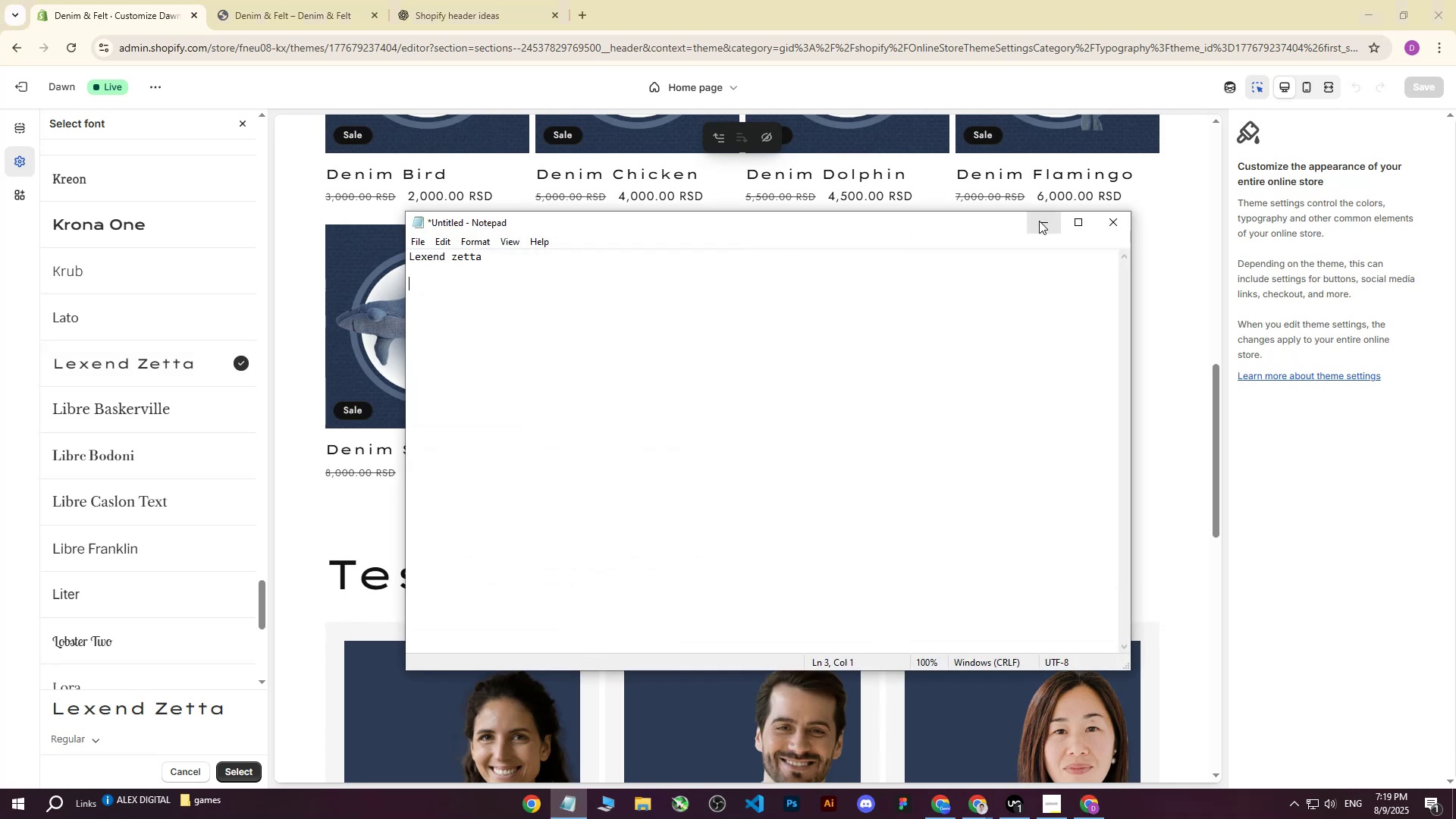 
left_click([1042, 221])
 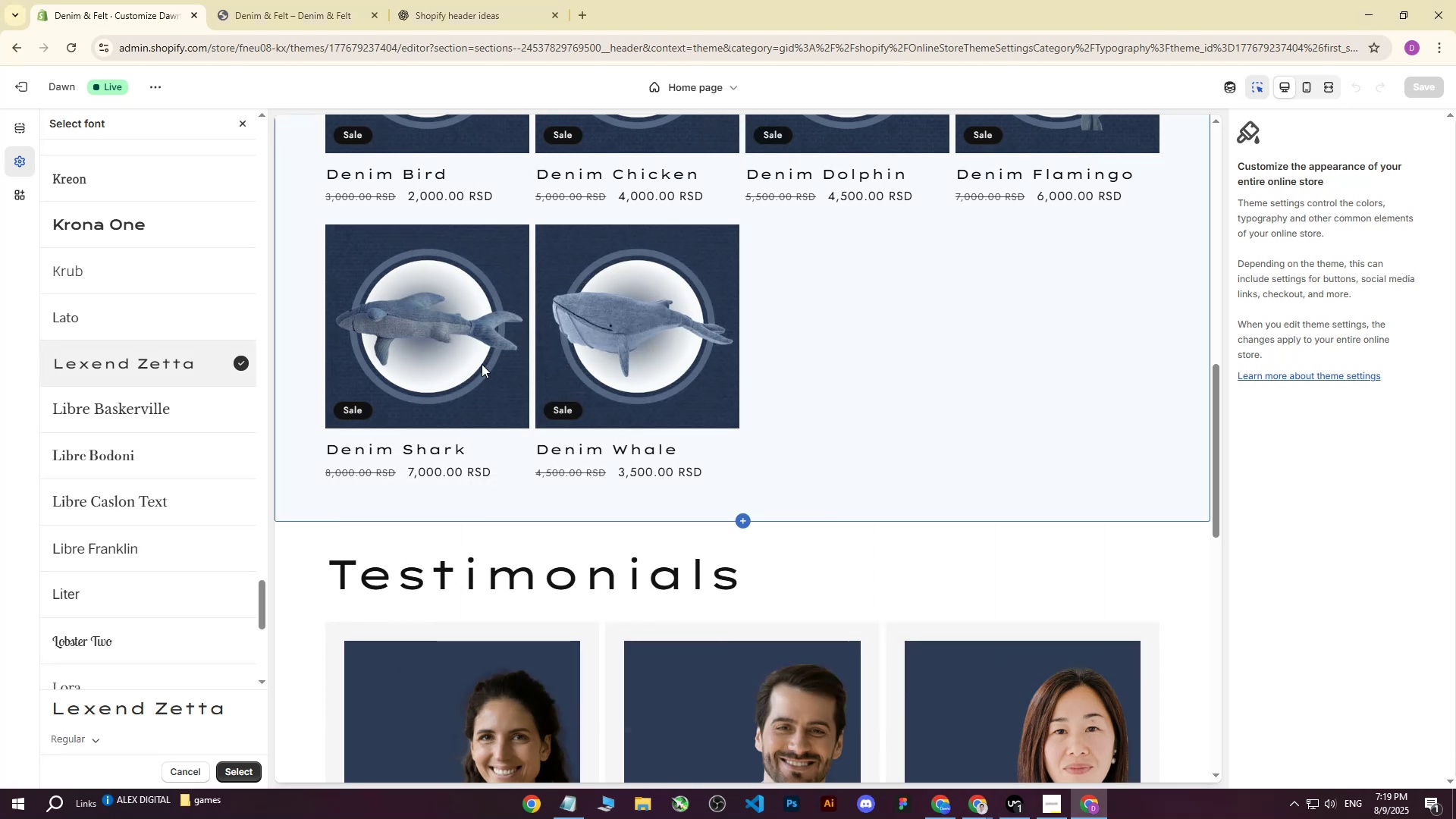 
scroll: coordinate [472, 384], scroll_direction: down, amount: 11.0
 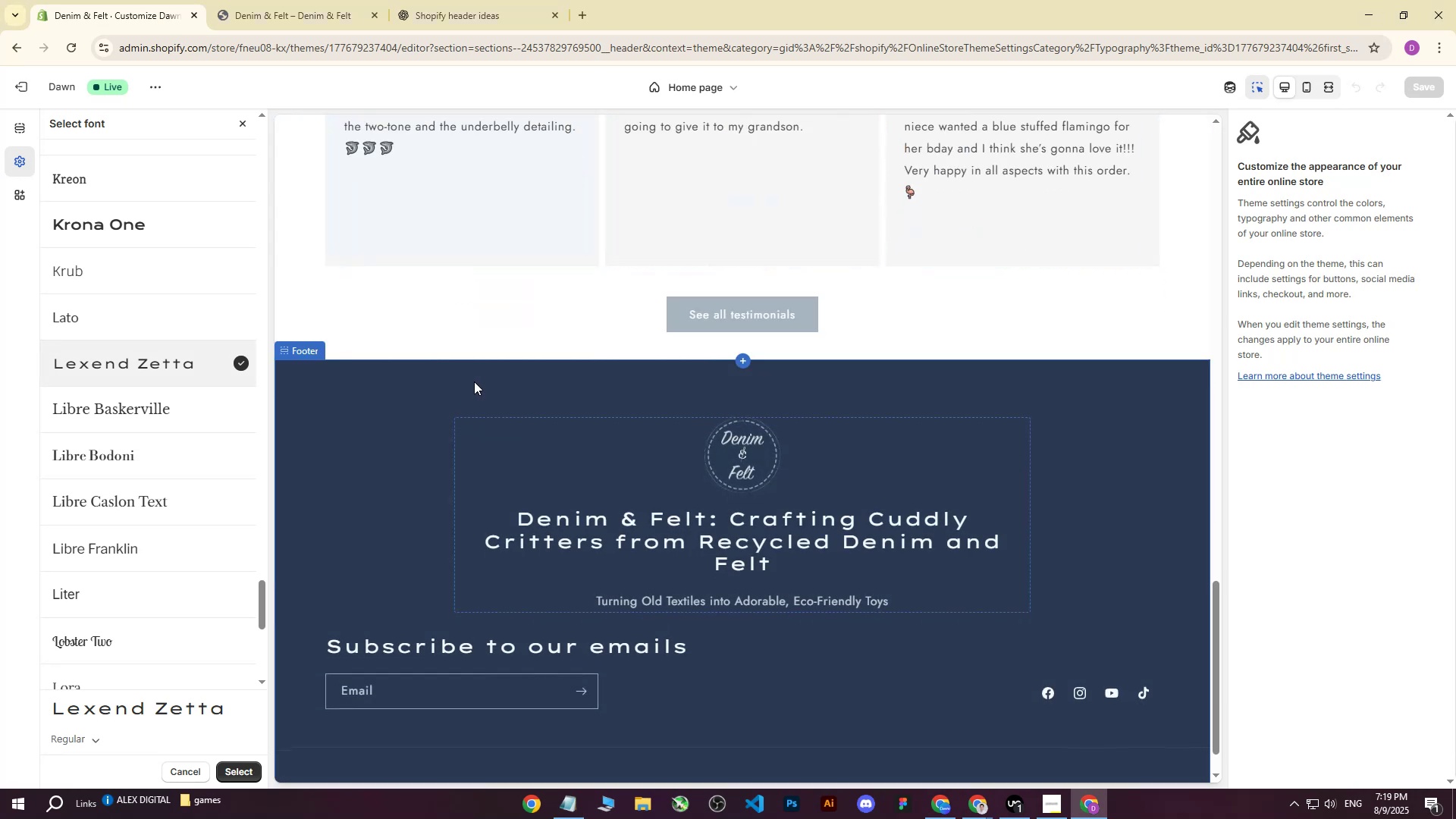 
scroll: coordinate [129, 422], scroll_direction: up, amount: 39.0
 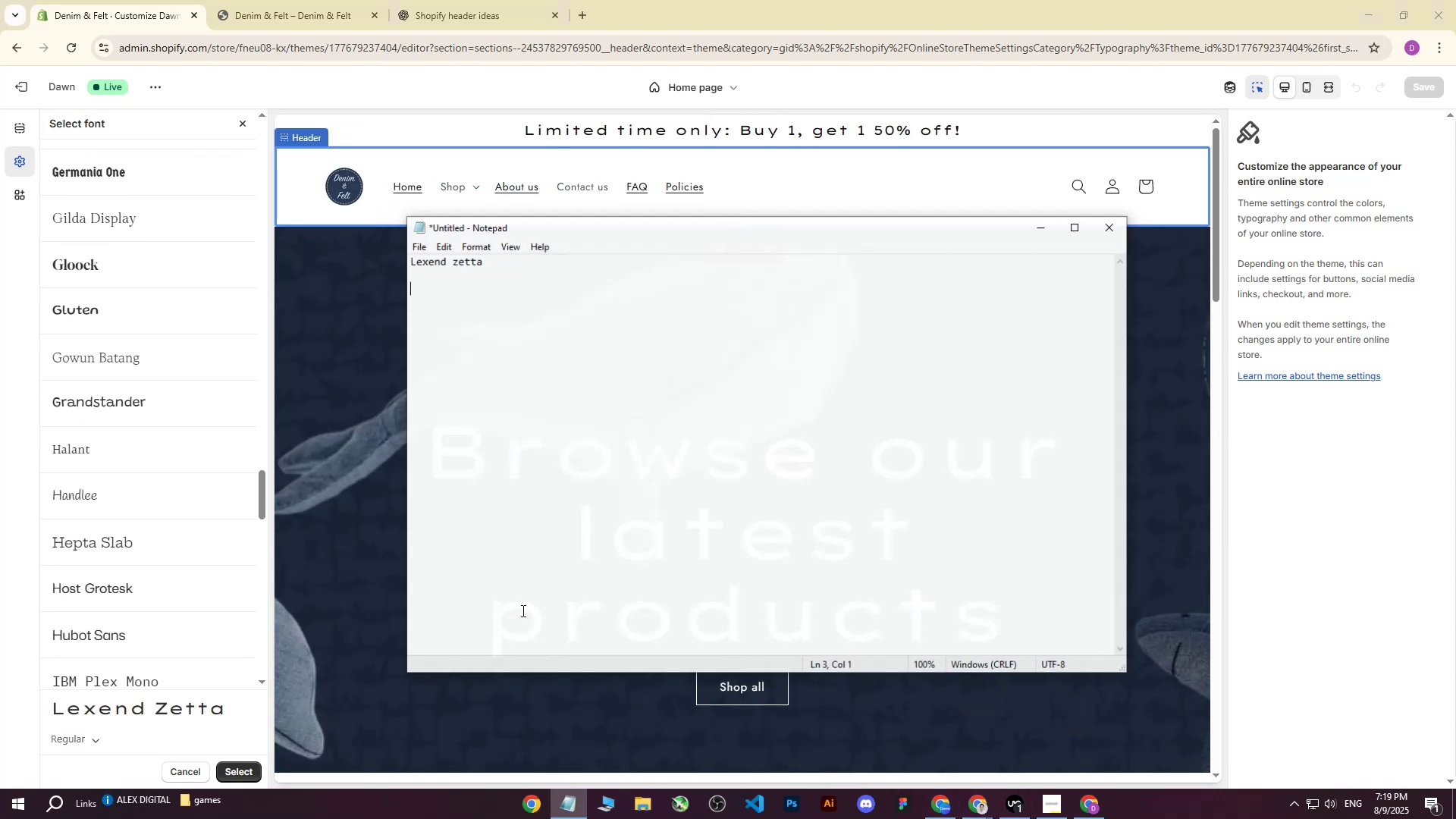 
type(gluten)
 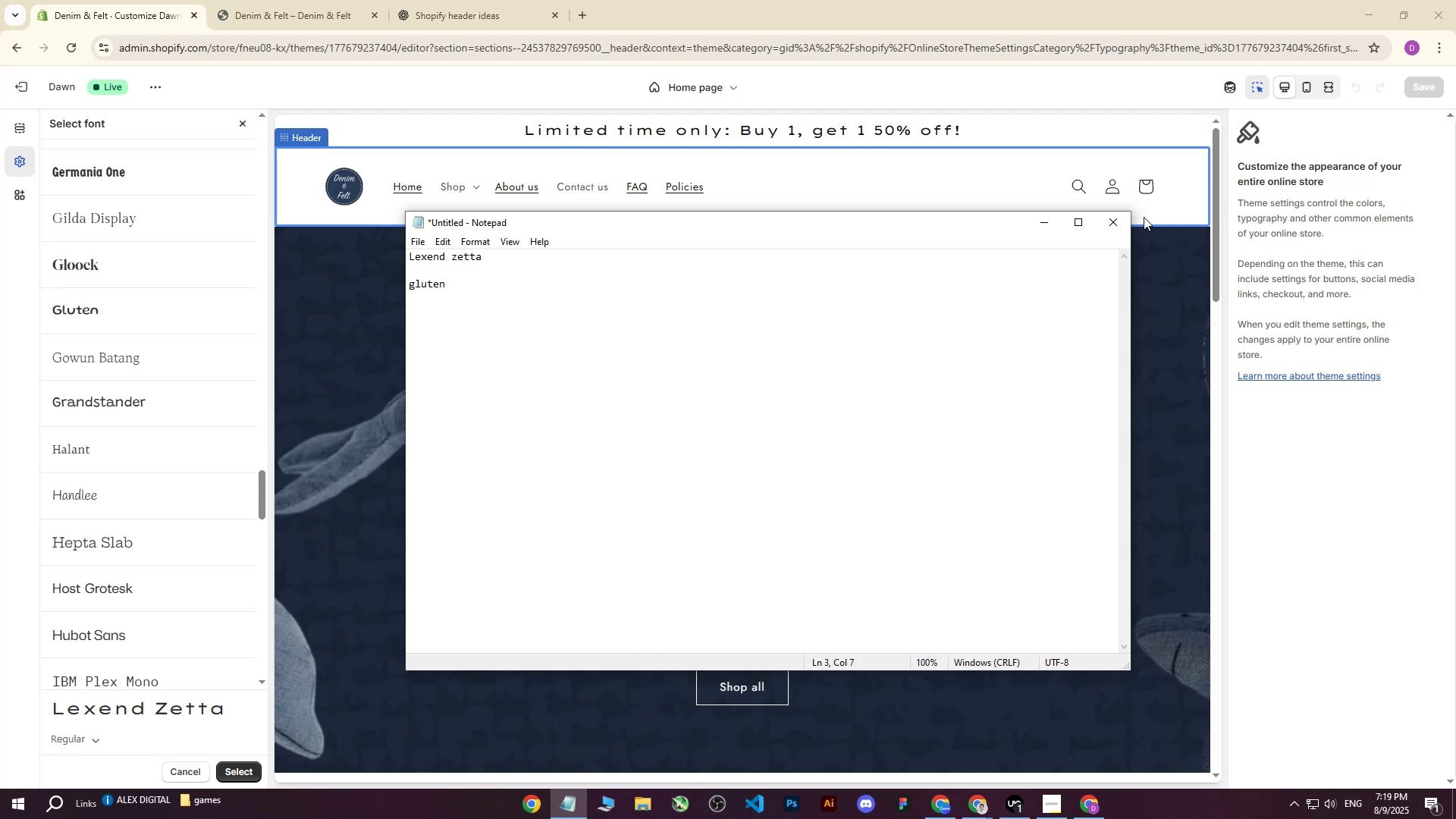 
left_click([1038, 225])
 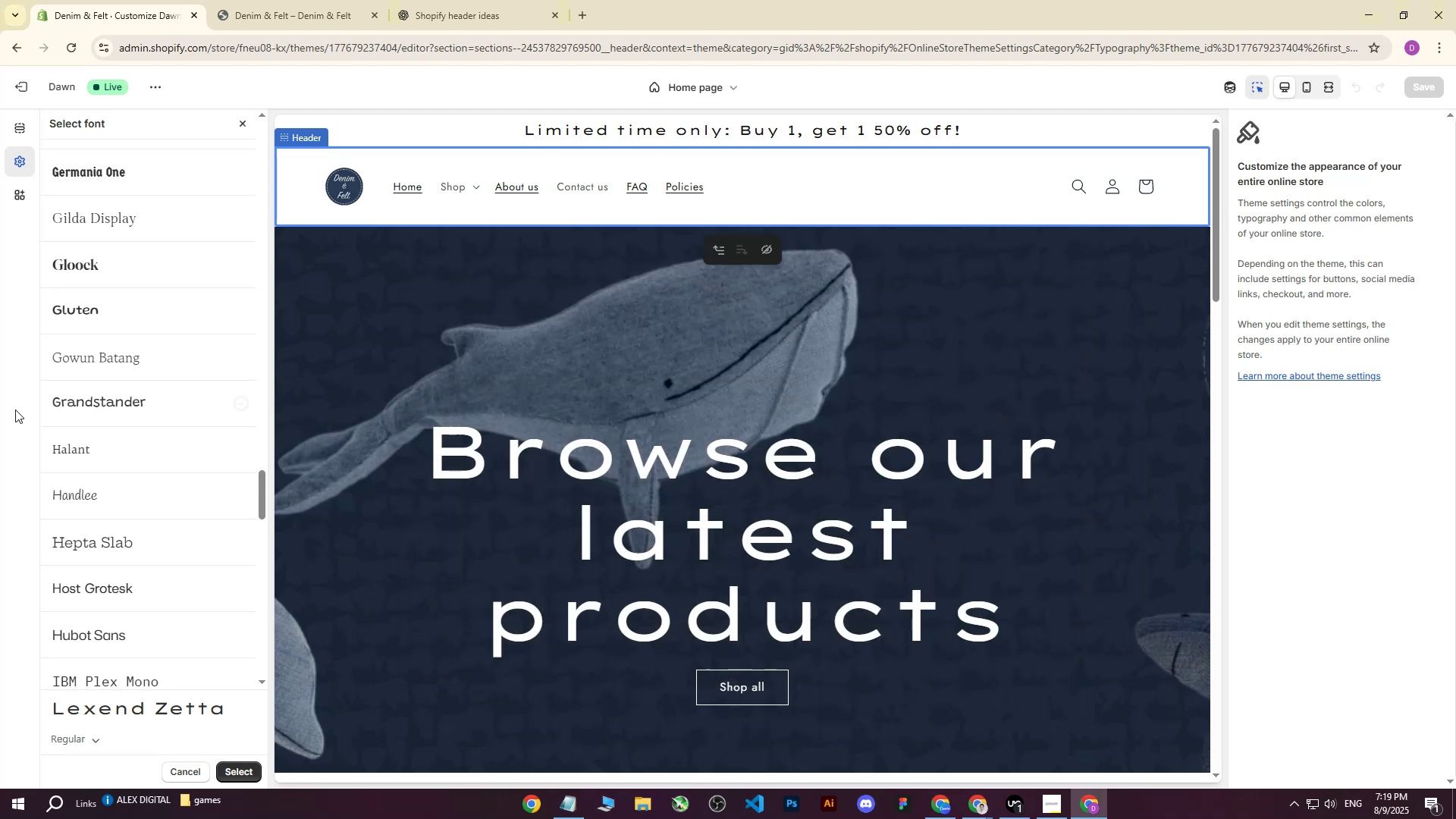 
scroll: coordinate [174, 413], scroll_direction: down, amount: 36.0
 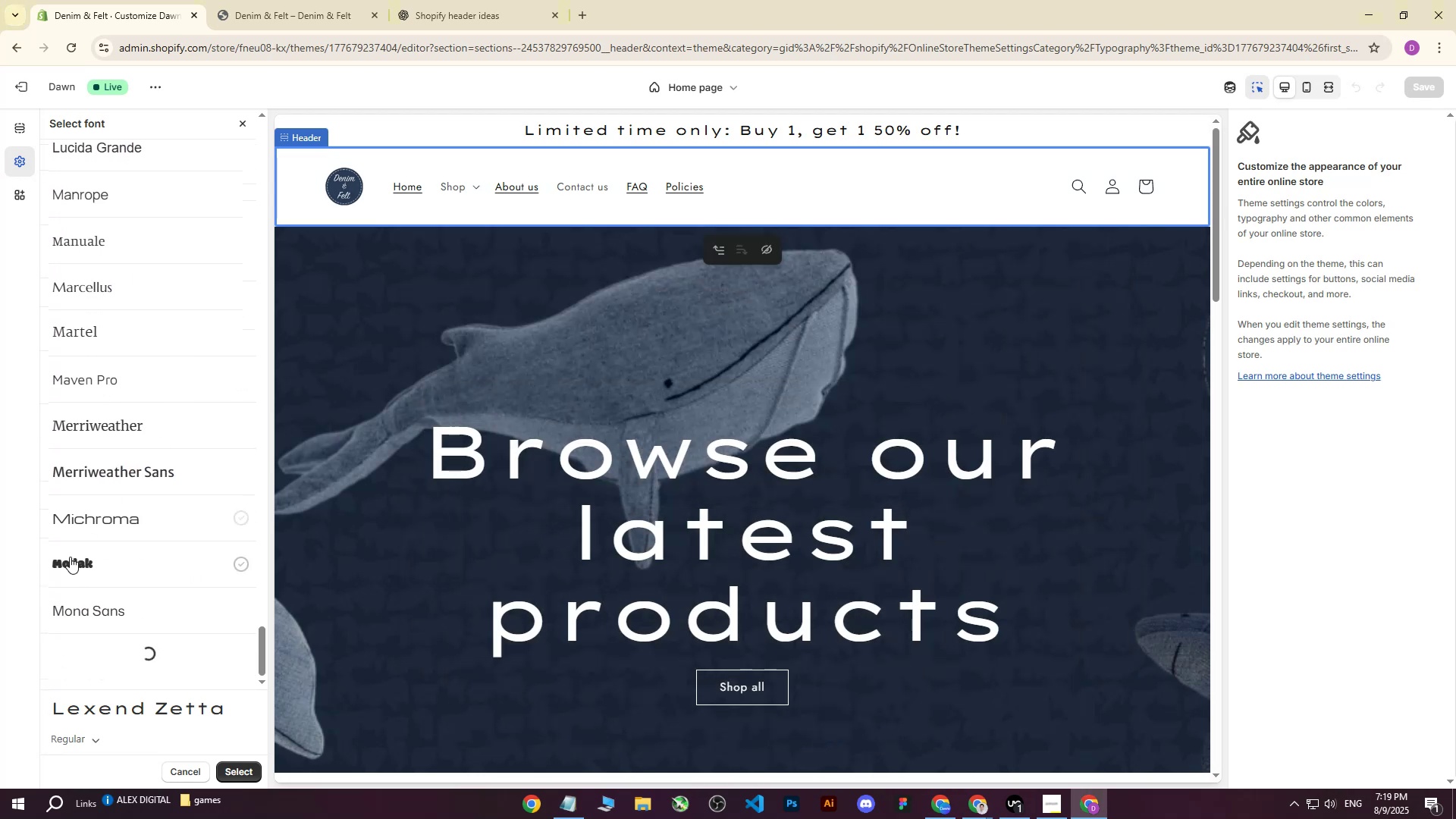 
left_click([70, 558])
 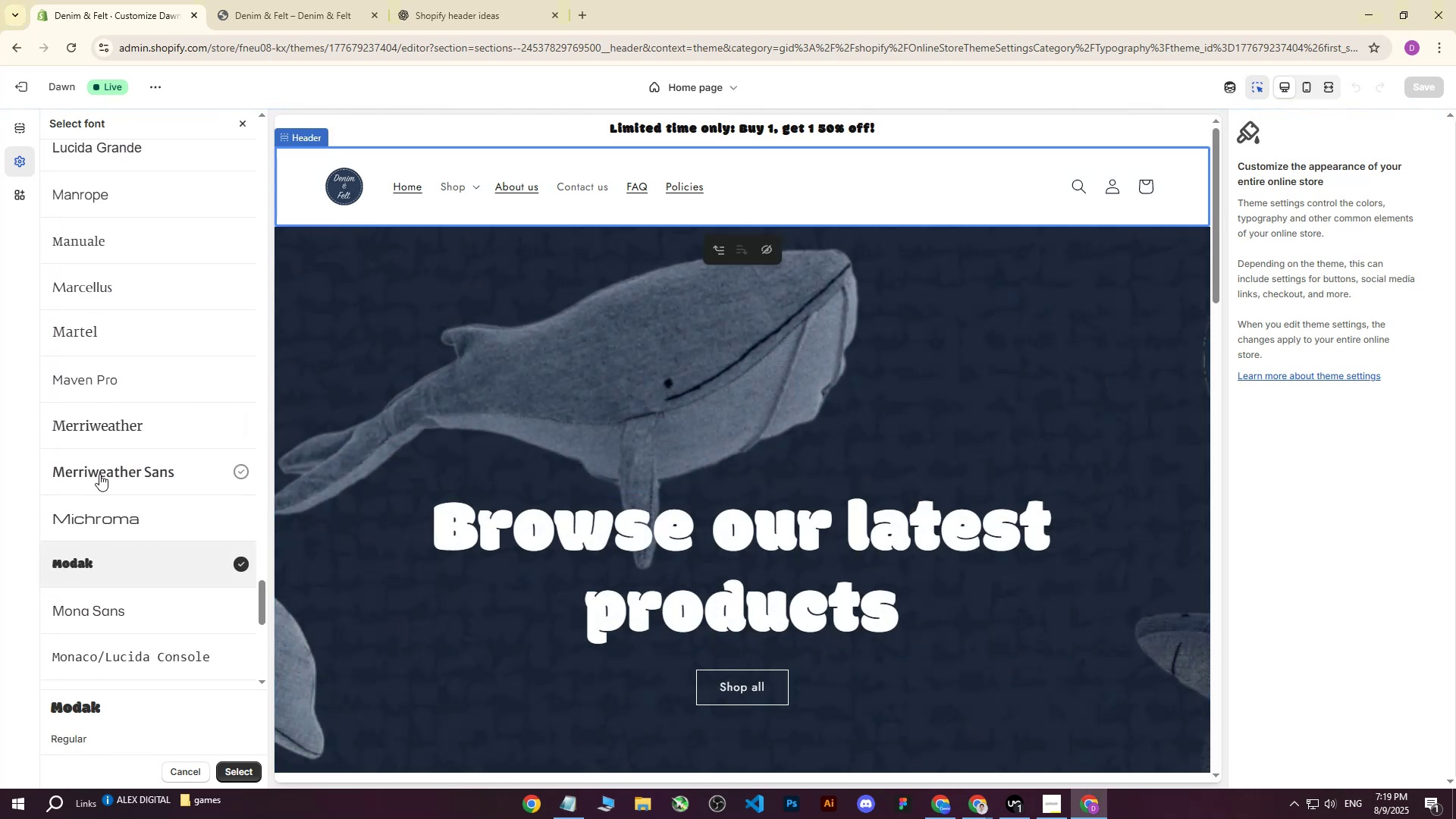 
scroll: coordinate [150, 405], scroll_direction: down, amount: 23.0
 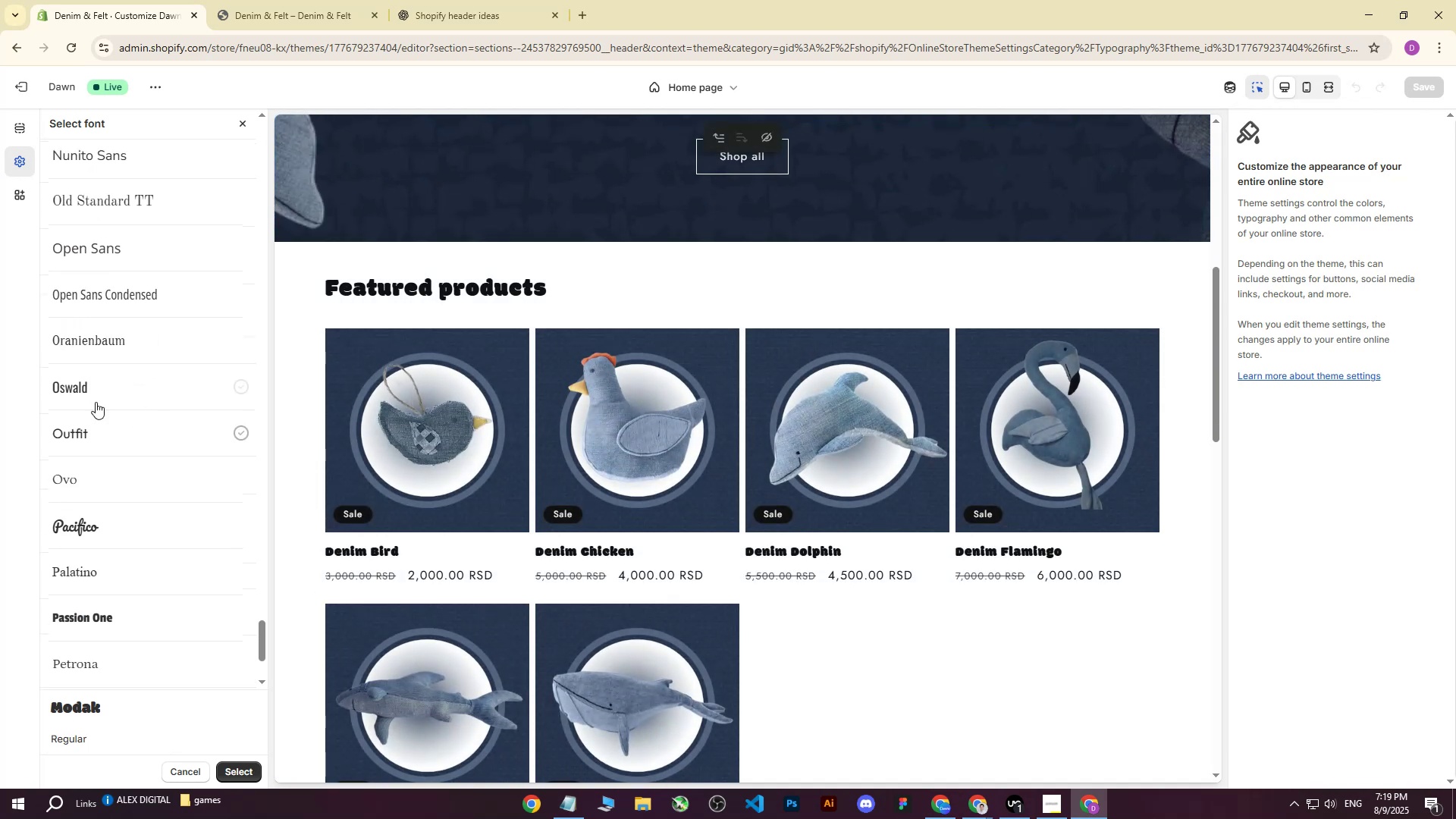 
left_click([89, 390])
 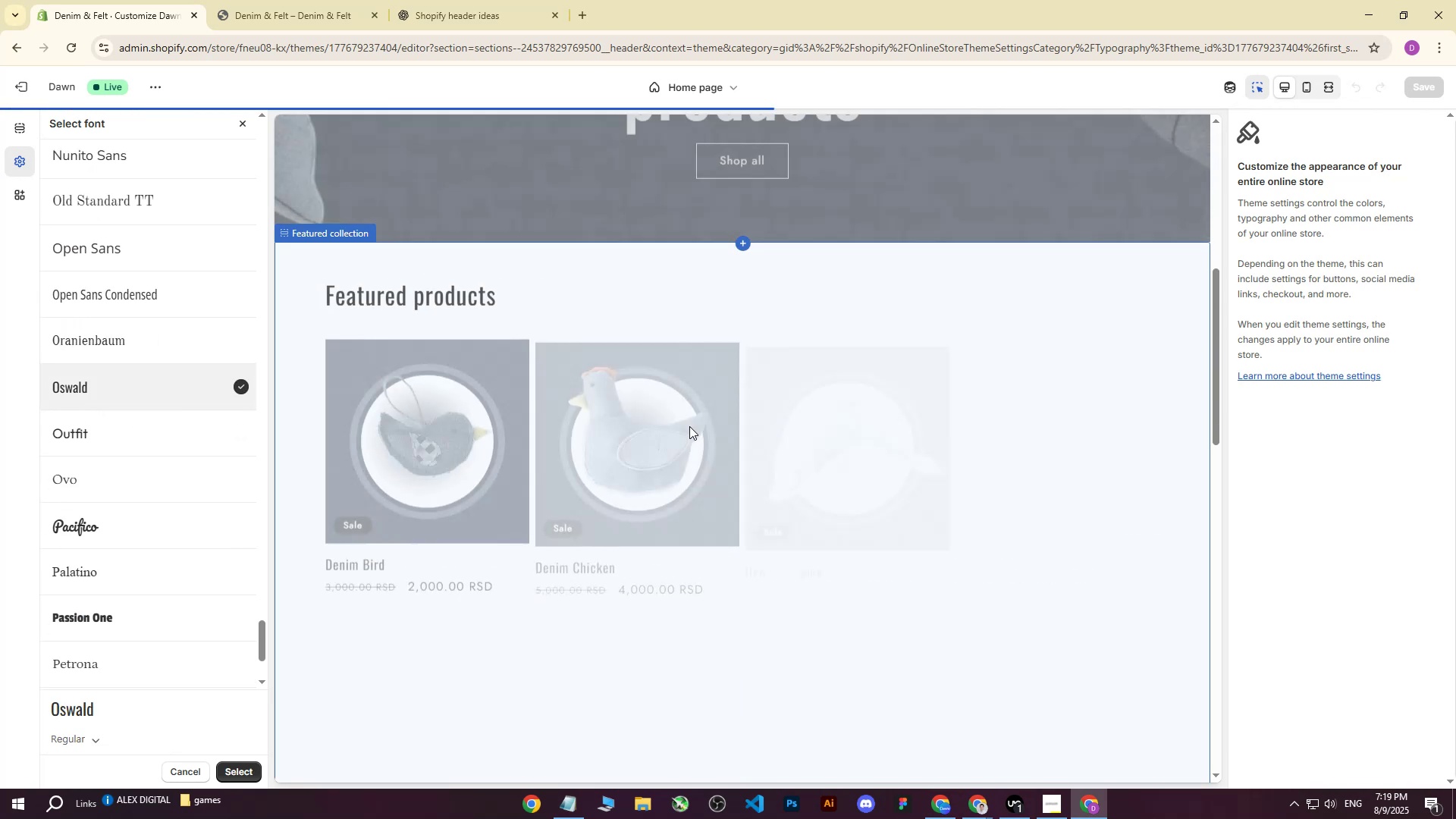 
scroll: coordinate [770, 450], scroll_direction: up, amount: 9.0
 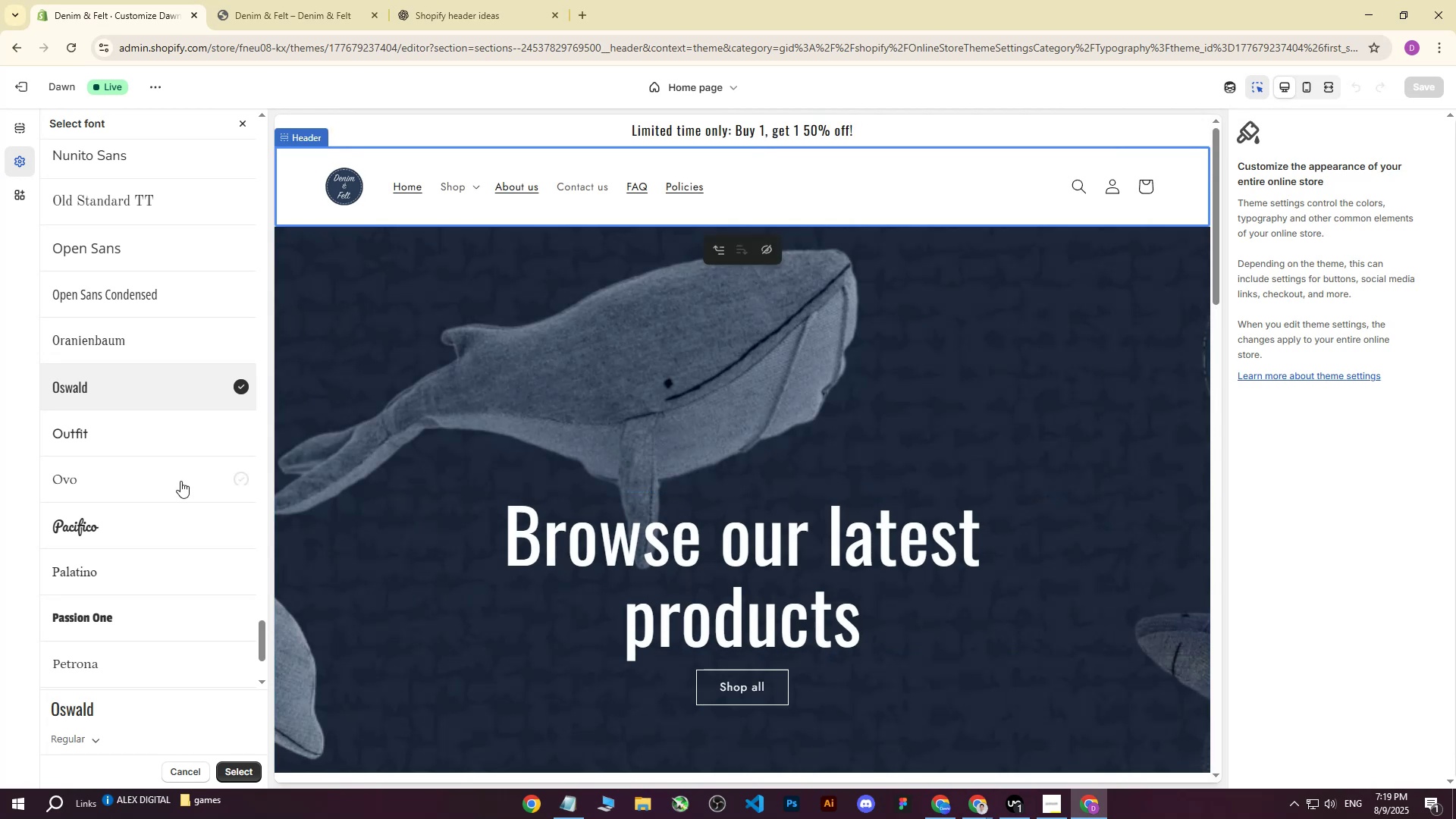 
left_click([82, 437])
 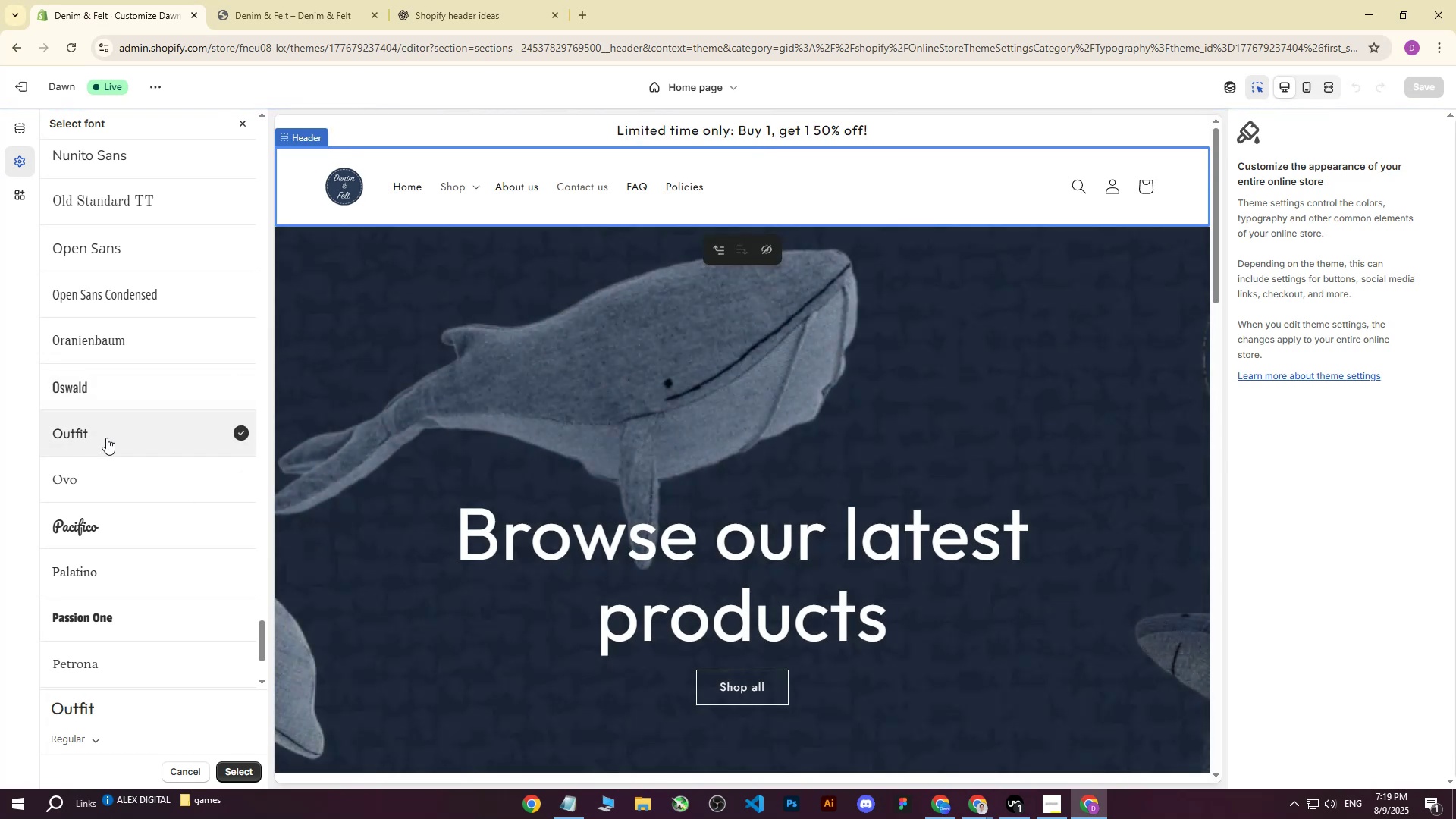 
left_click([108, 528])
 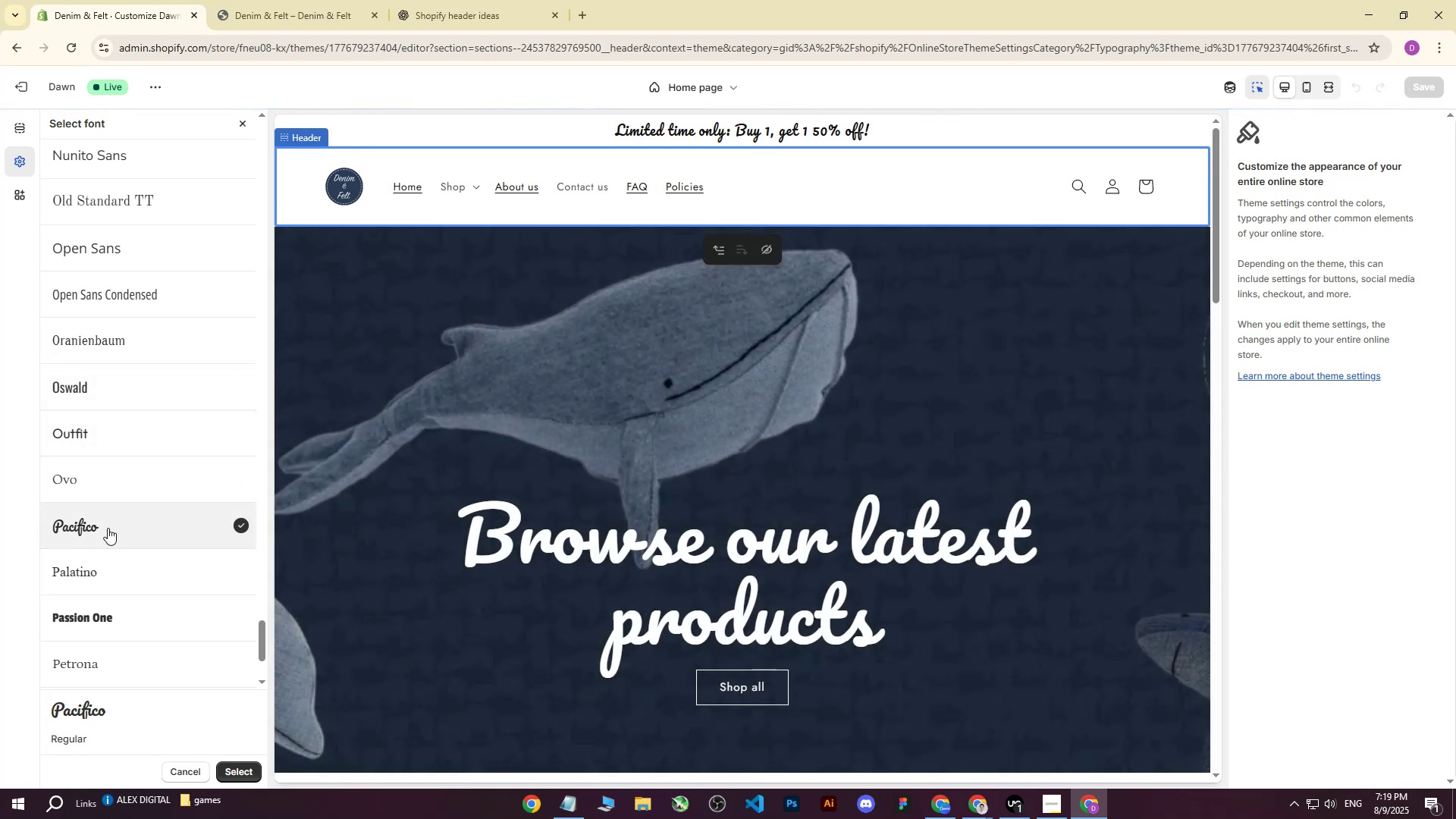 
scroll: coordinate [930, 378], scroll_direction: down, amount: 9.0
 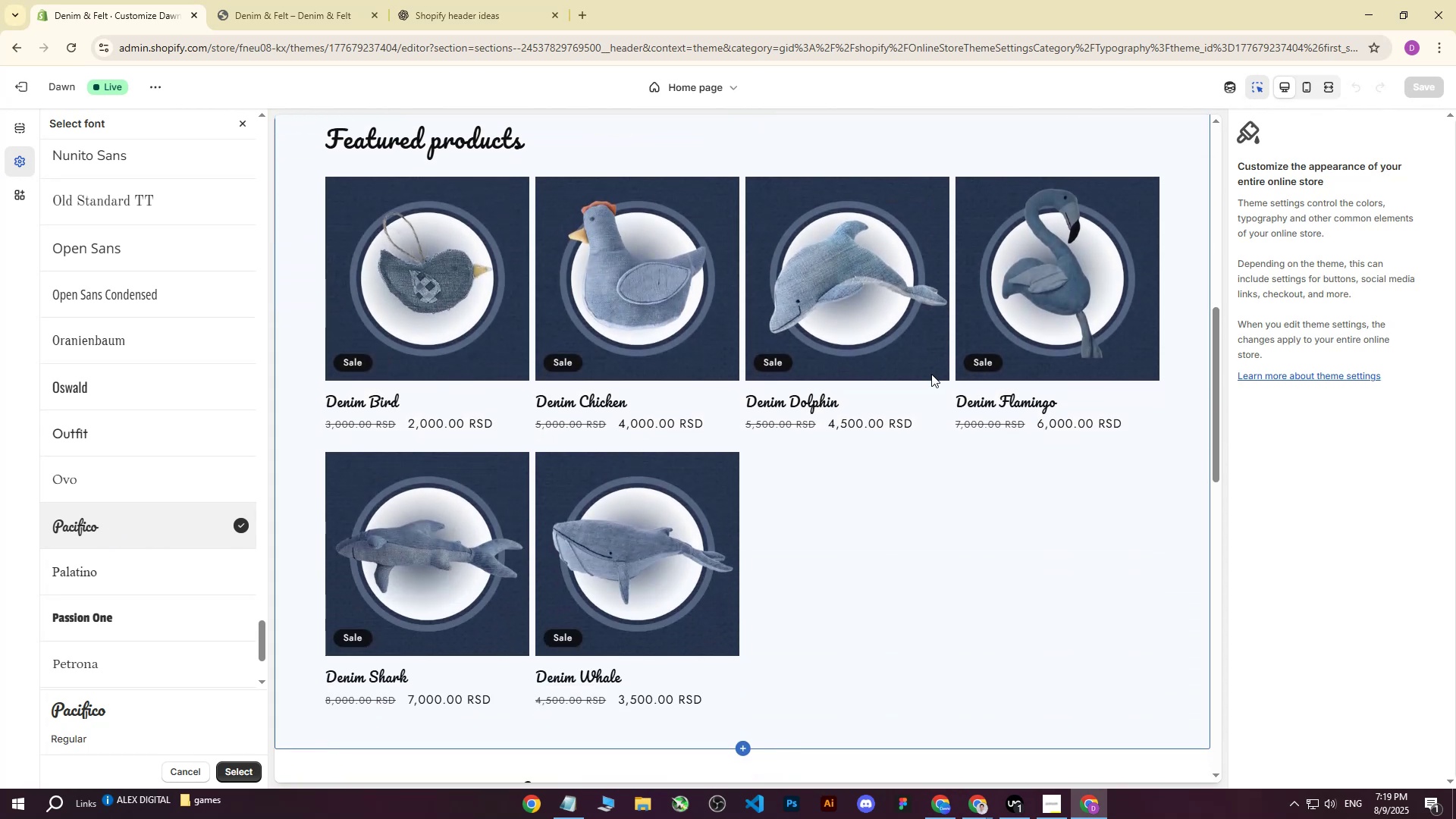 
scroll: coordinate [931, 374], scroll_direction: up, amount: 14.0
 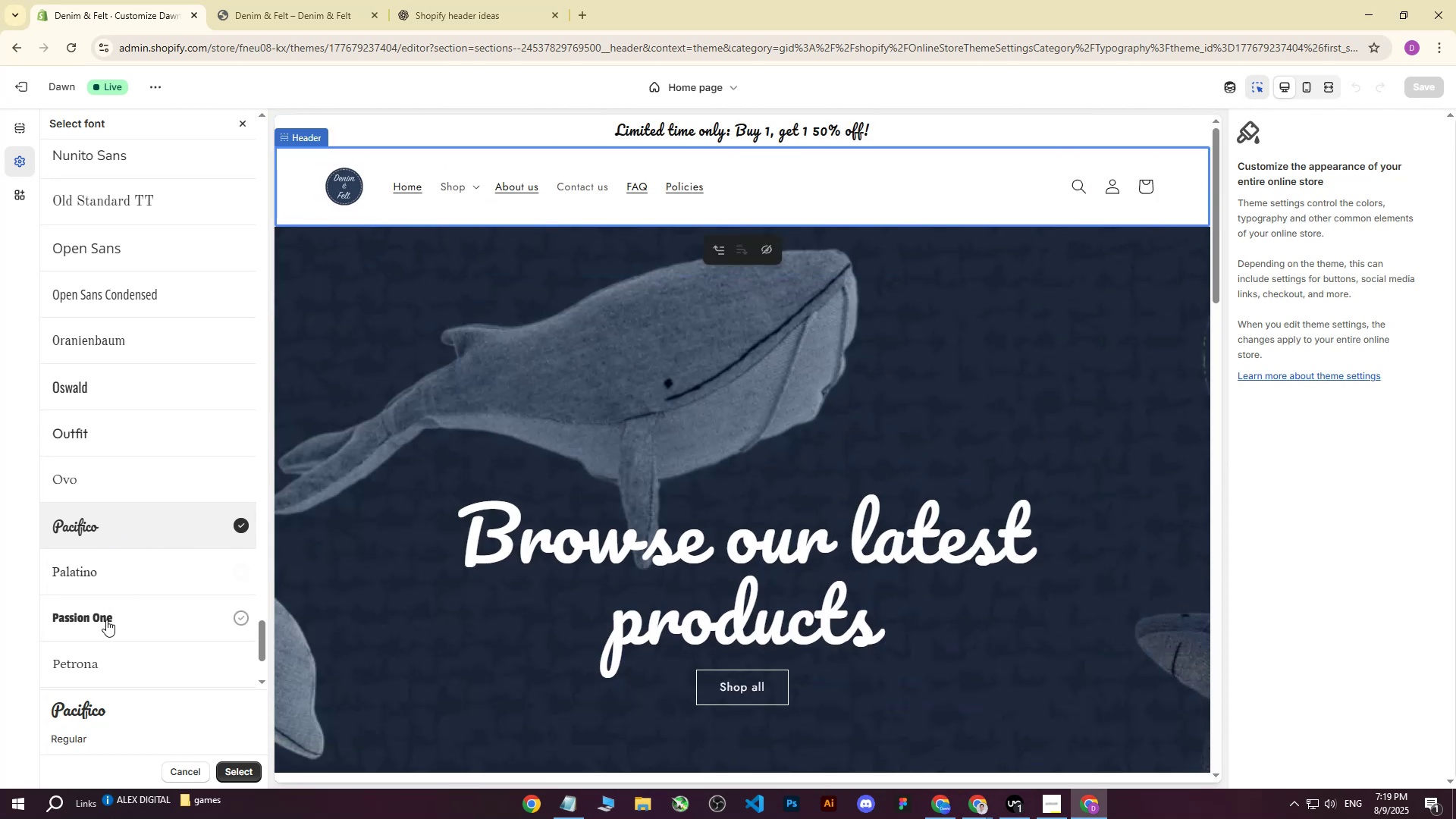 
left_click([105, 624])
 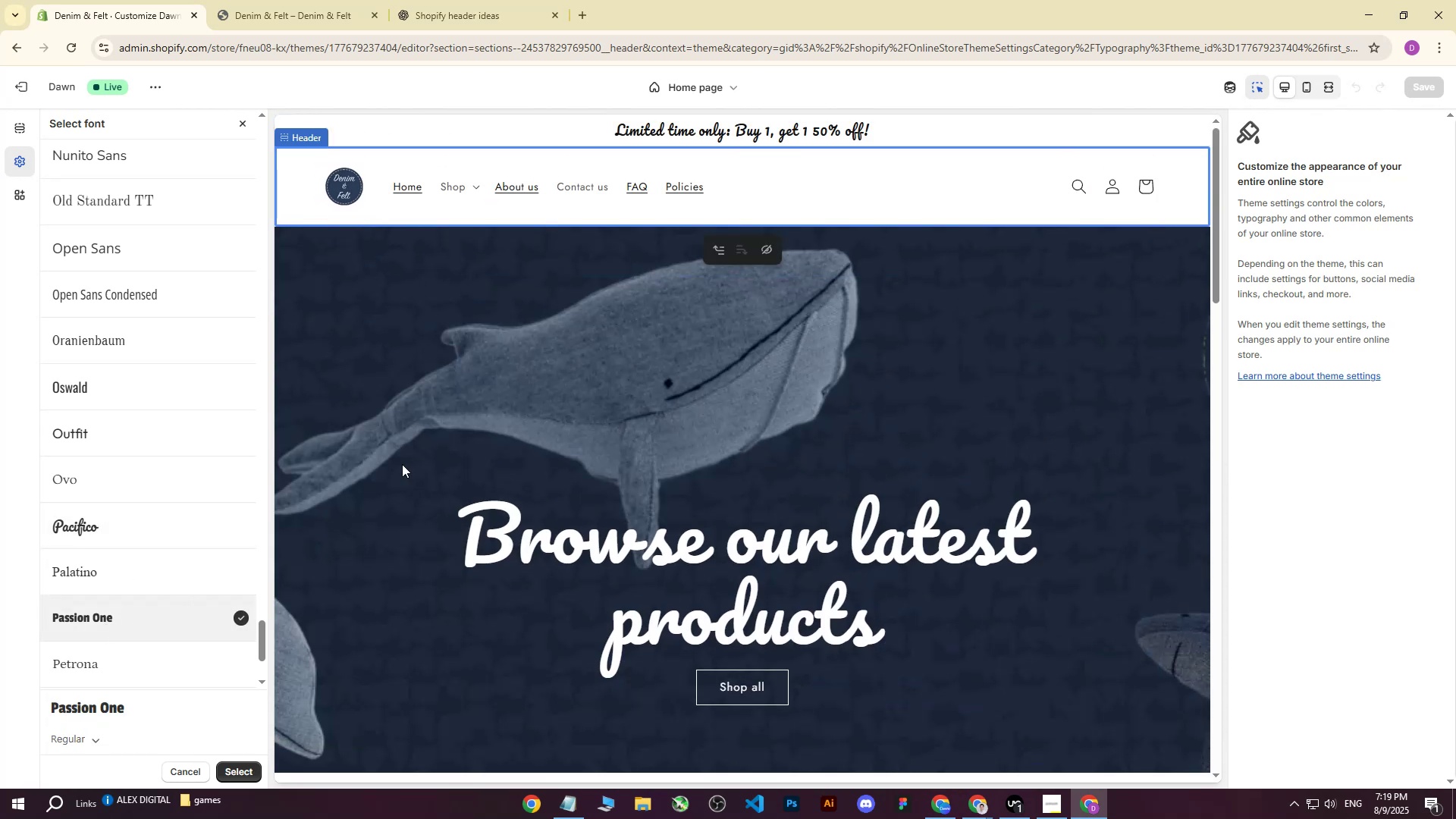 
mouse_move([622, 414])
 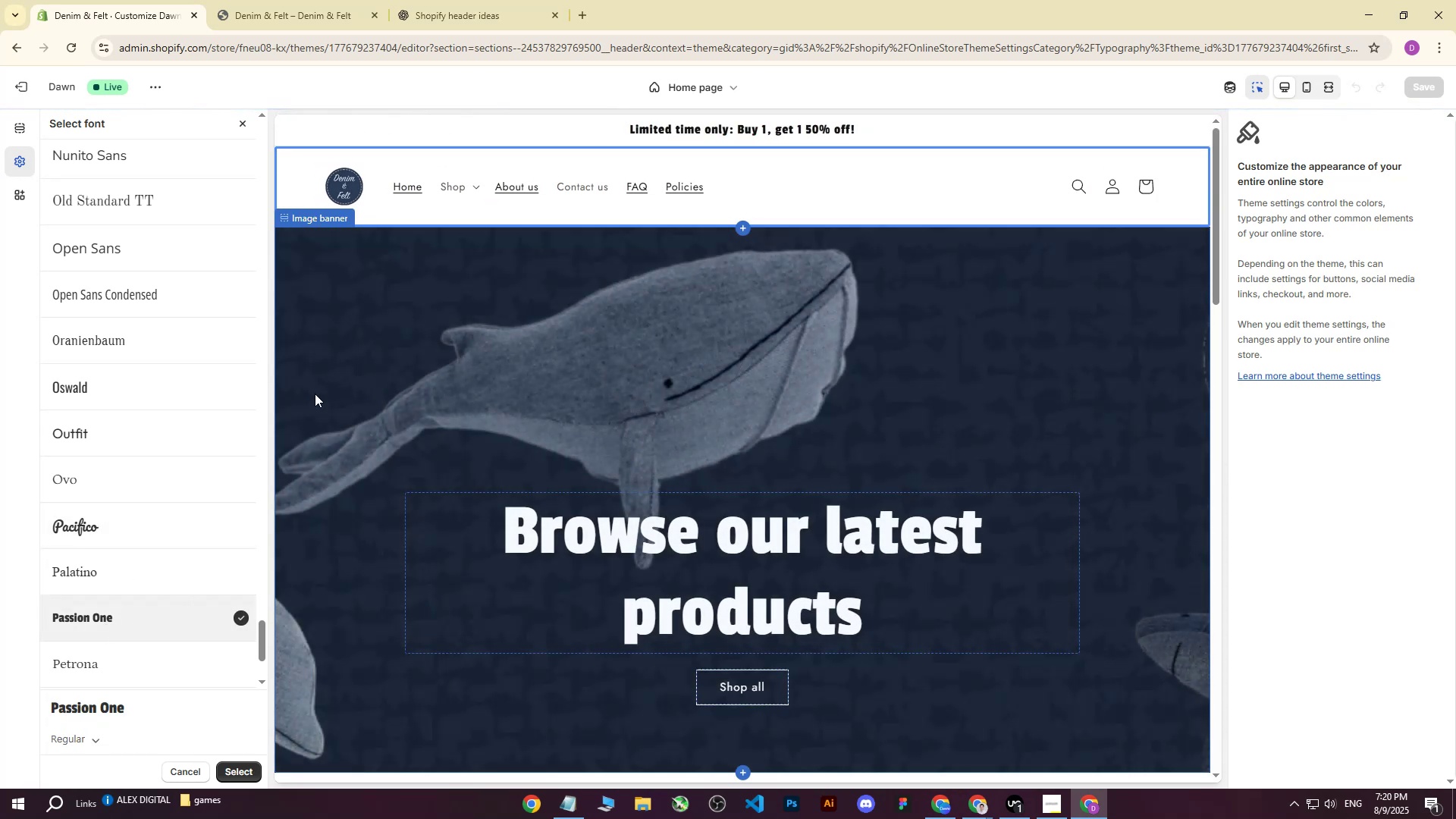 
scroll: coordinate [594, 391], scroll_direction: down, amount: 8.0
 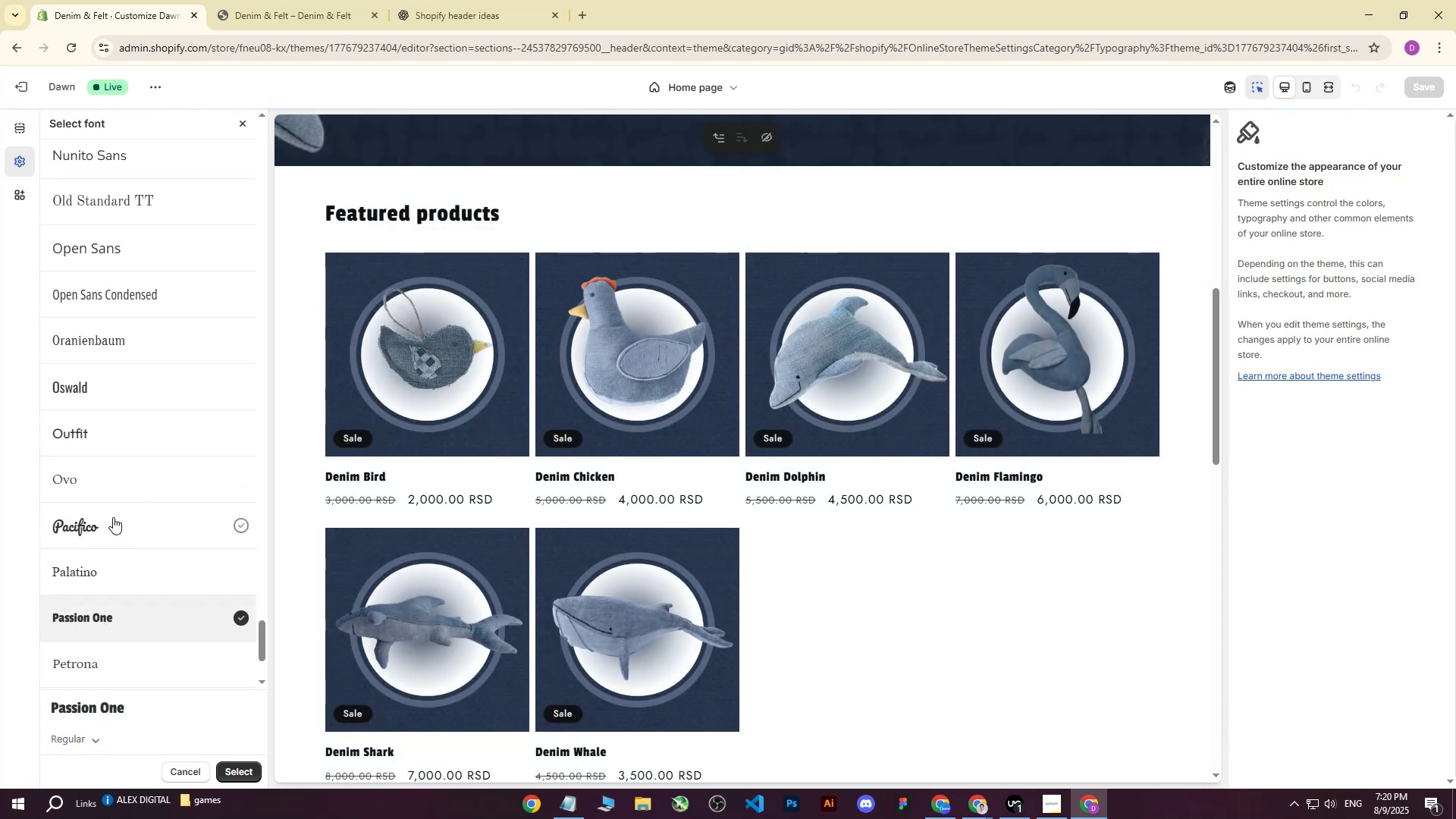 
left_click([121, 388])
 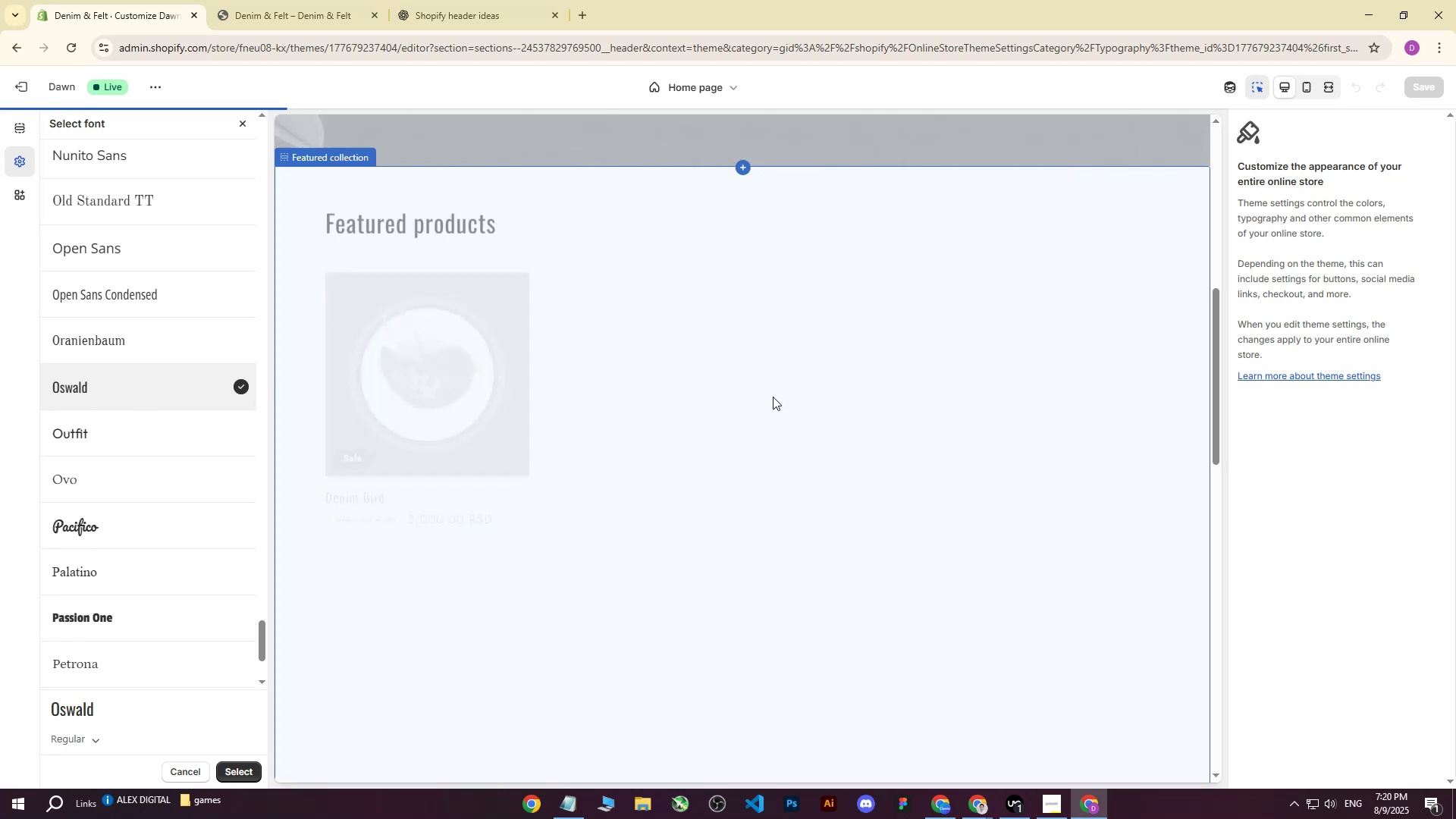 
scroll: coordinate [773, 397], scroll_direction: up, amount: 10.0
 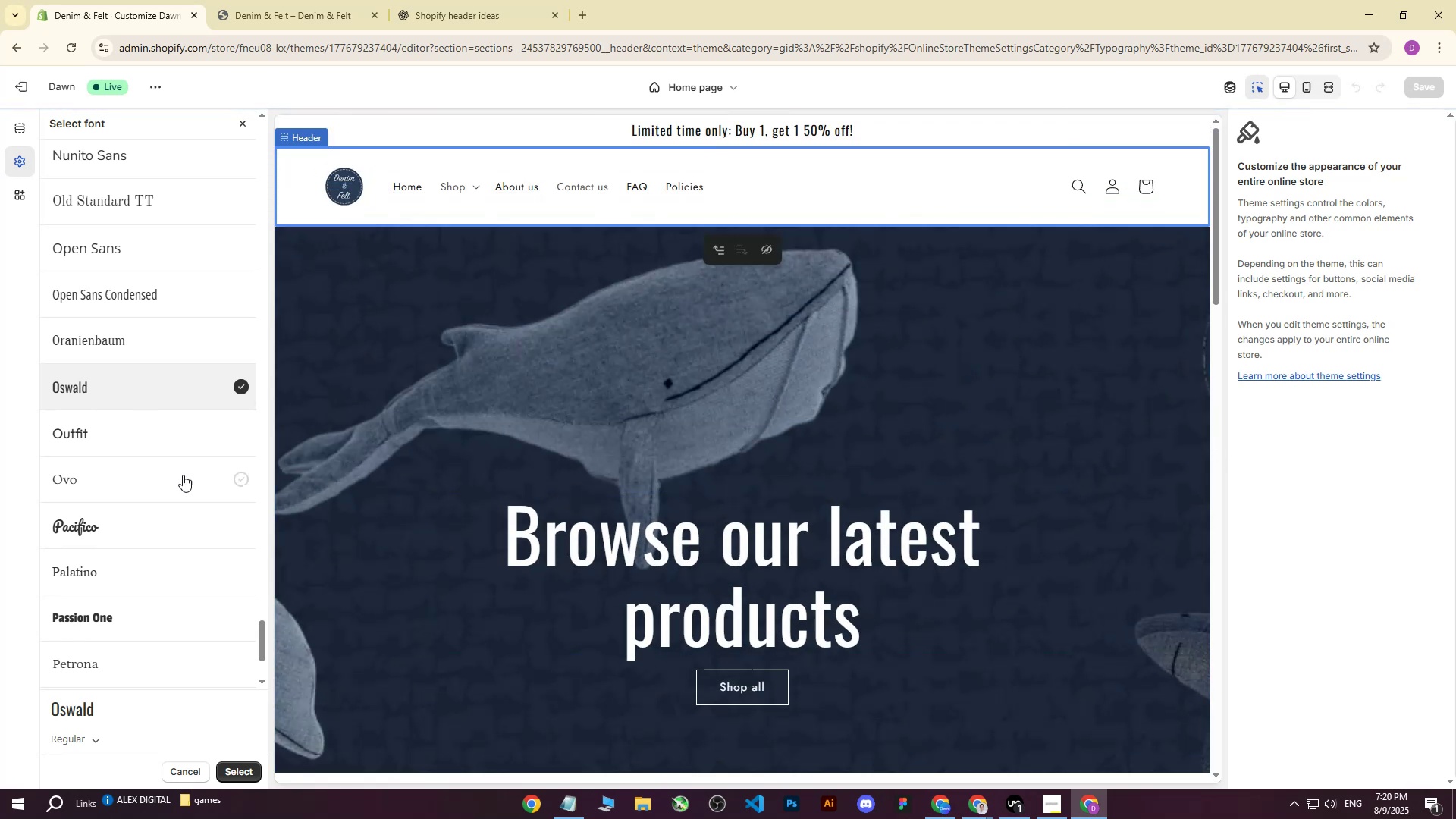 
scroll: coordinate [184, 484], scroll_direction: down, amount: 5.0
 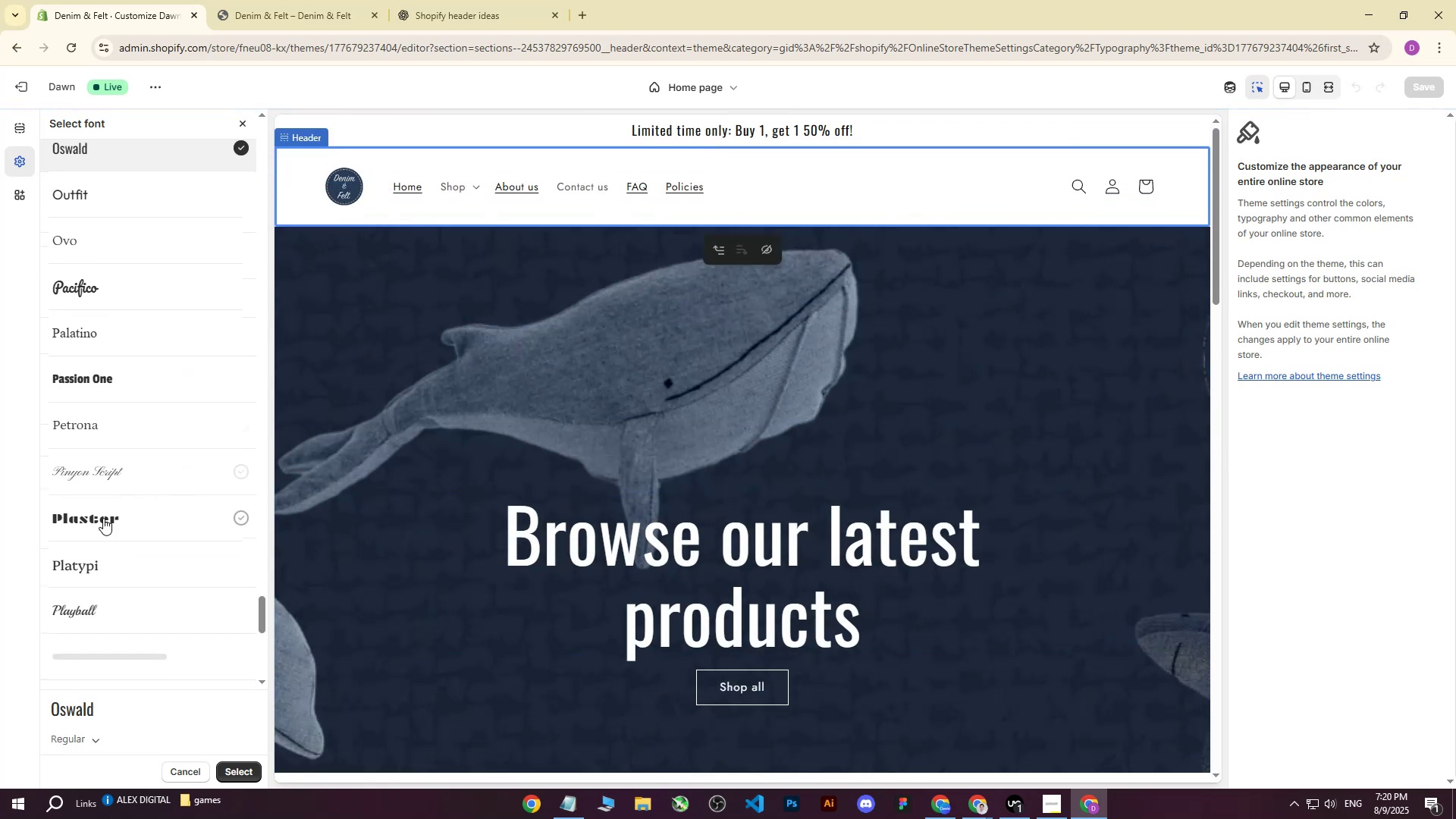 
left_click([93, 522])
 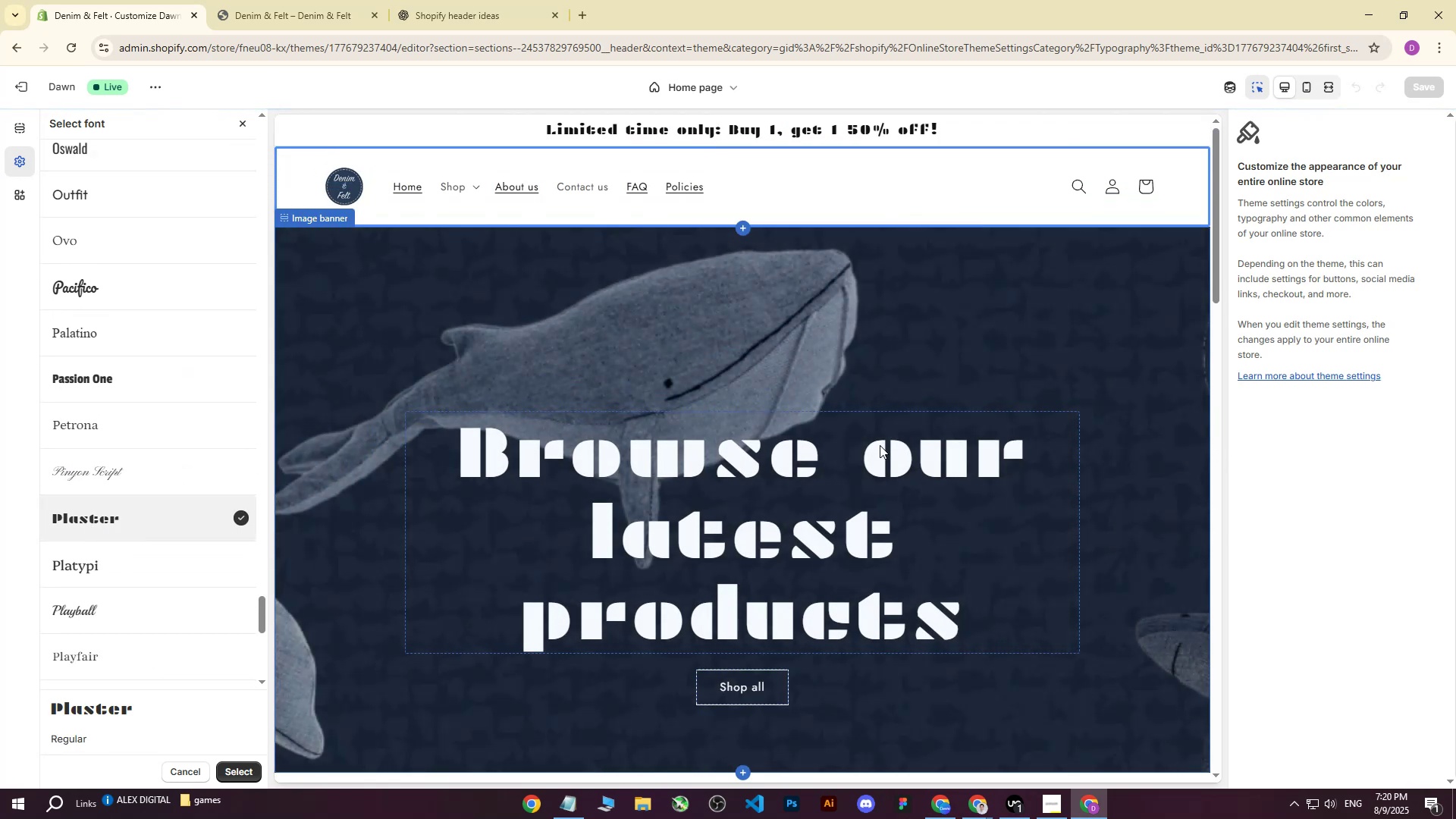 
scroll: coordinate [101, 518], scroll_direction: down, amount: 8.0
 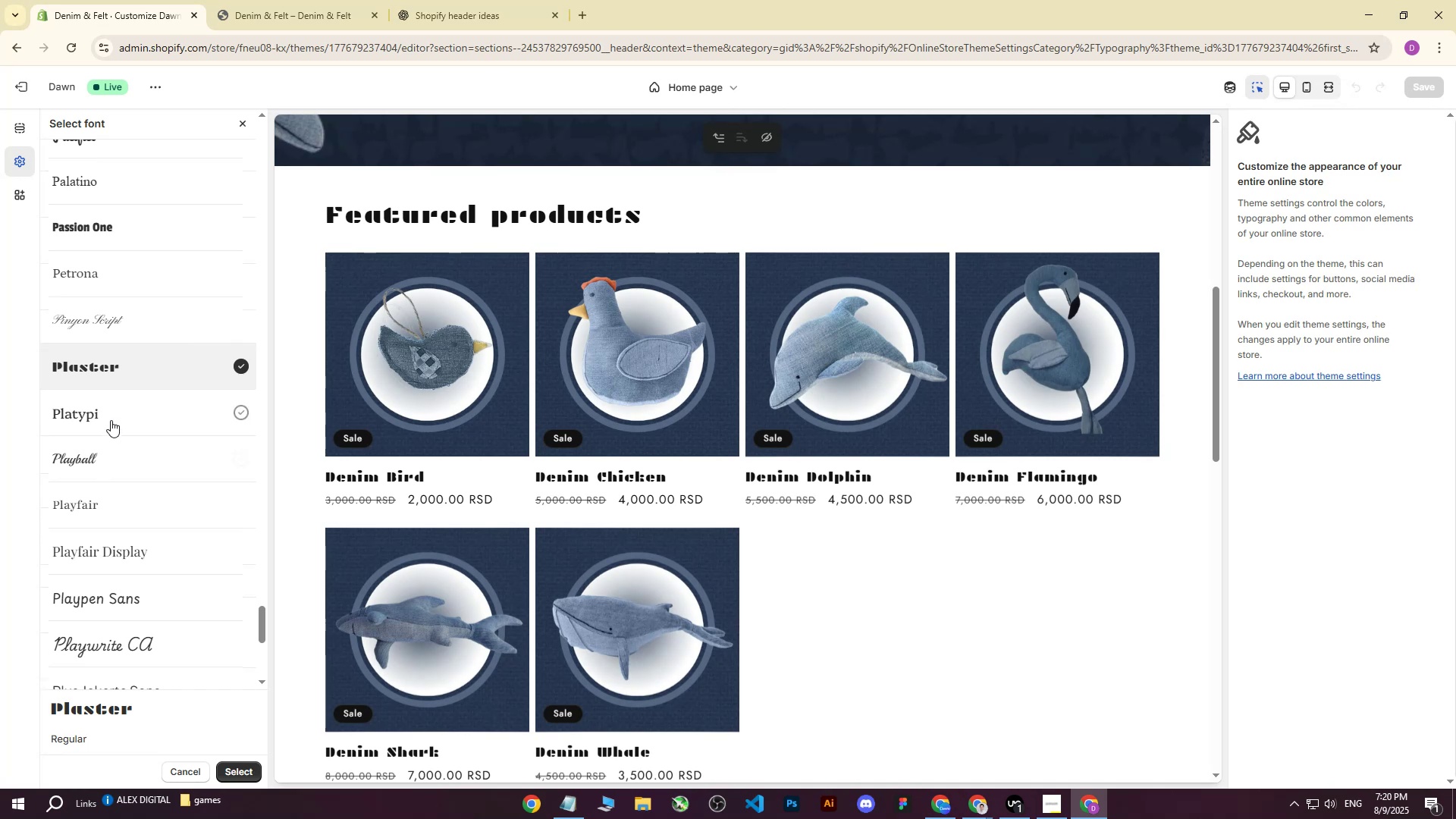 
left_click([93, 457])
 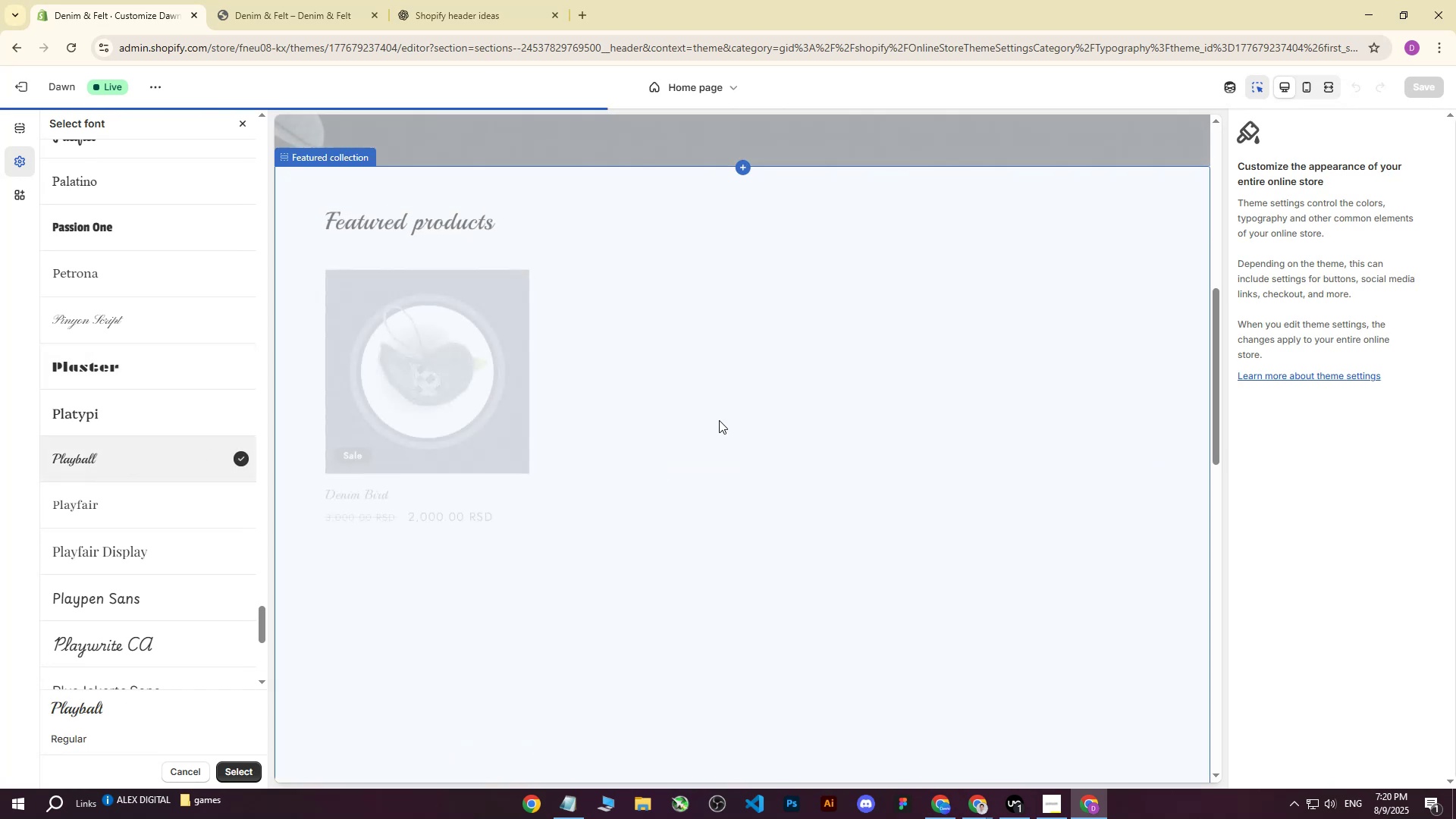 
scroll: coordinate [674, 457], scroll_direction: up, amount: 10.0
 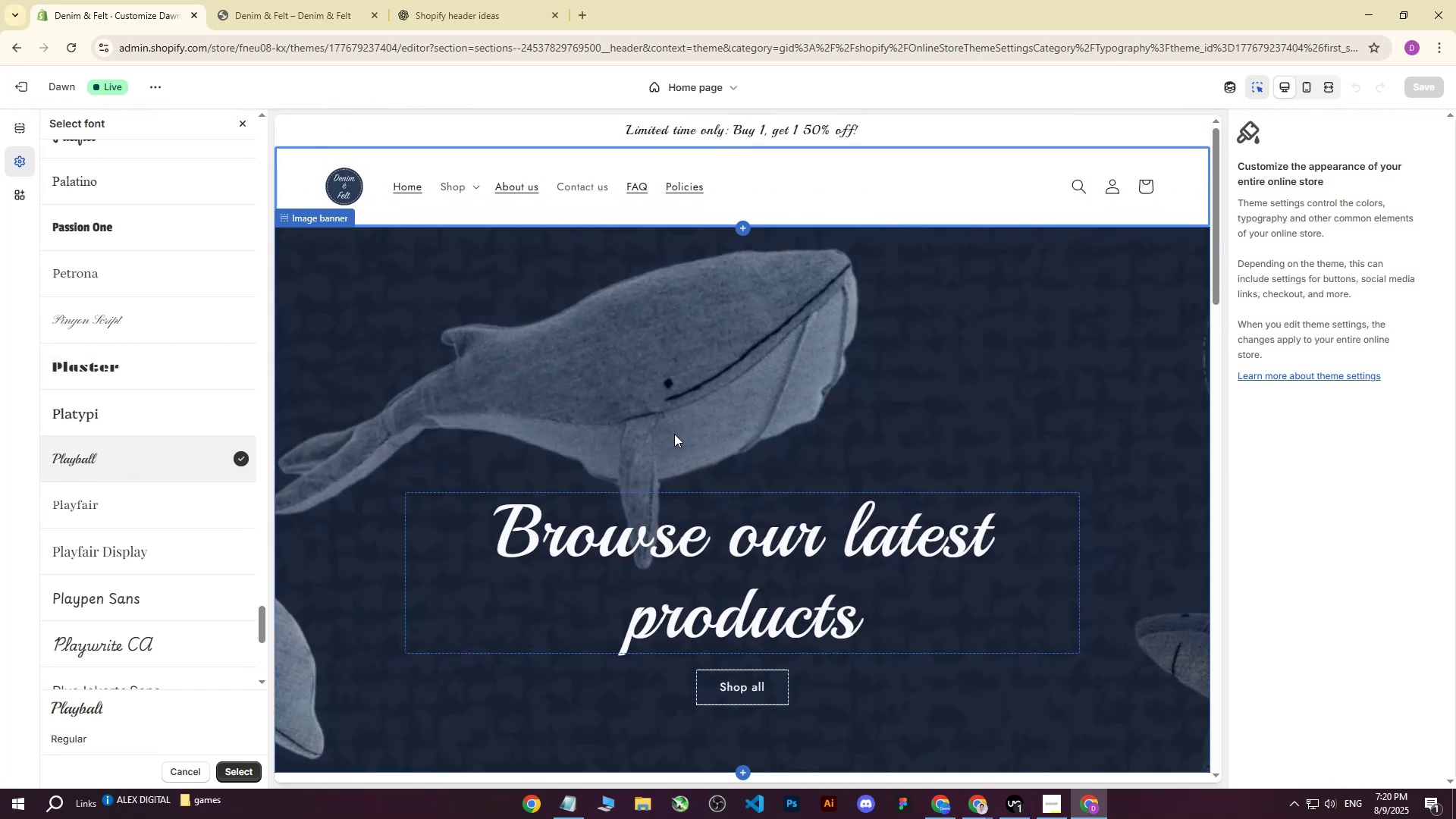 
scroll: coordinate [674, 434], scroll_direction: down, amount: 12.0
 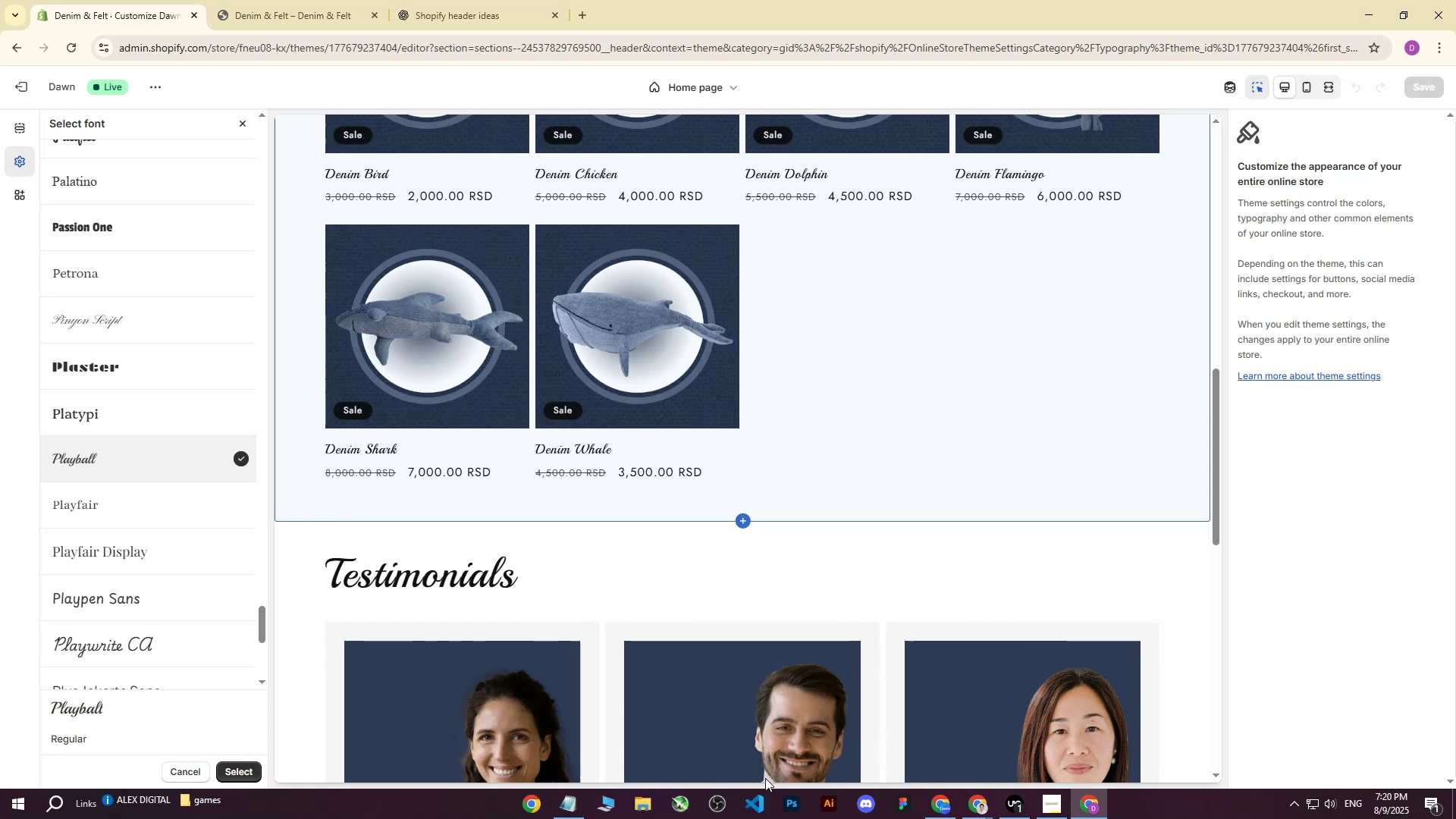 
left_click([575, 806])
 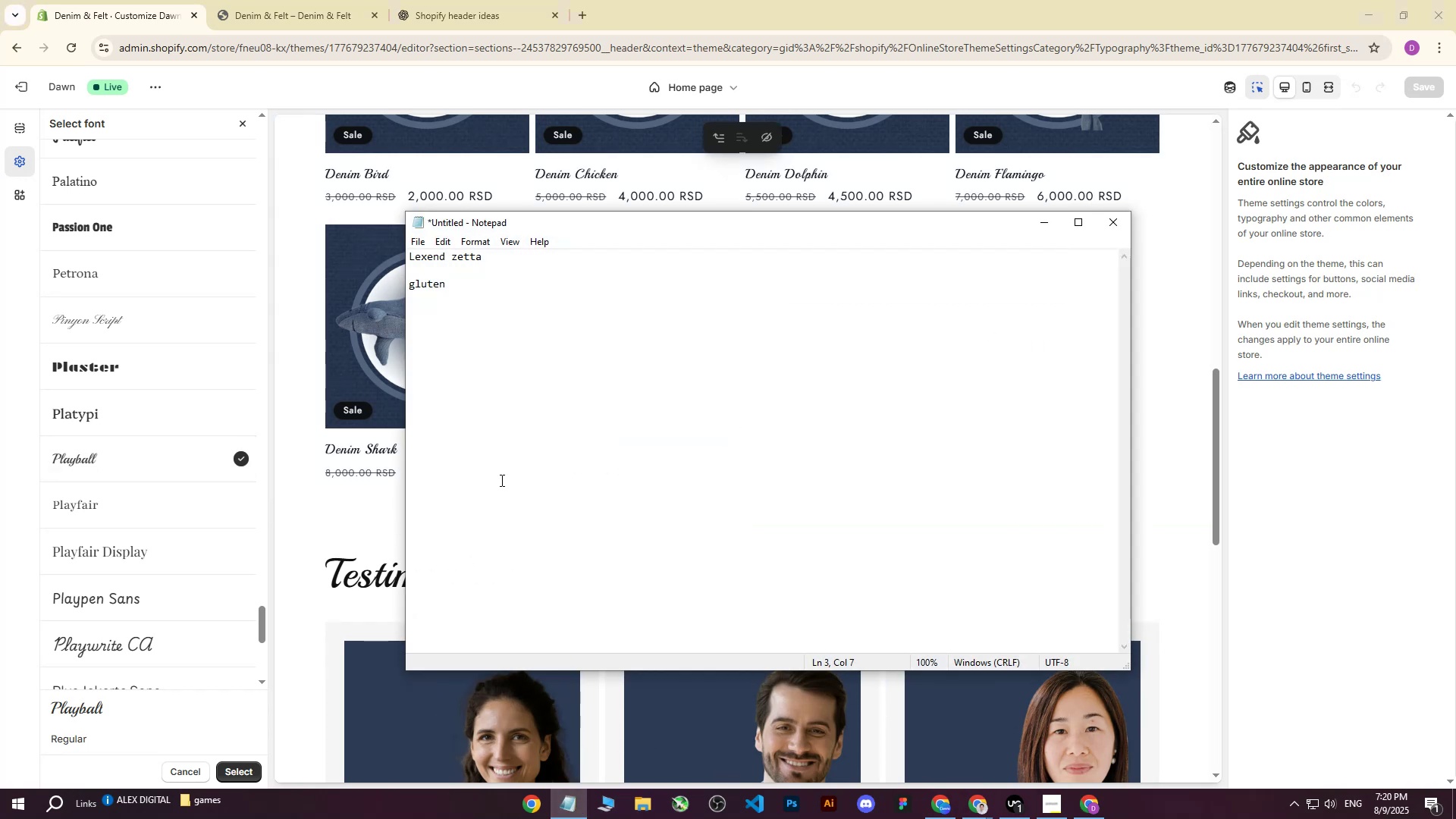 
key(Enter)
 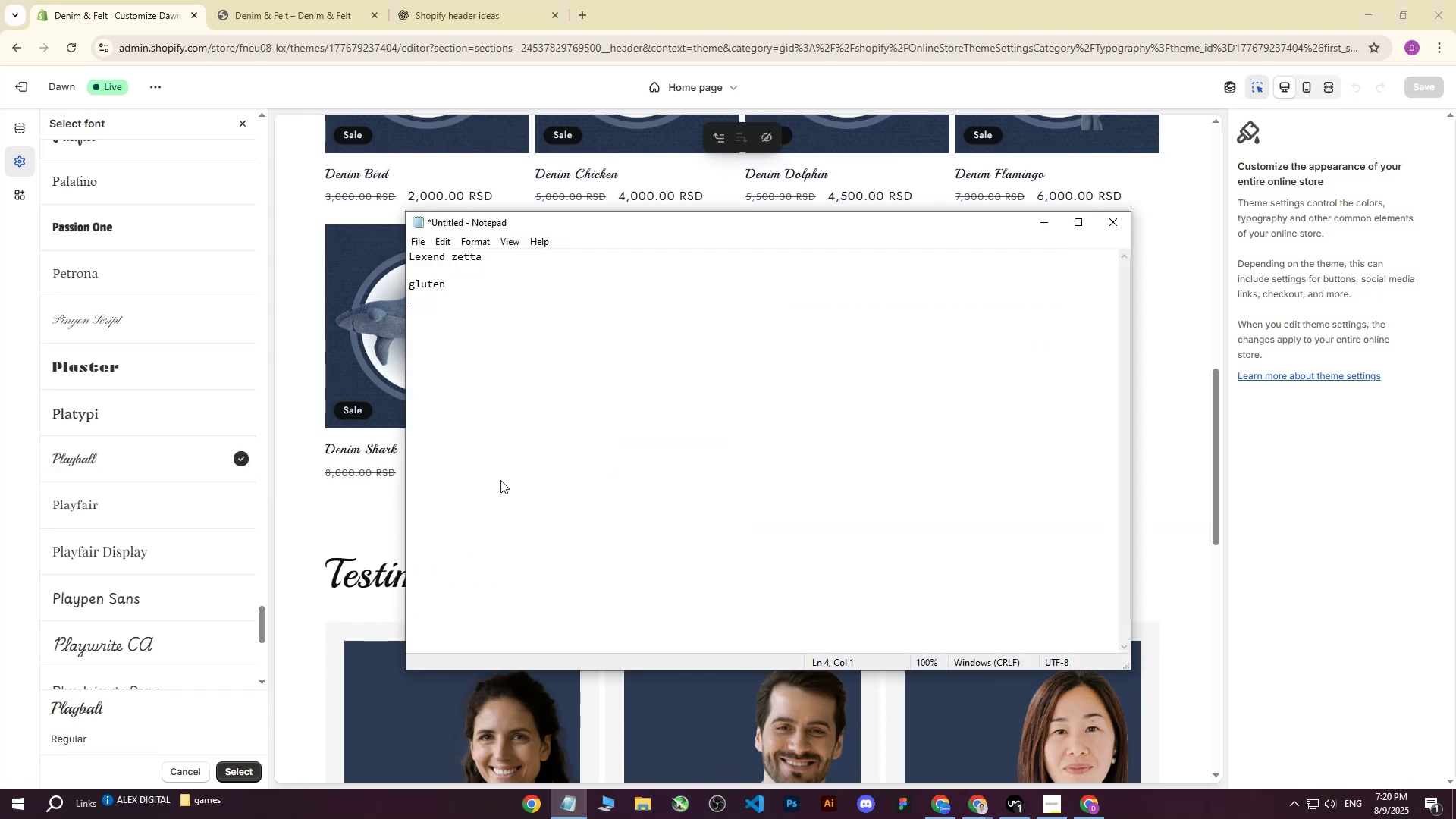 
key(Enter)
 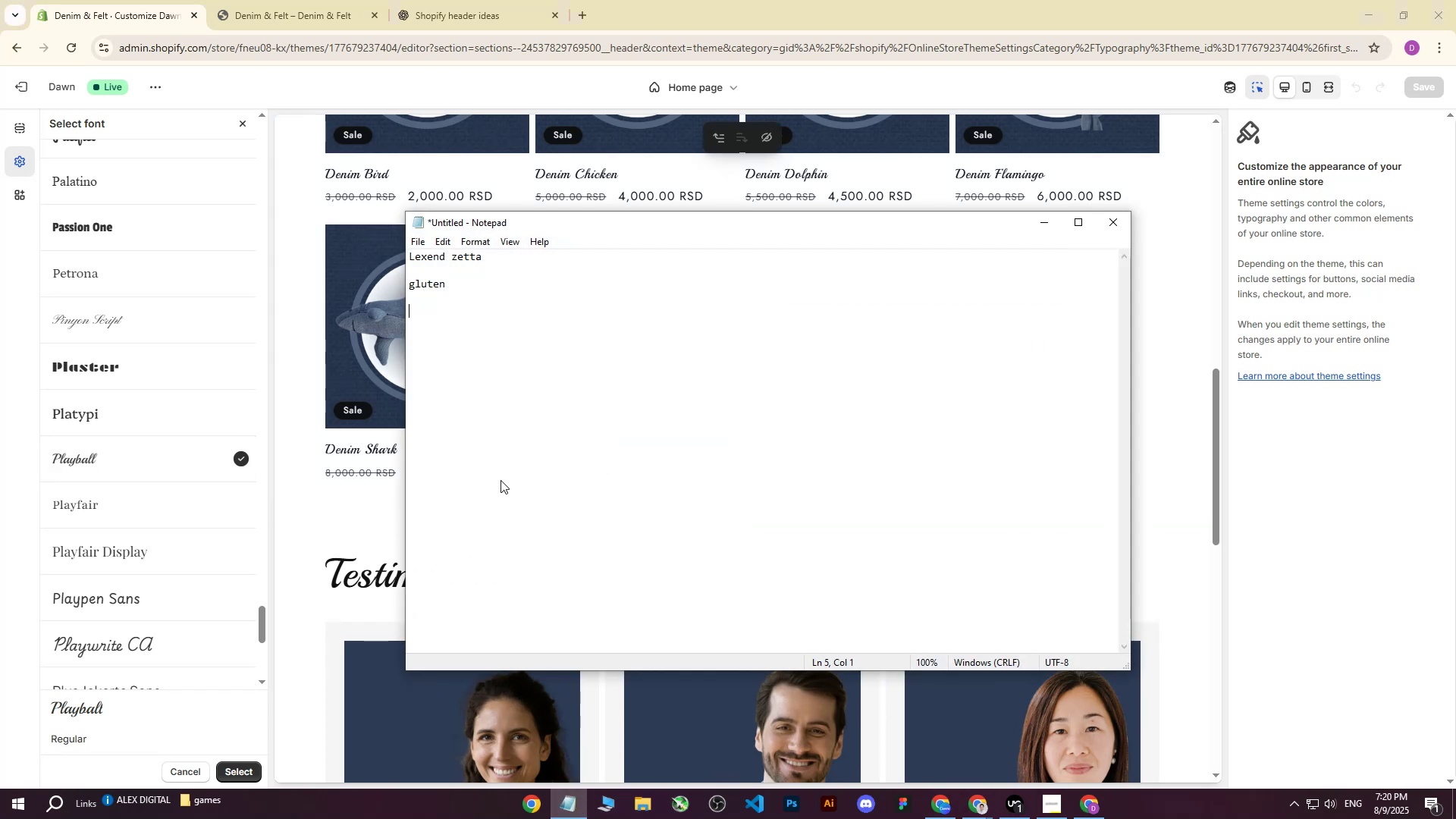 
type(playball)
 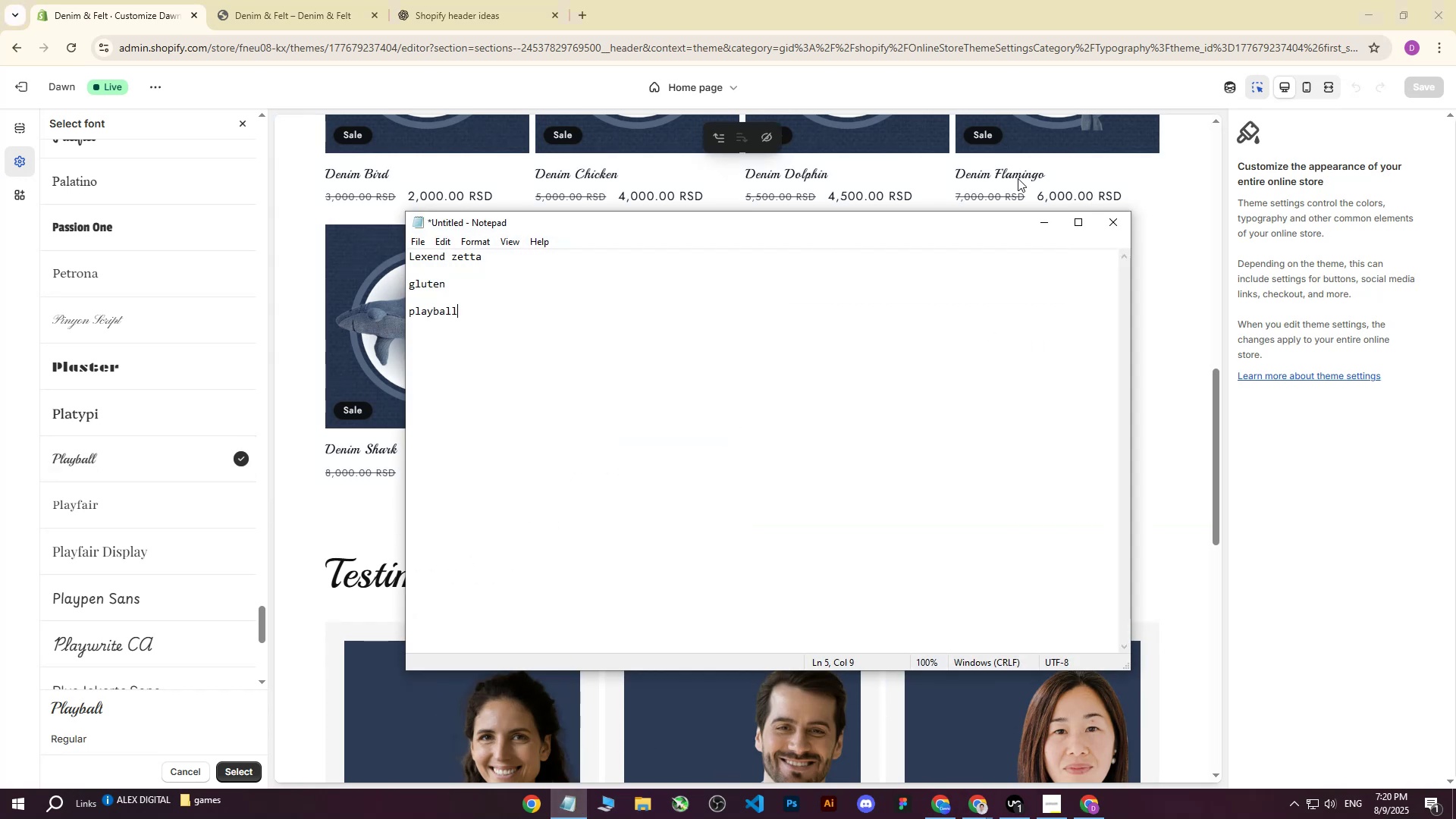 
left_click([1037, 227])
 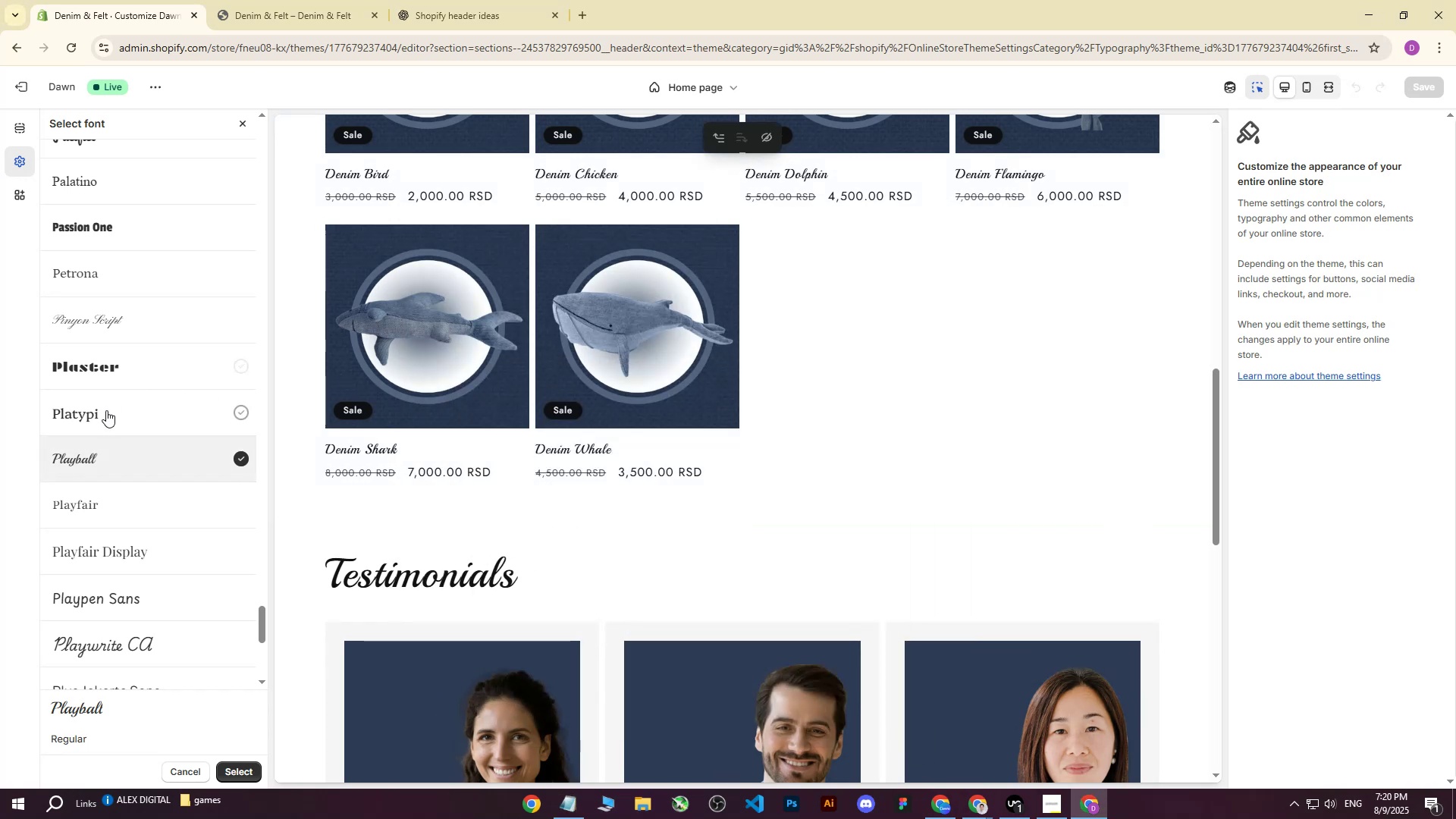 
left_click([127, 364])
 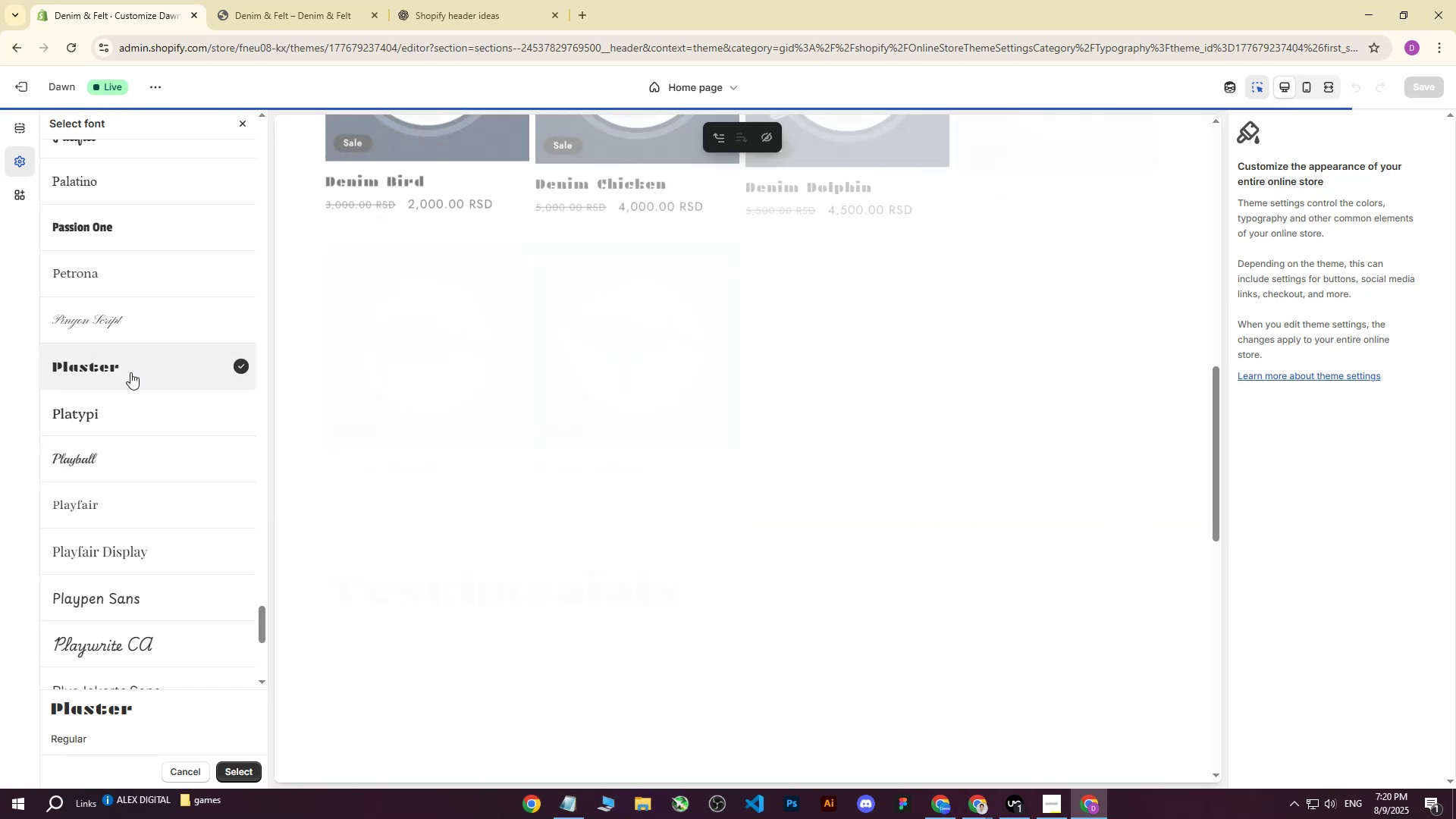 
scroll: coordinate [325, 453], scroll_direction: up, amount: 14.0
 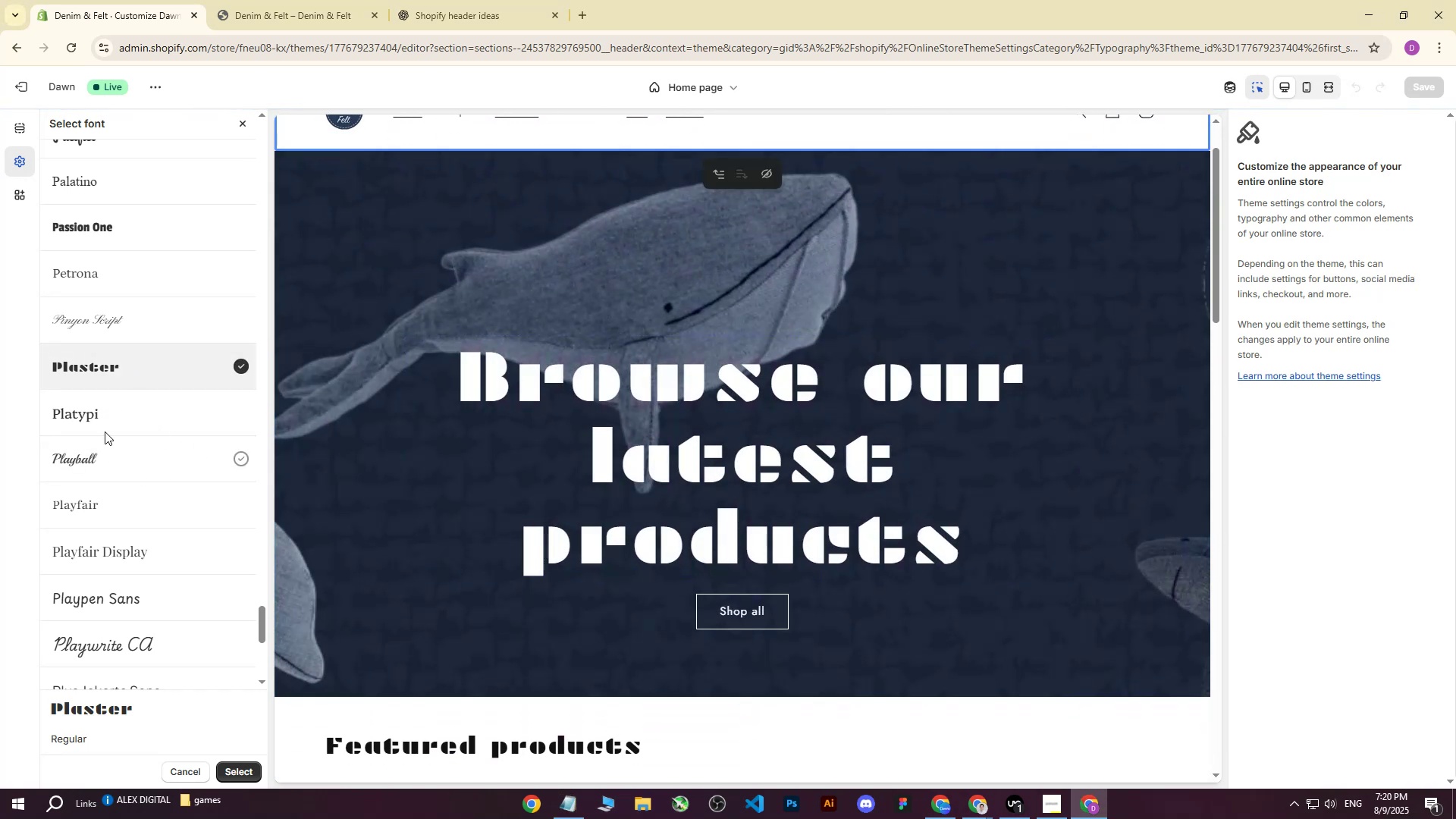 
left_click([97, 410])
 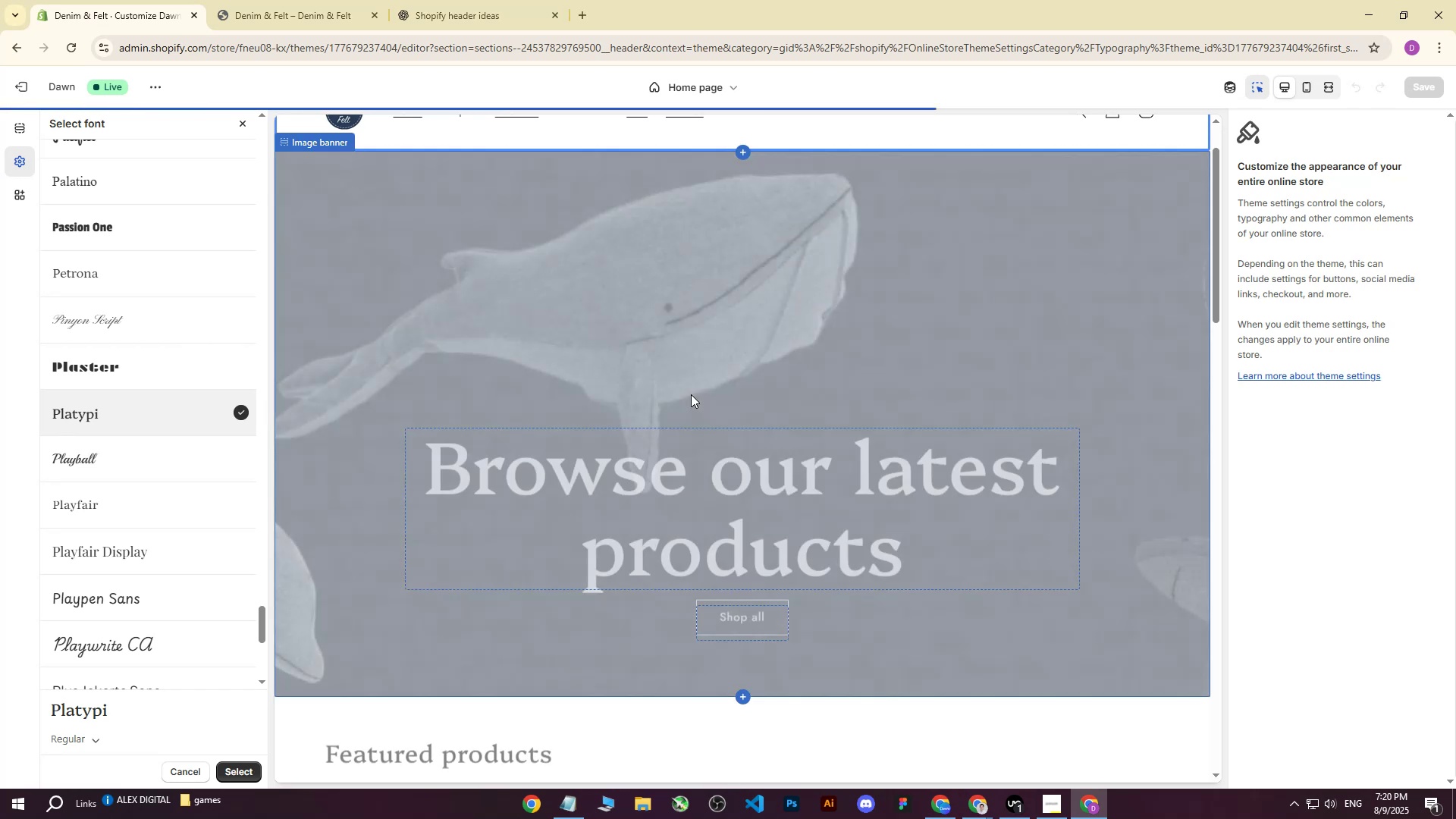 
scroll: coordinate [691, 394], scroll_direction: up, amount: 4.0
 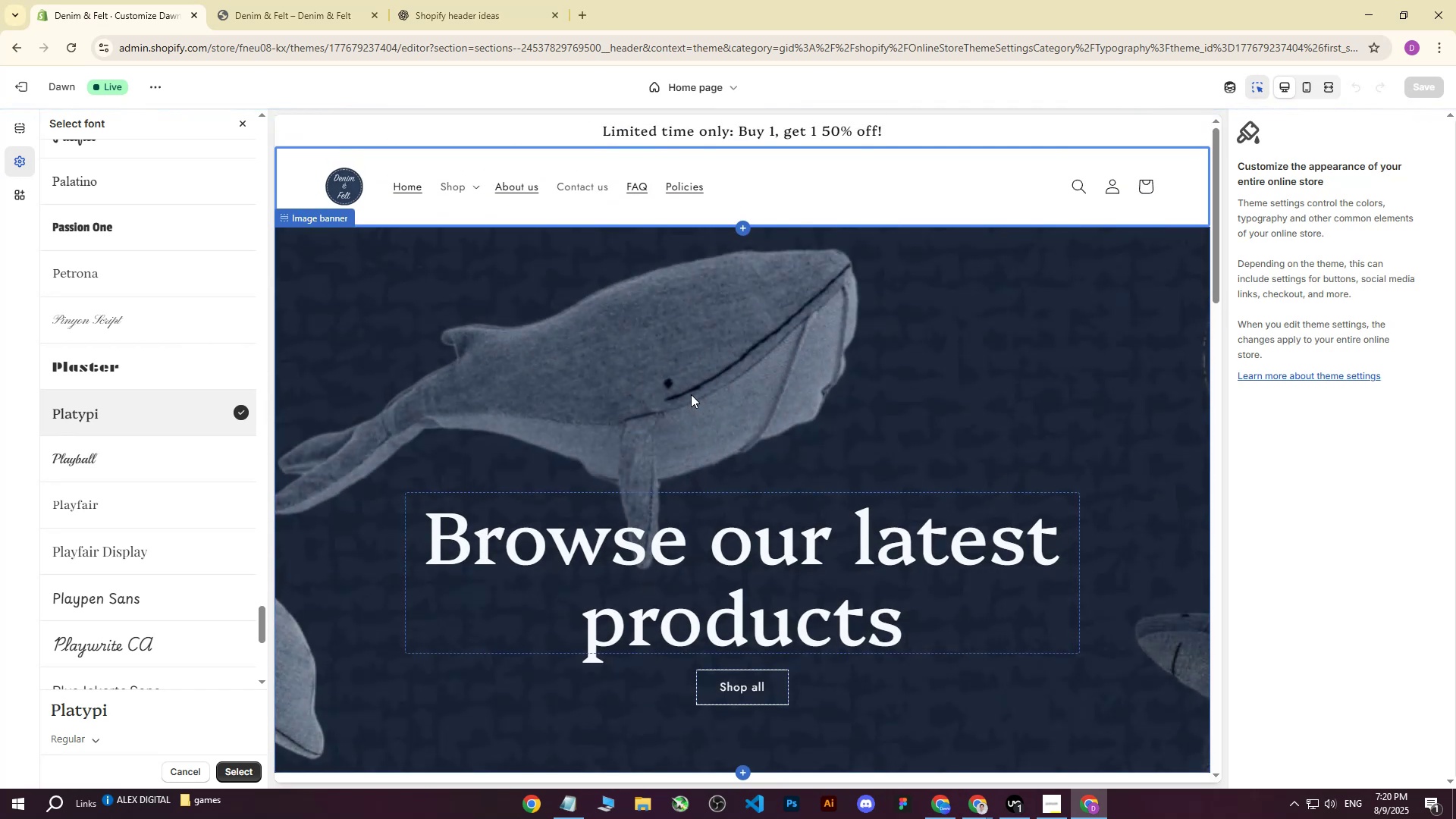 
scroll: coordinate [133, 533], scroll_direction: down, amount: 12.0
 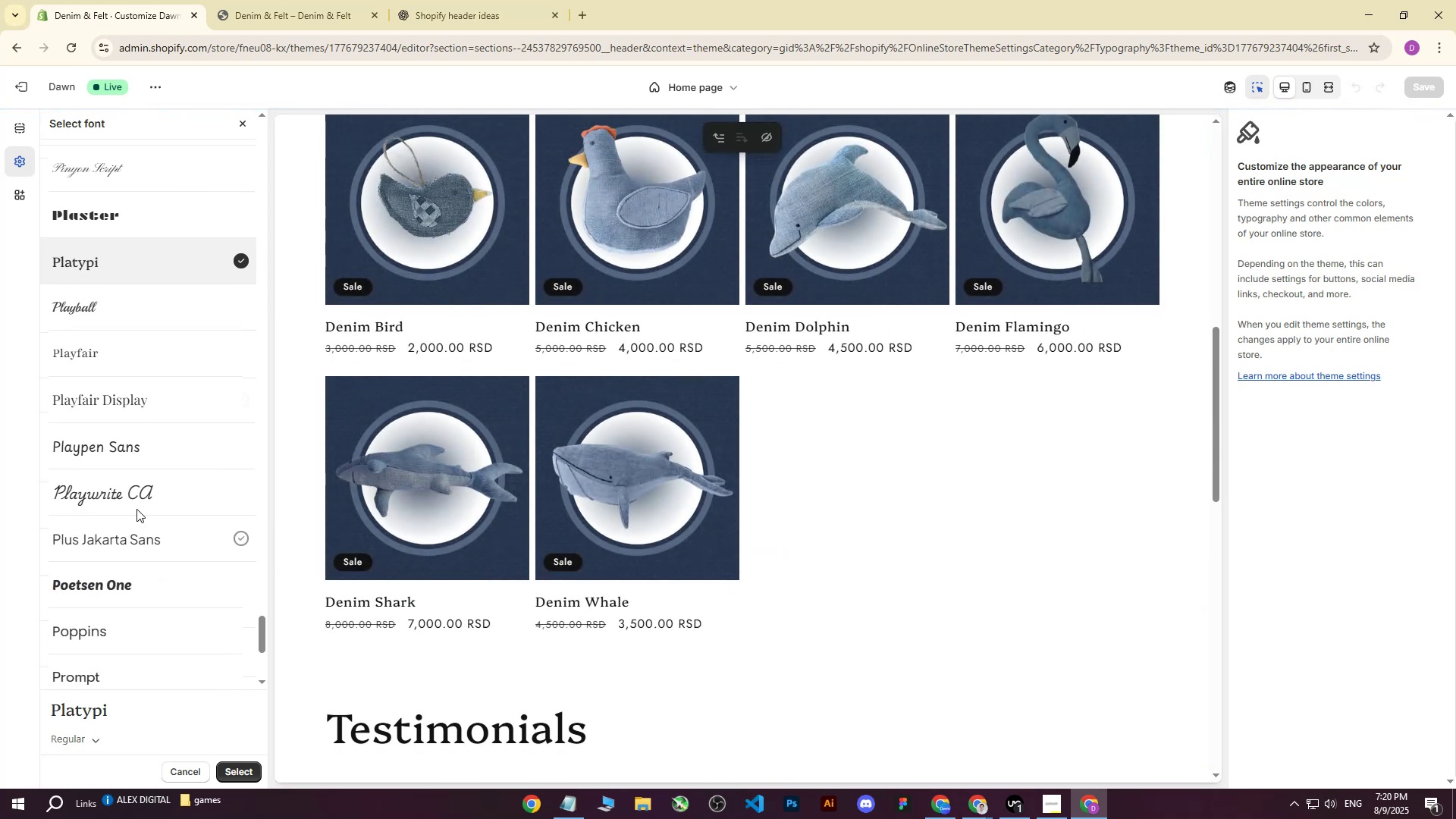 
left_click([124, 492])
 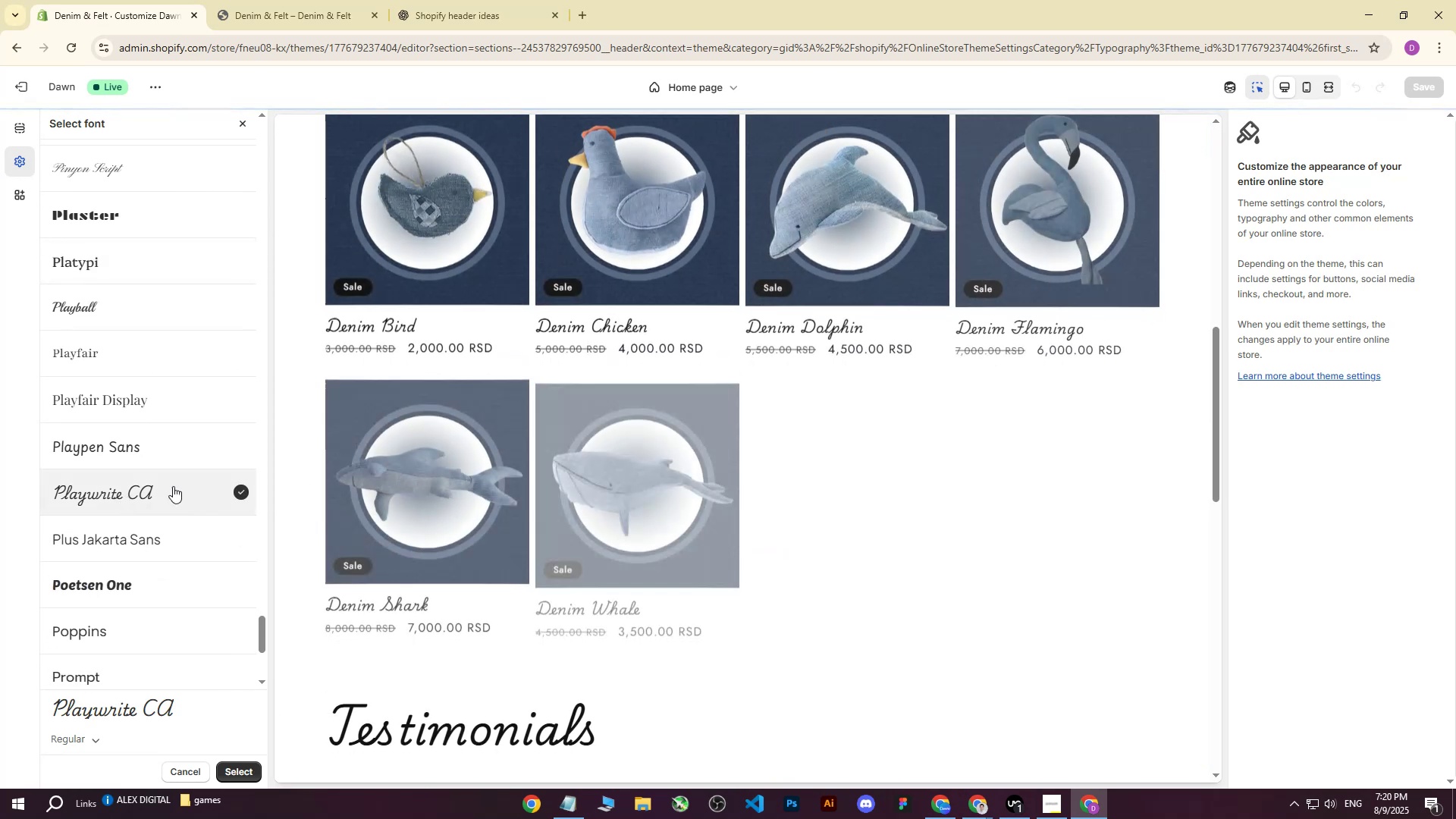 
scroll: coordinate [469, 322], scroll_direction: up, amount: 14.0
 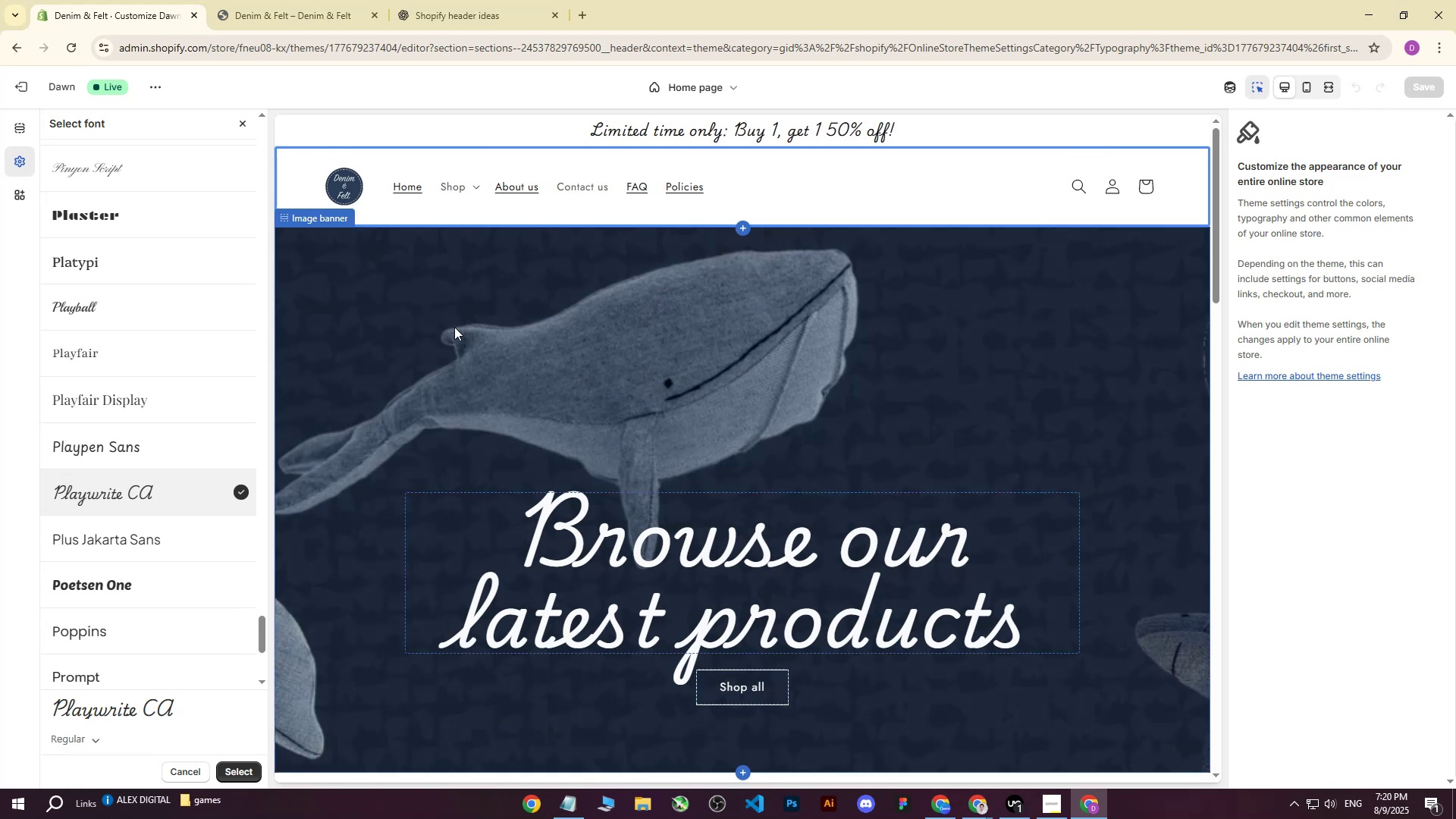 
scroll: coordinate [133, 465], scroll_direction: down, amount: 2.0
 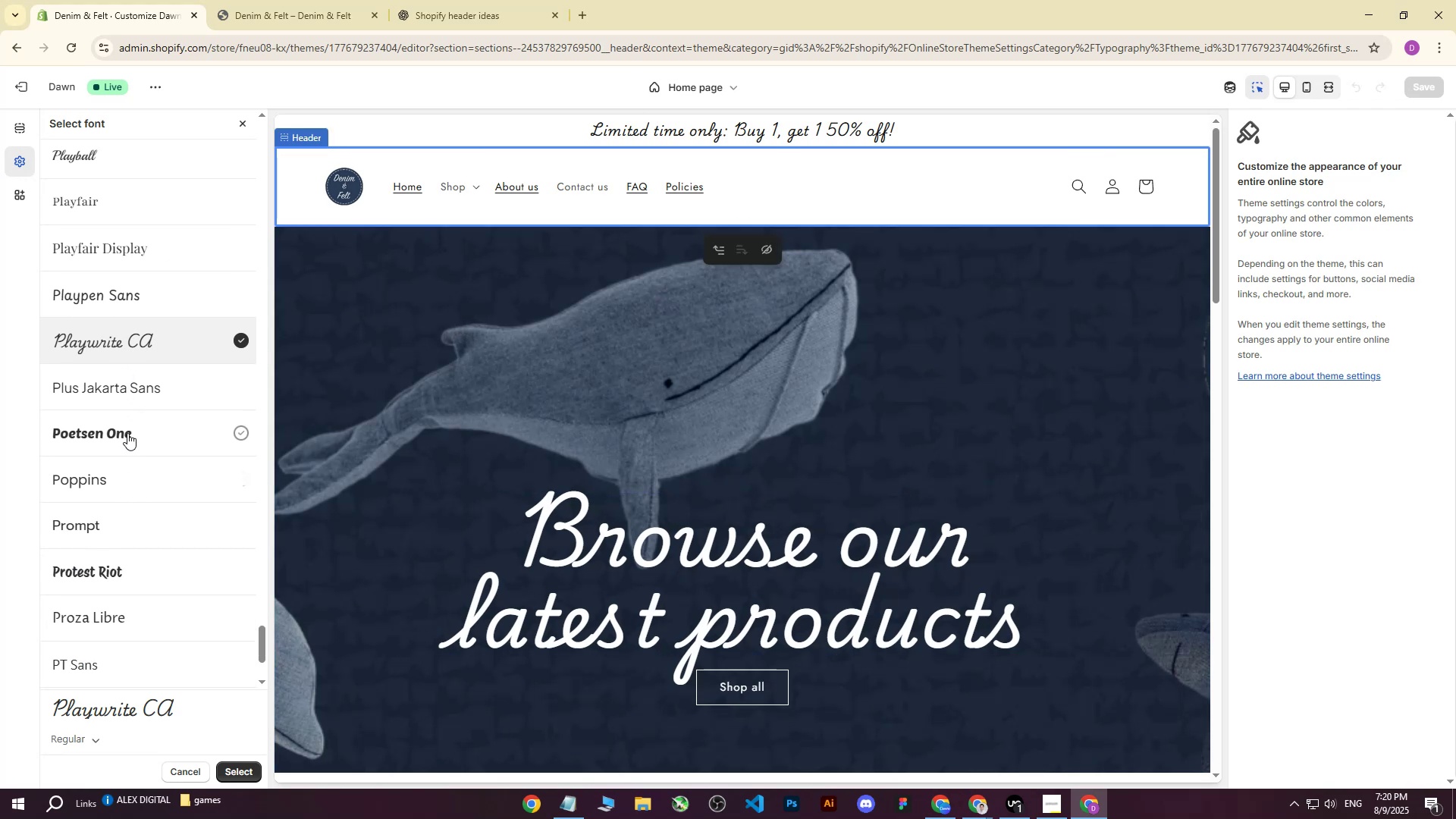 
left_click([127, 433])
 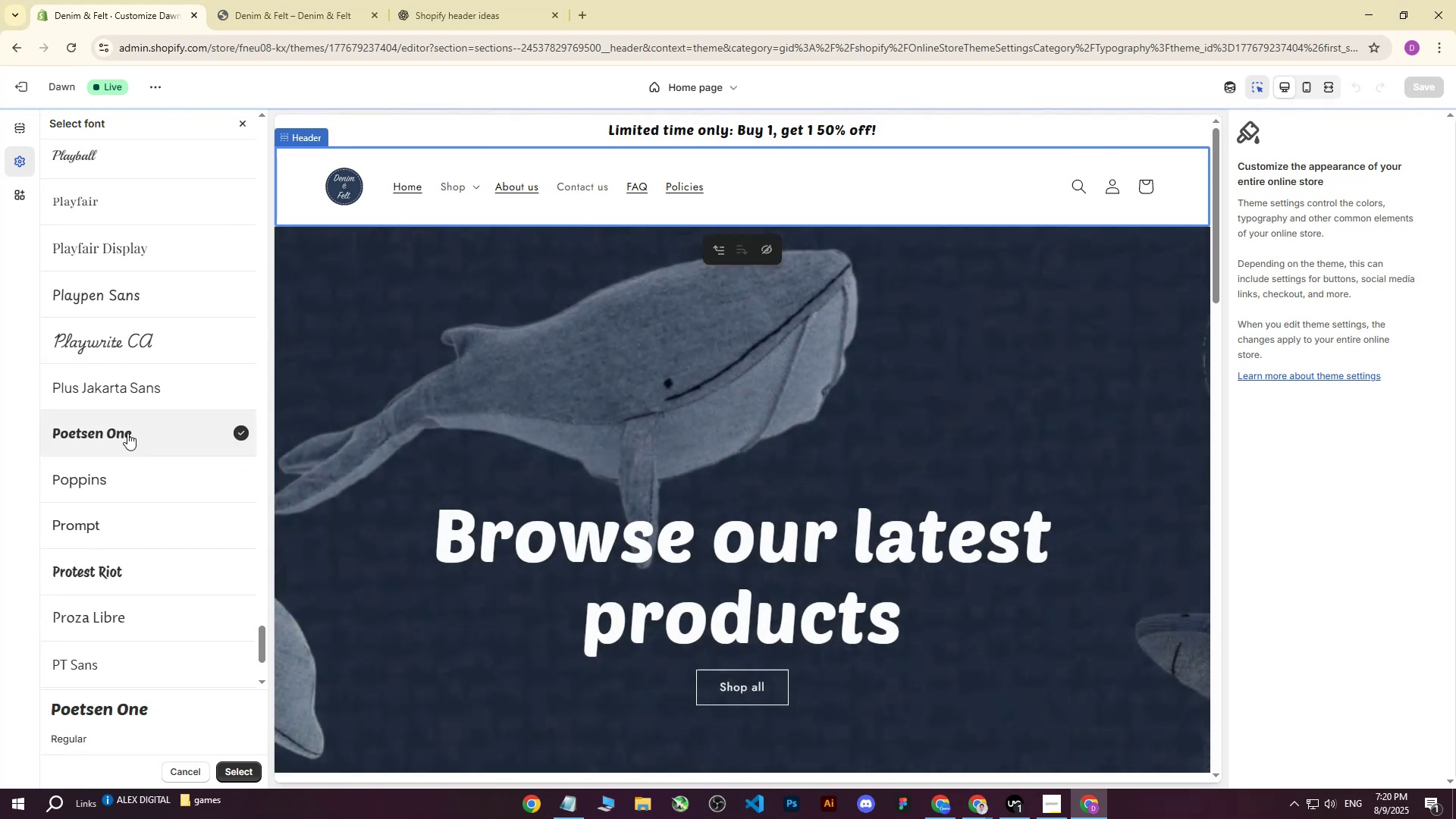 
scroll: coordinate [391, 409], scroll_direction: down, amount: 9.0
 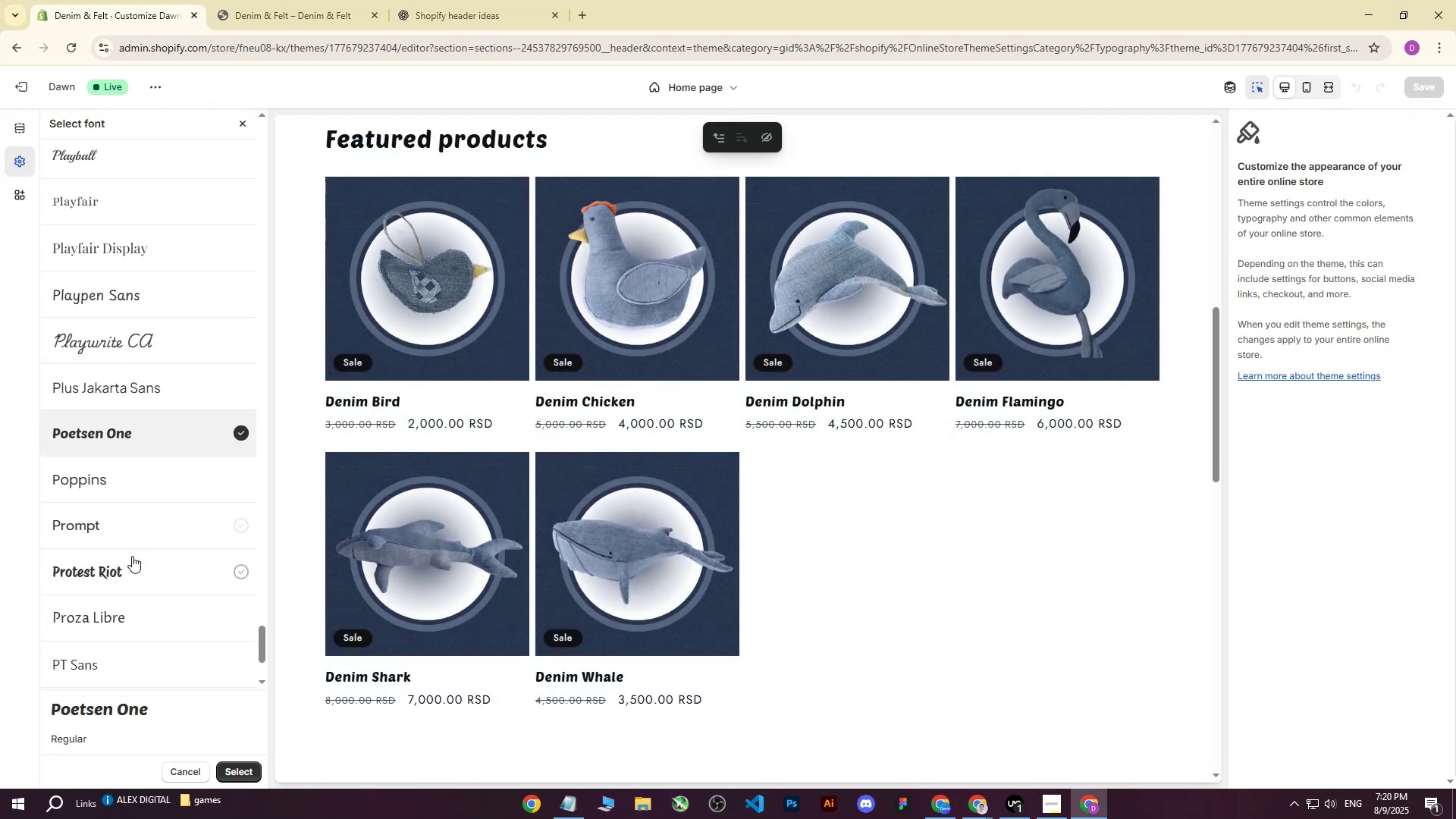 
left_click([130, 559])
 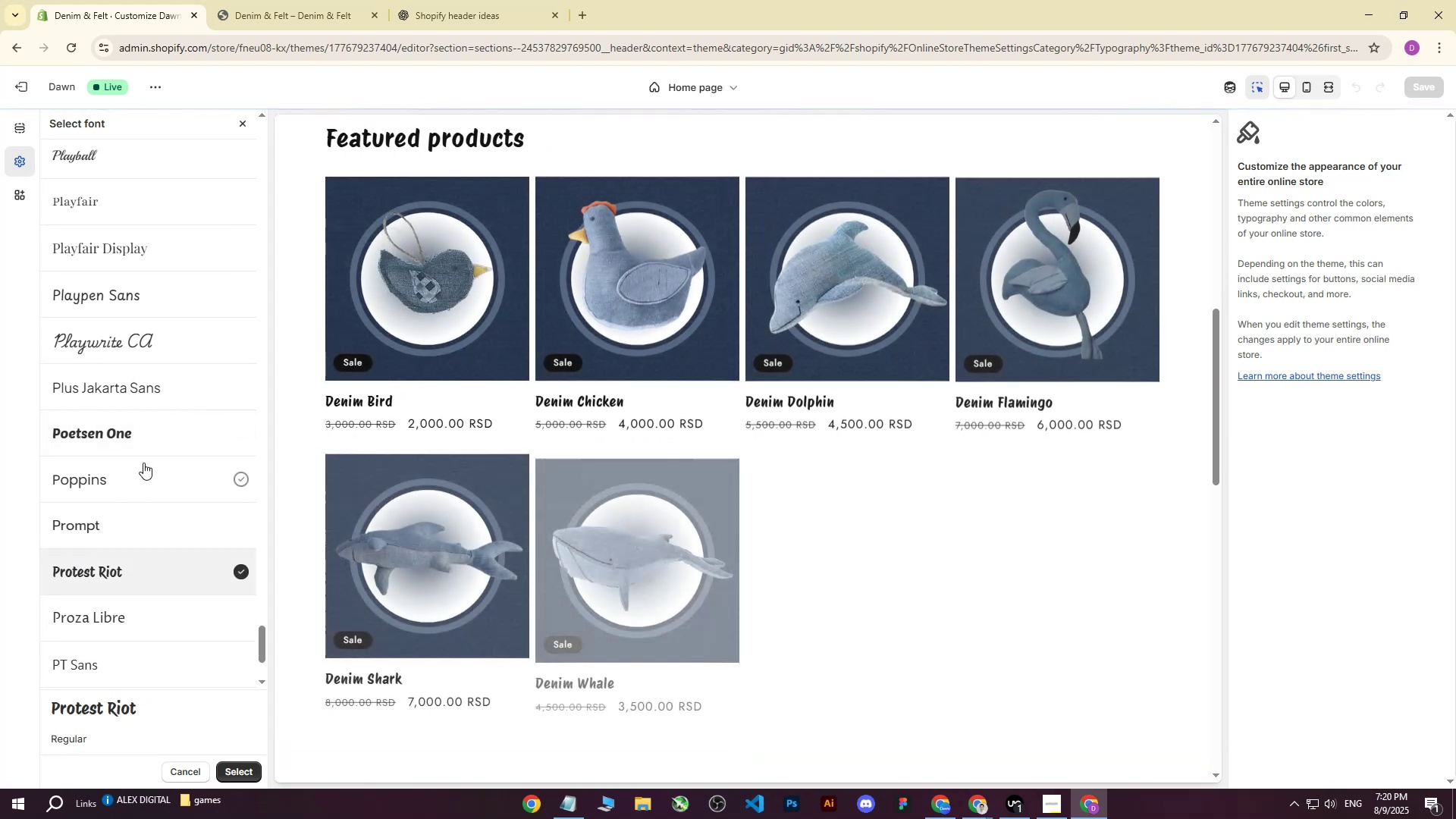 
scroll: coordinate [509, 425], scroll_direction: up, amount: 11.0
 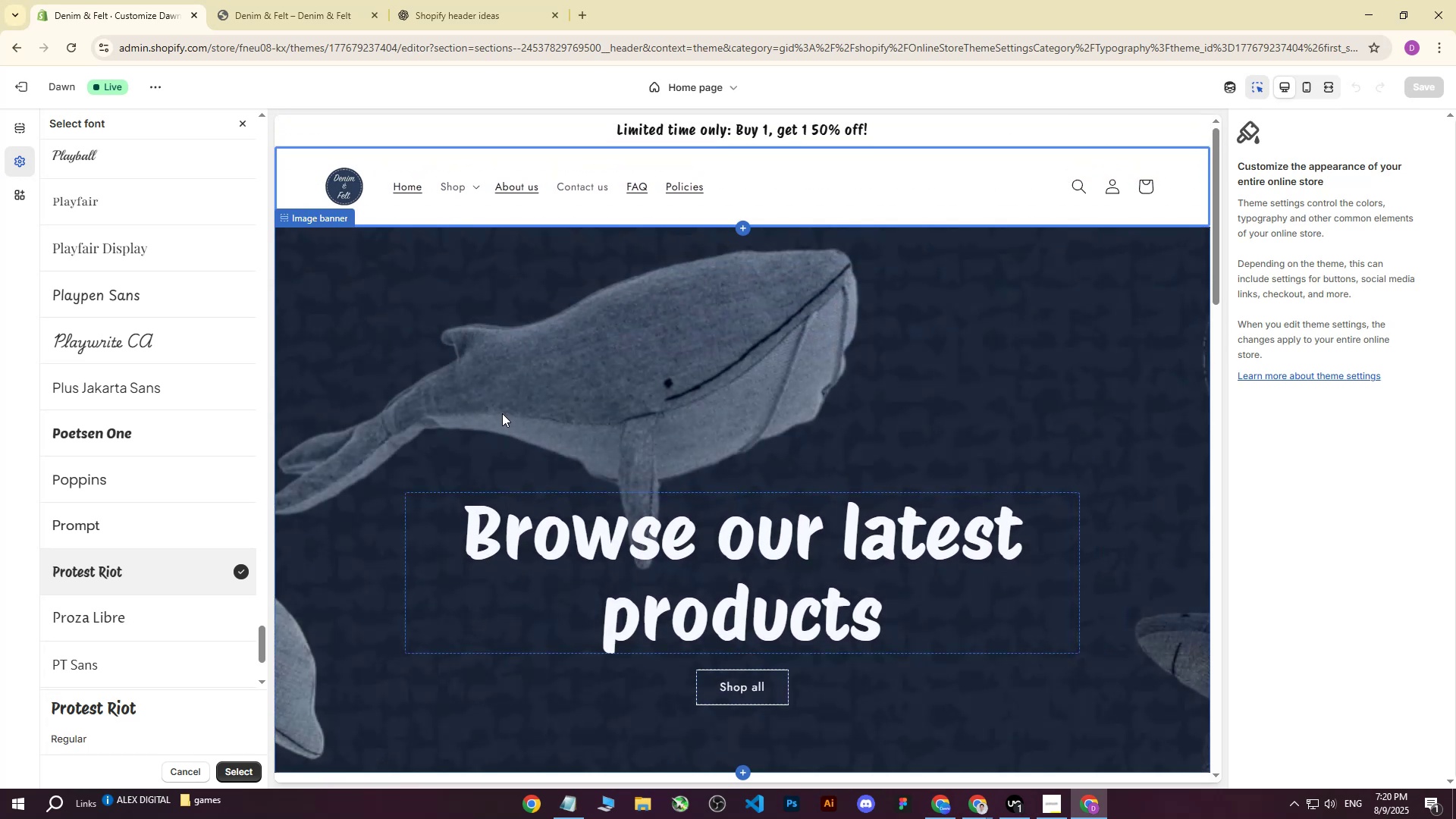 
scroll: coordinate [502, 413], scroll_direction: down, amount: 6.0
 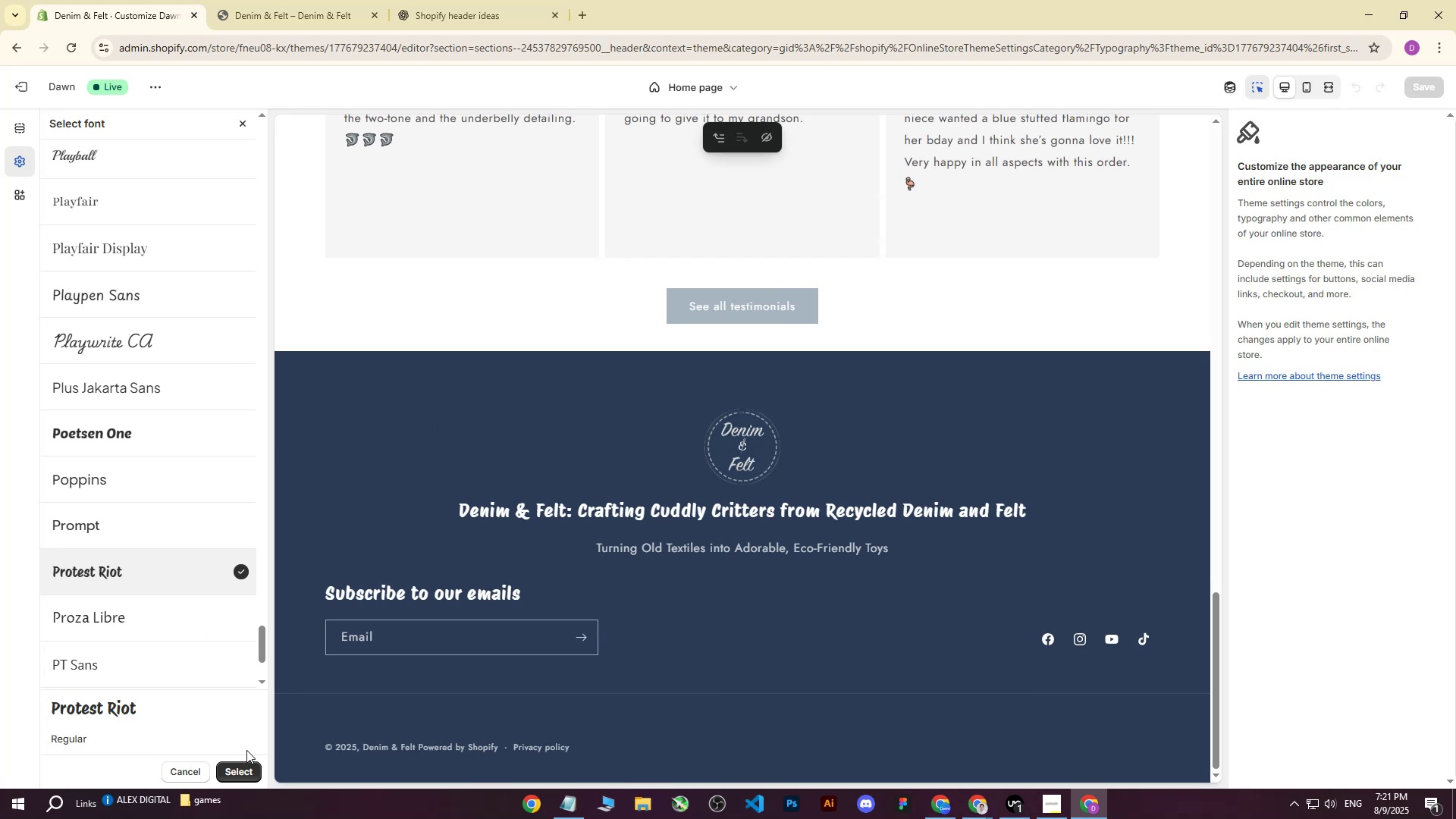 
left_click([229, 770])
 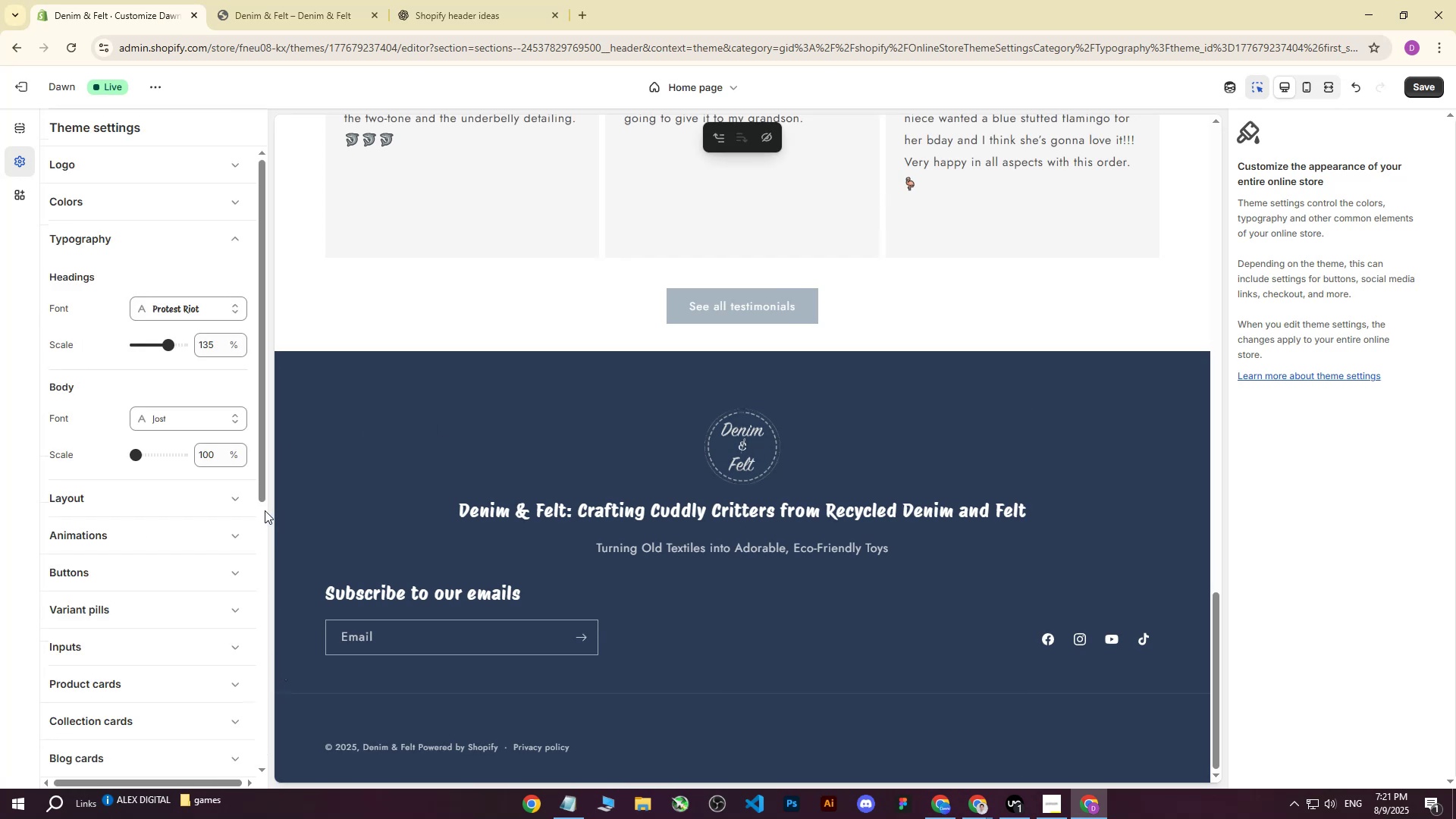 
scroll: coordinate [484, 345], scroll_direction: up, amount: 25.0
 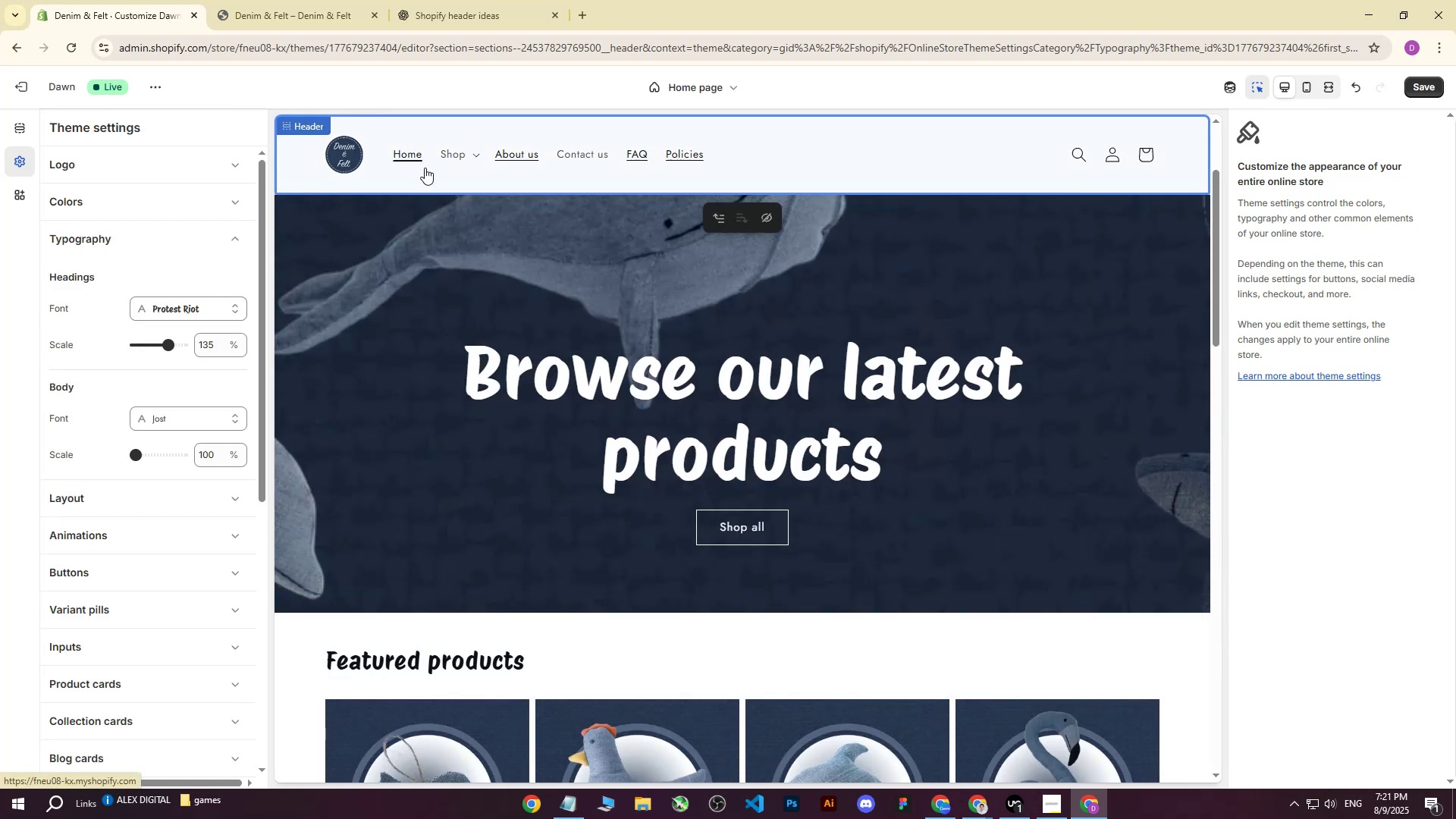 
left_click([431, 171])
 